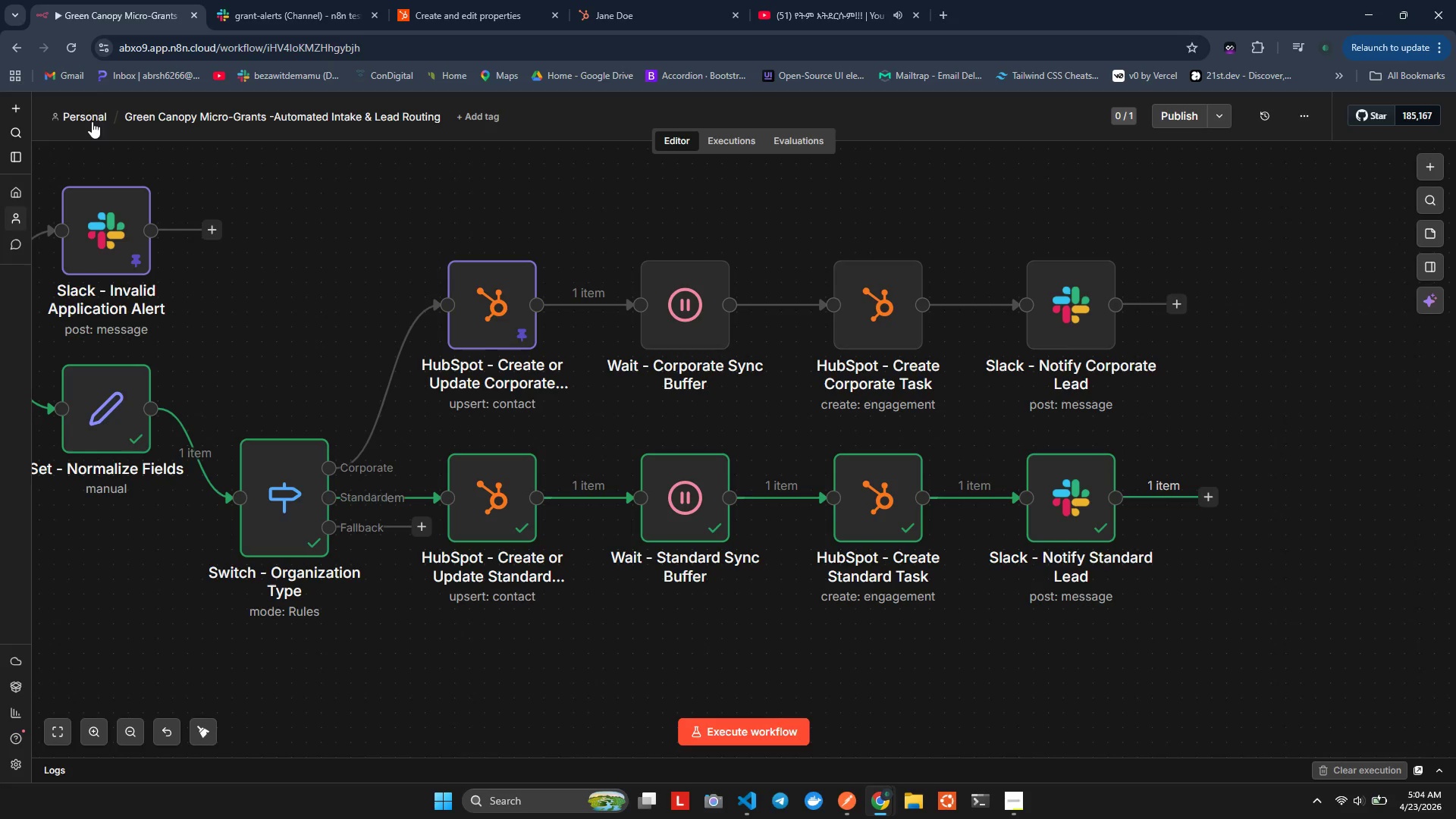 
left_click([83, 111])
 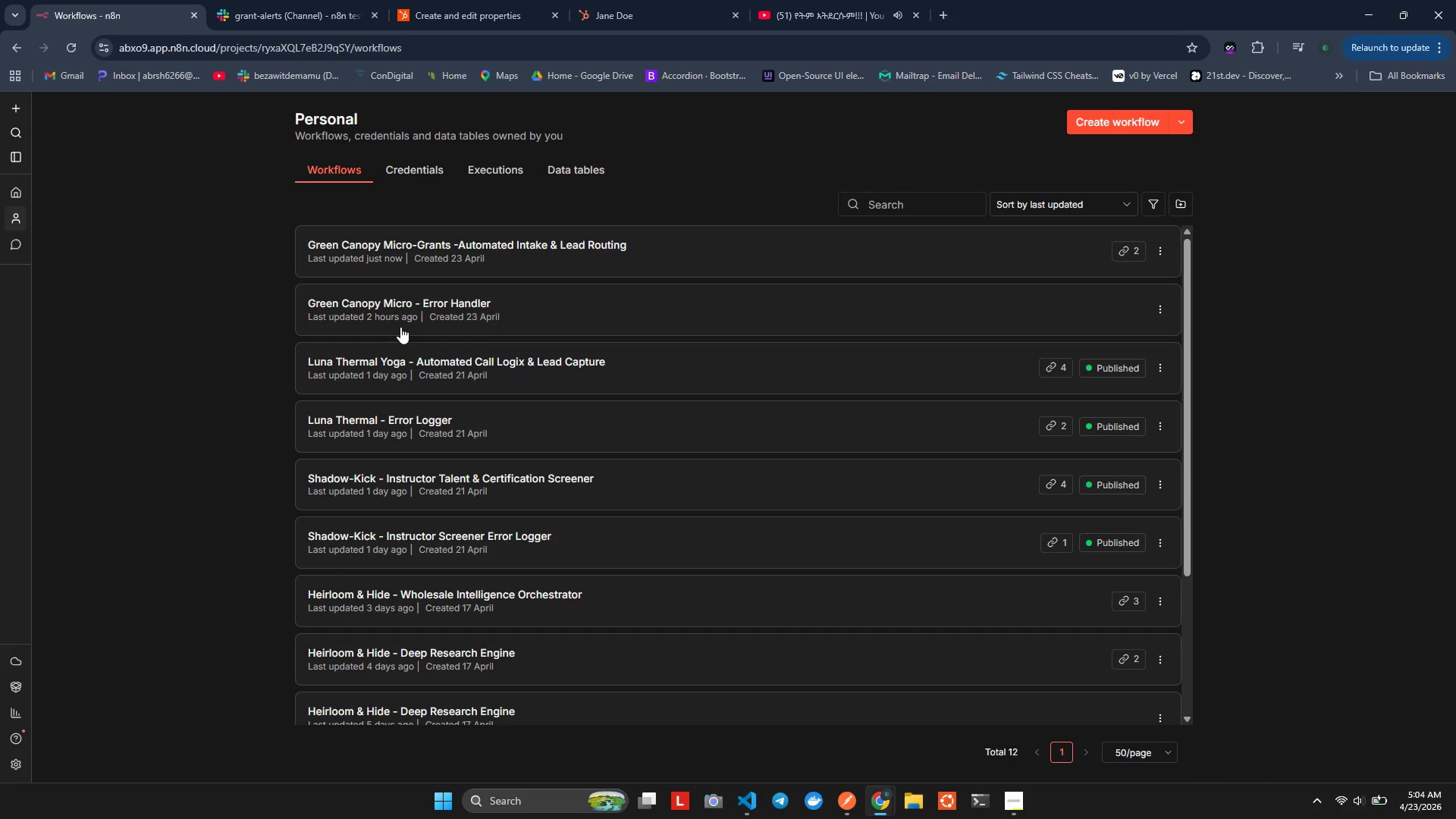 
left_click([400, 294])
 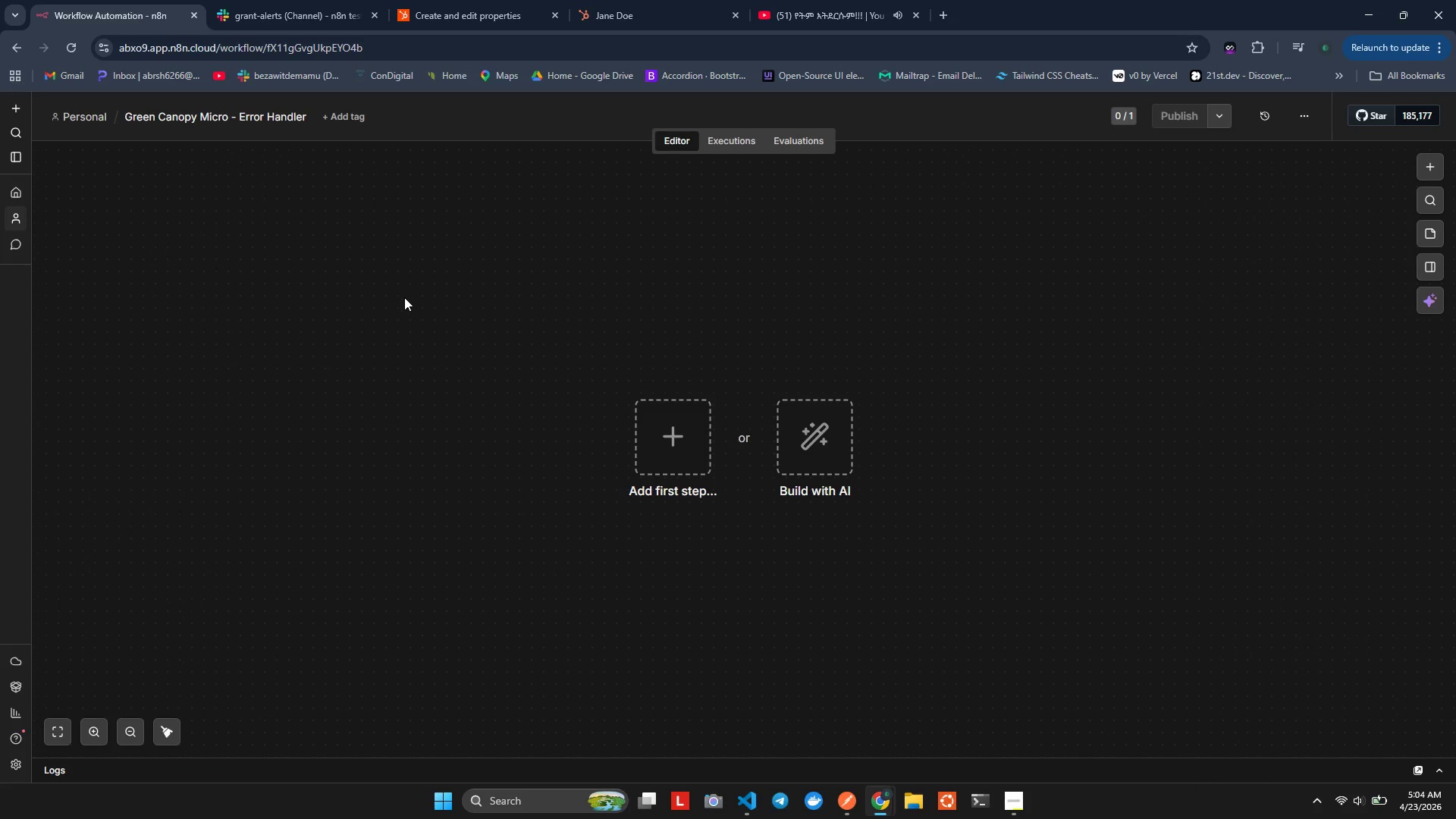 
wait(5.17)
 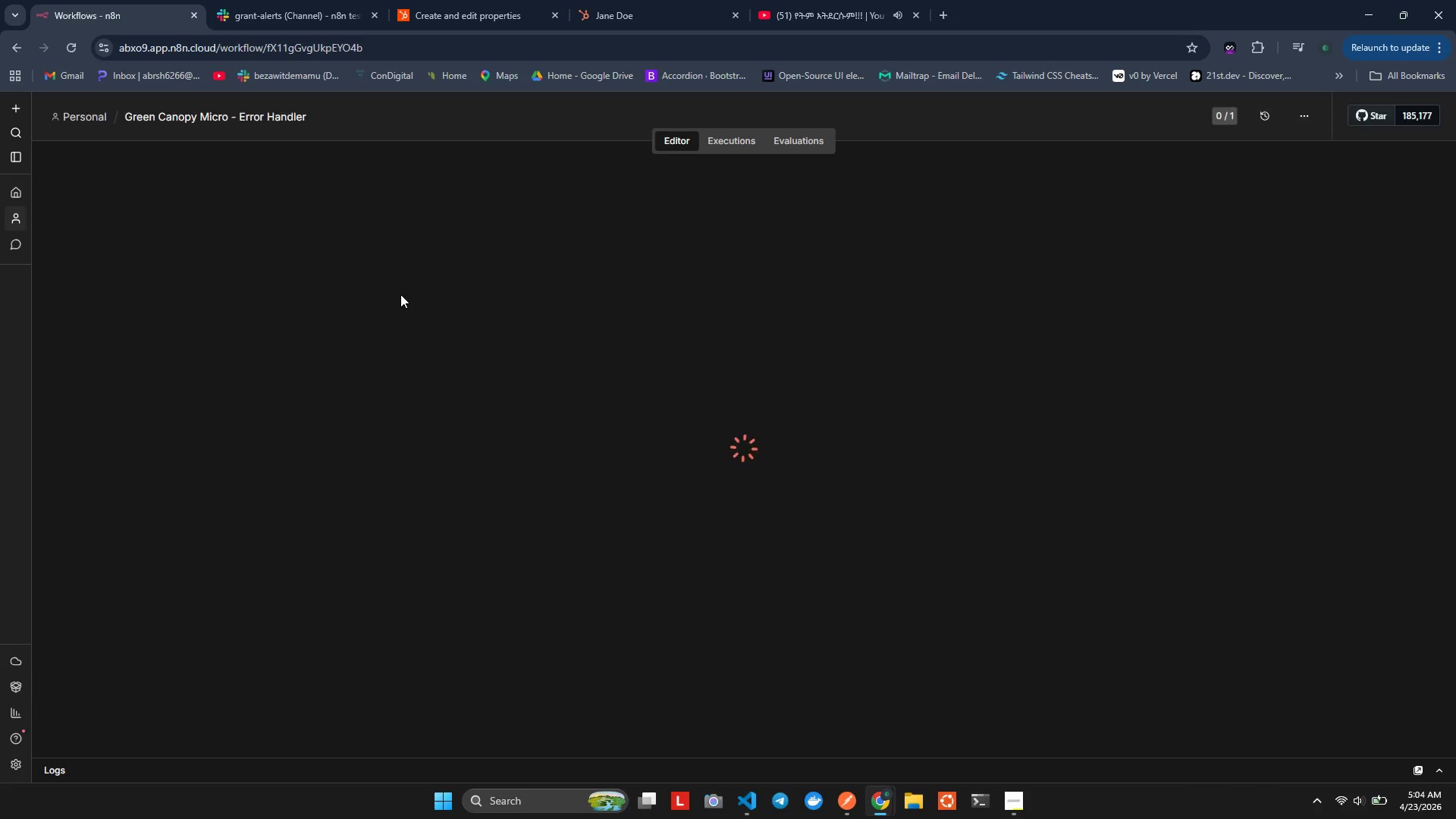 
left_click([641, 424])
 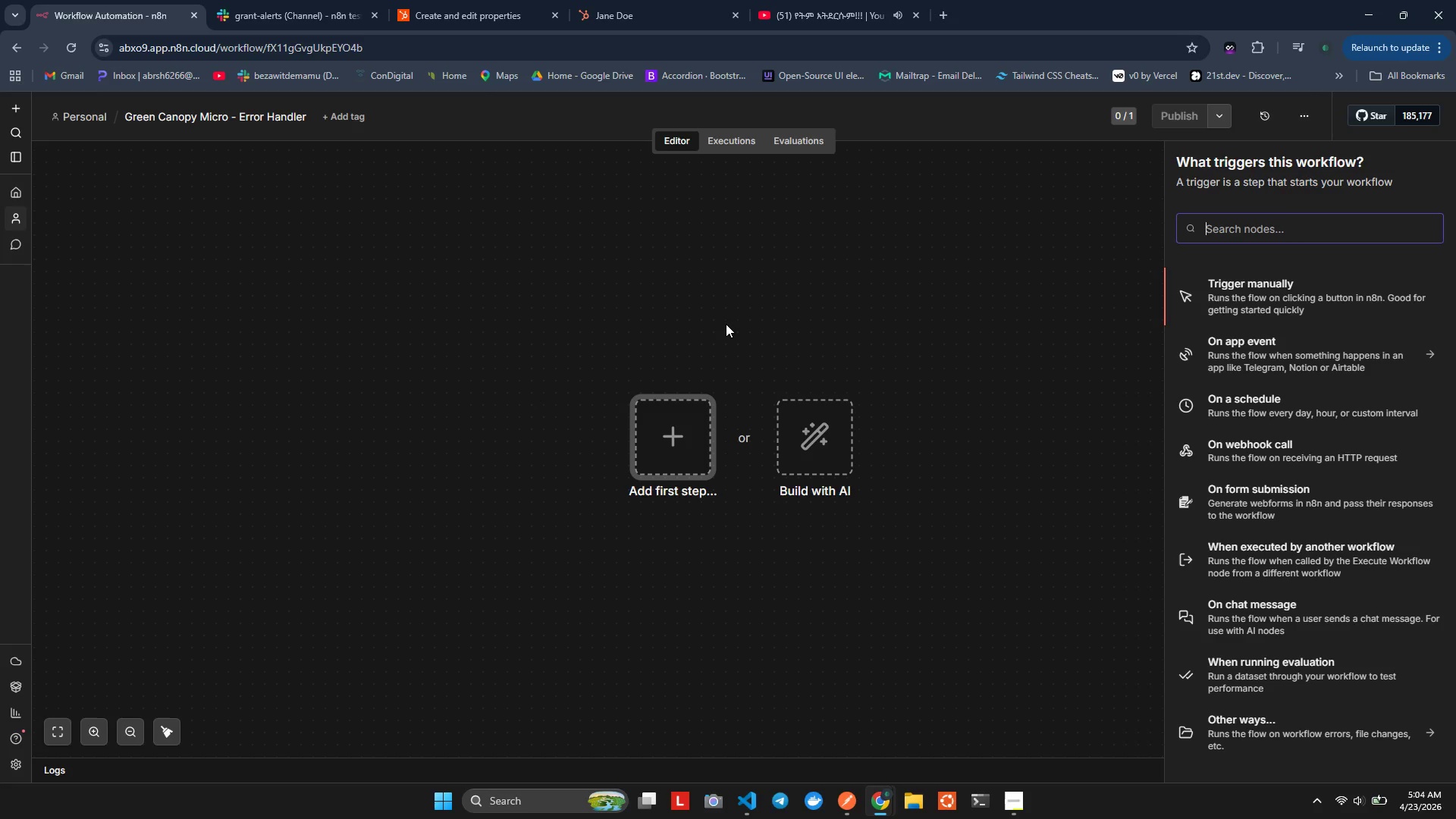 
type(Error tri)
 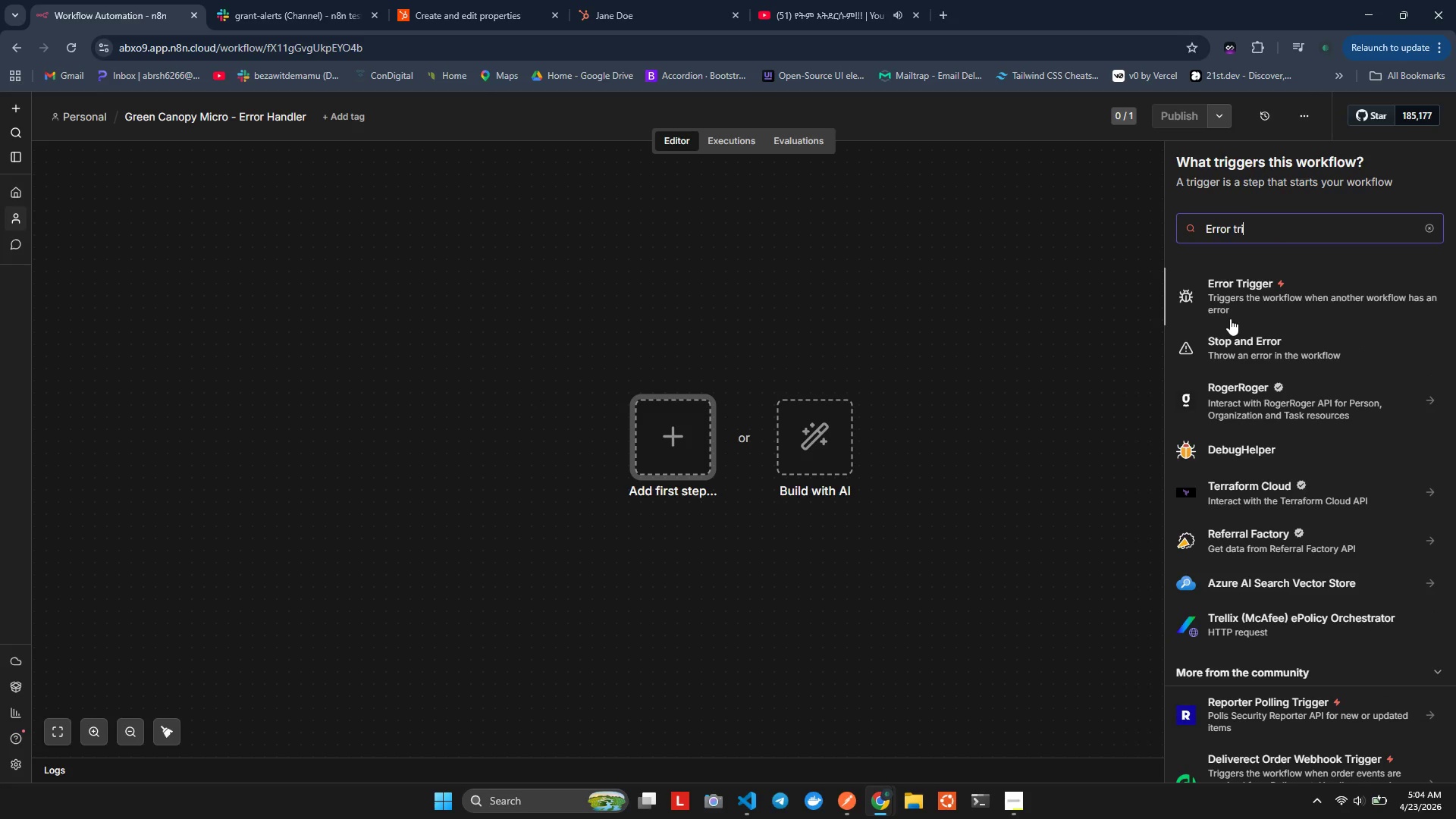 
left_click([1238, 297])
 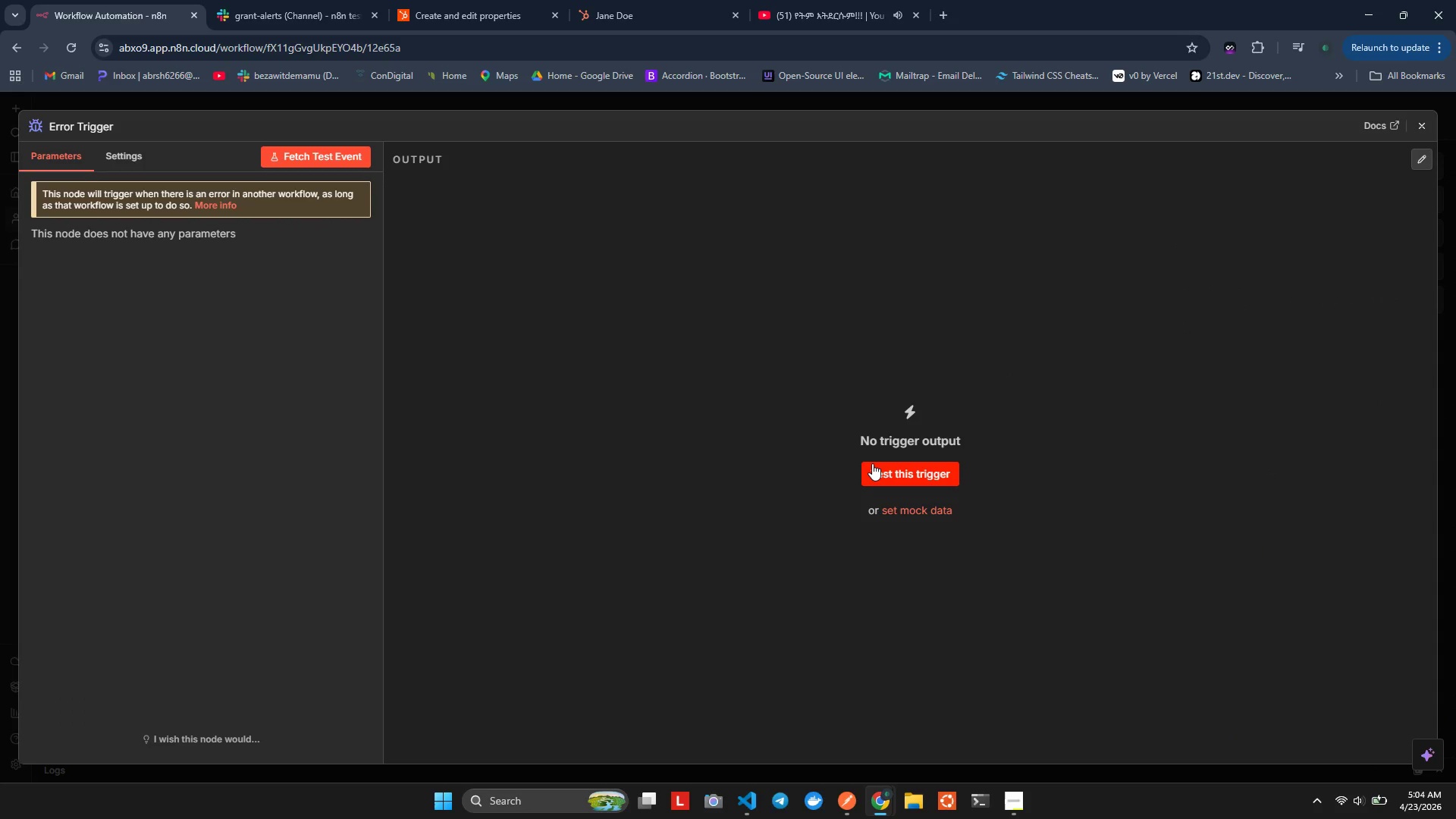 
left_click([872, 463])
 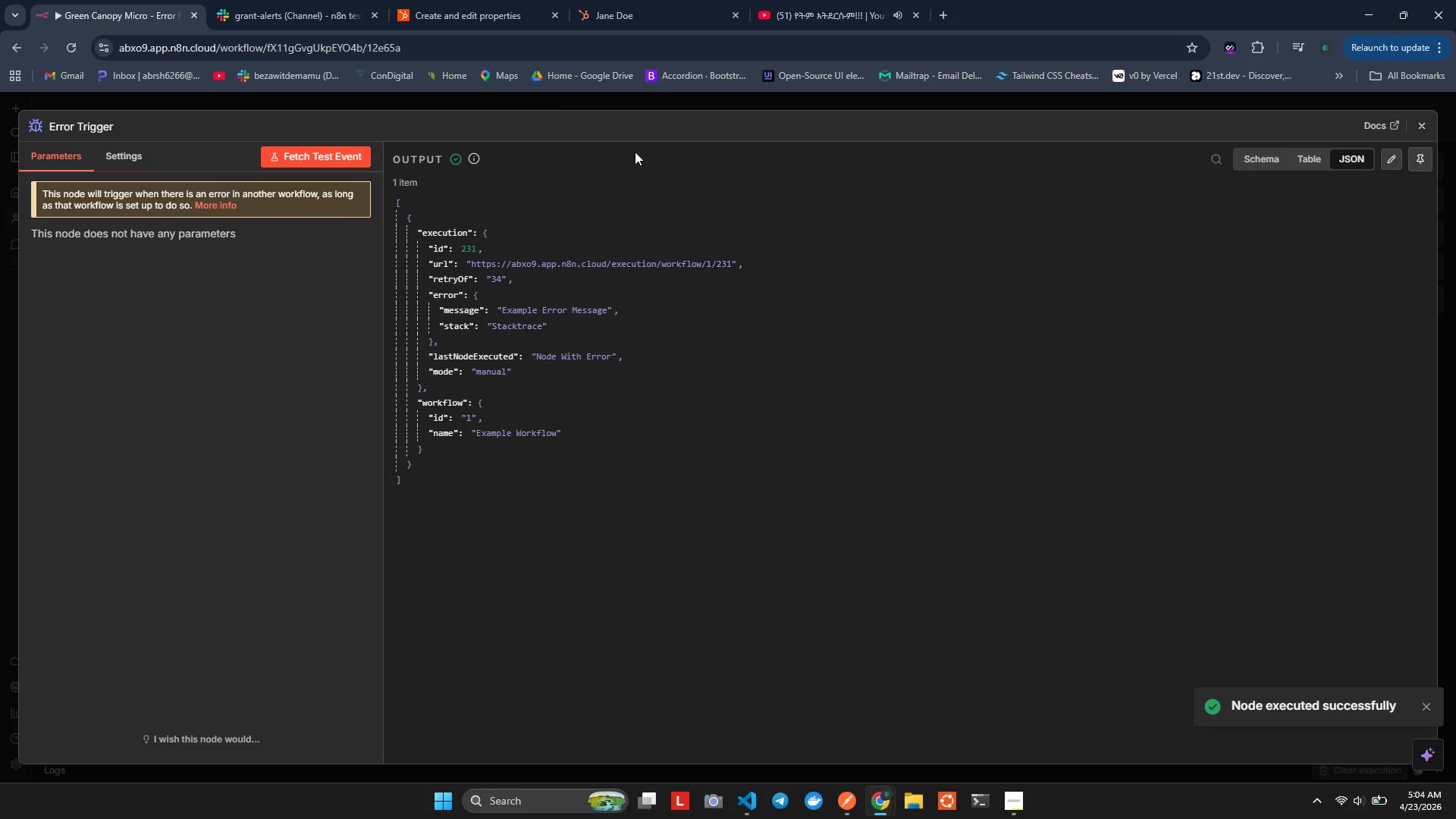 
wait(6.64)
 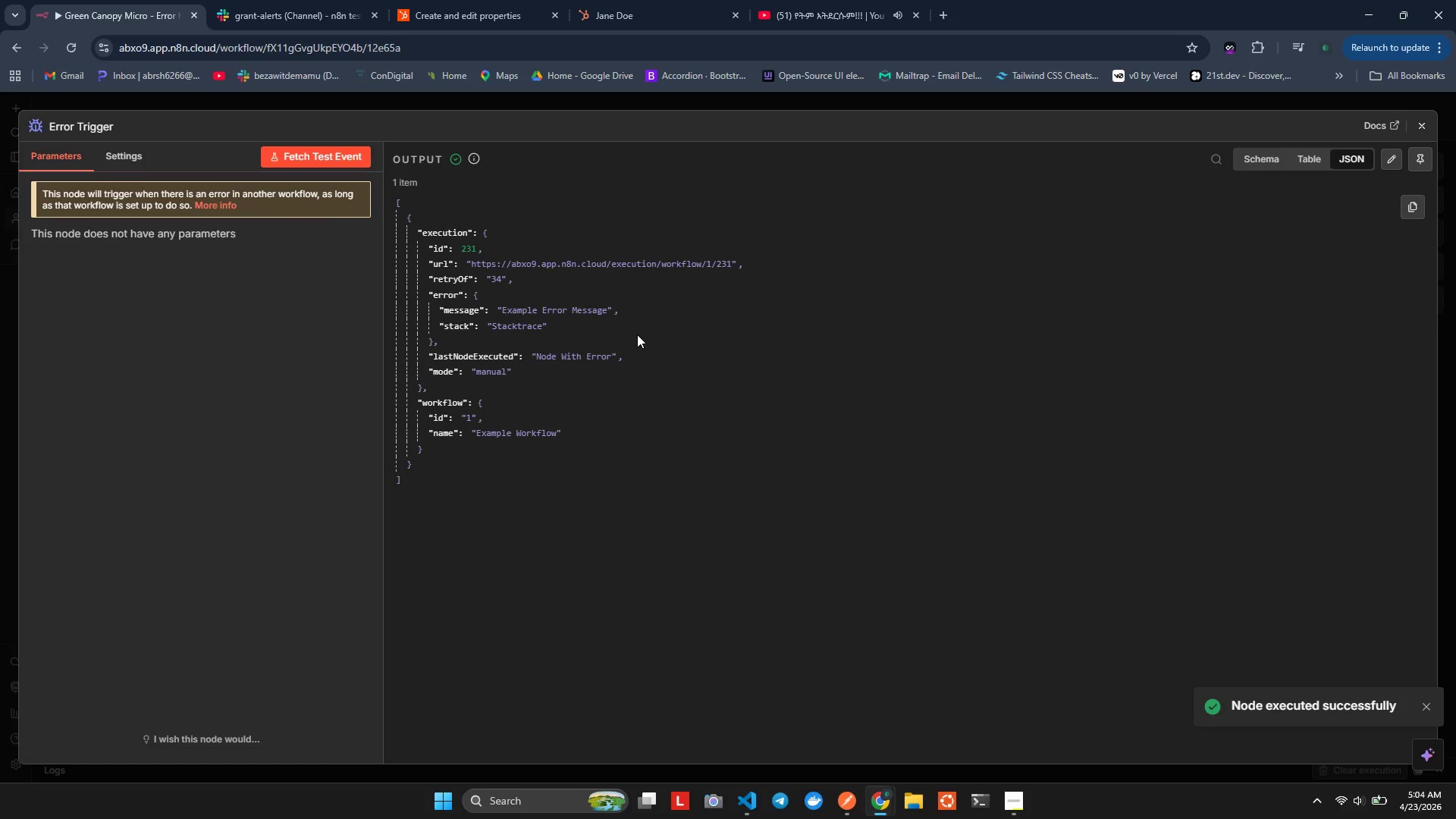 
left_click([1427, 122])
 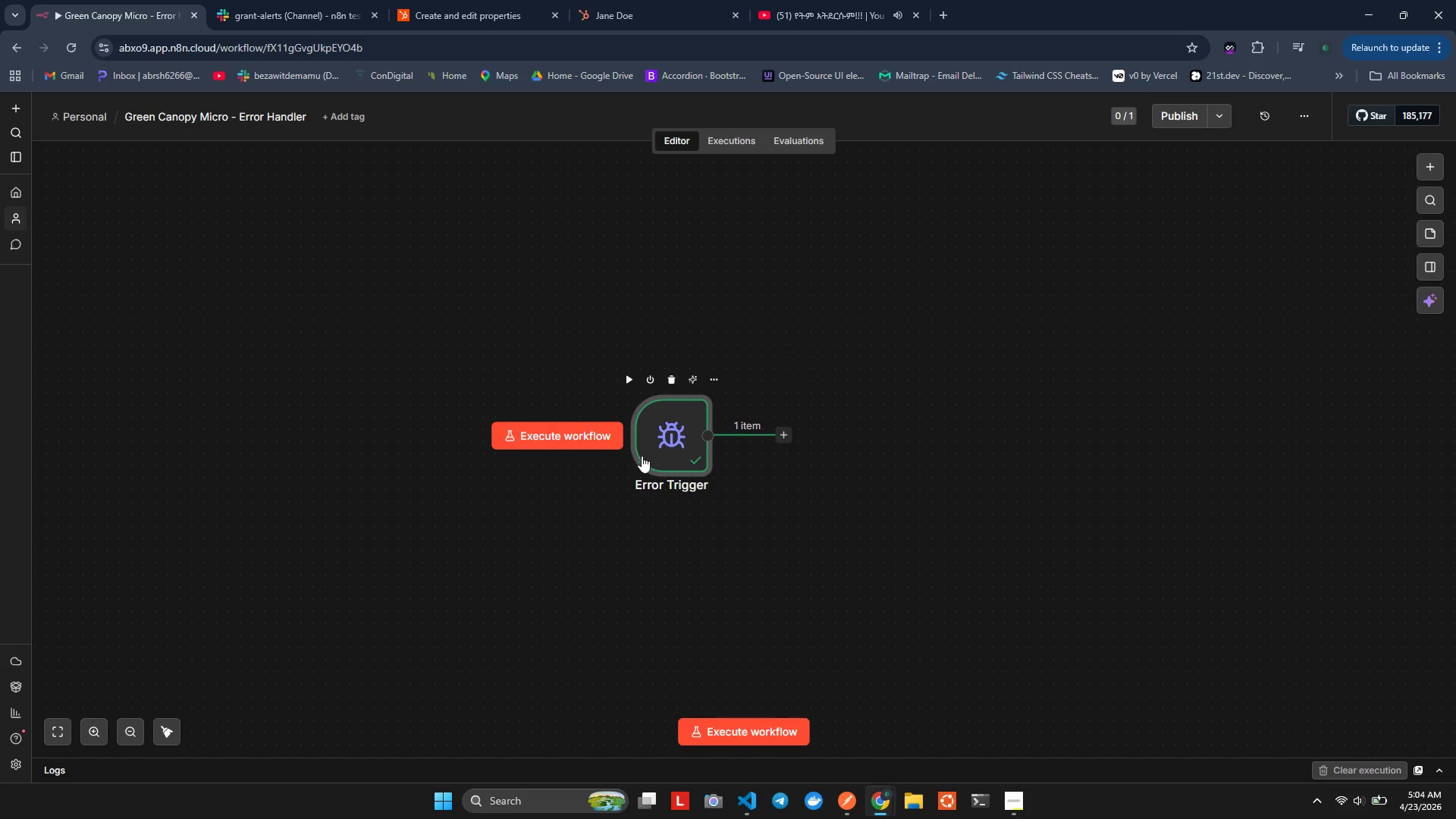 
double_click([642, 456])
 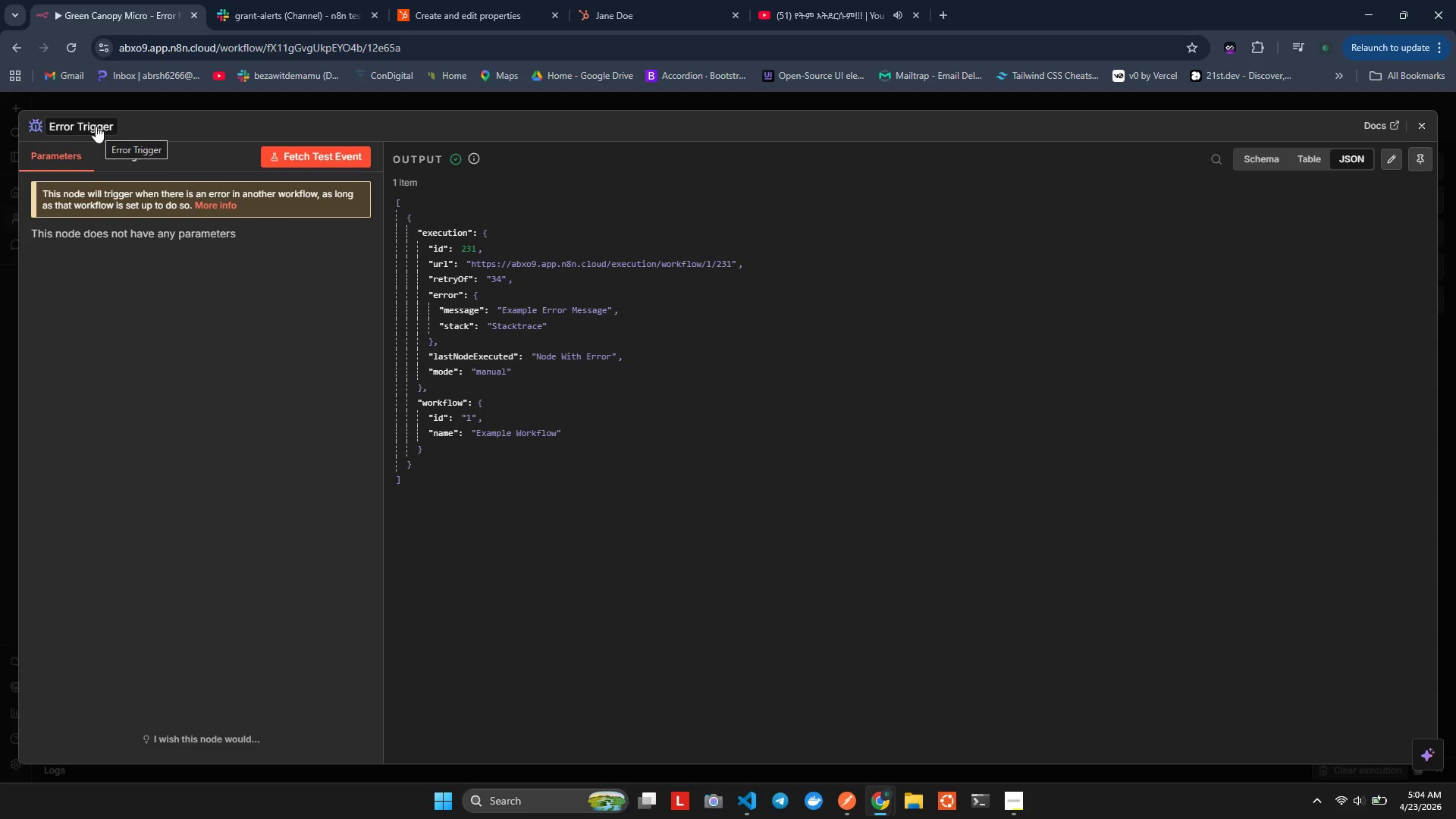 
left_click([96, 126])
 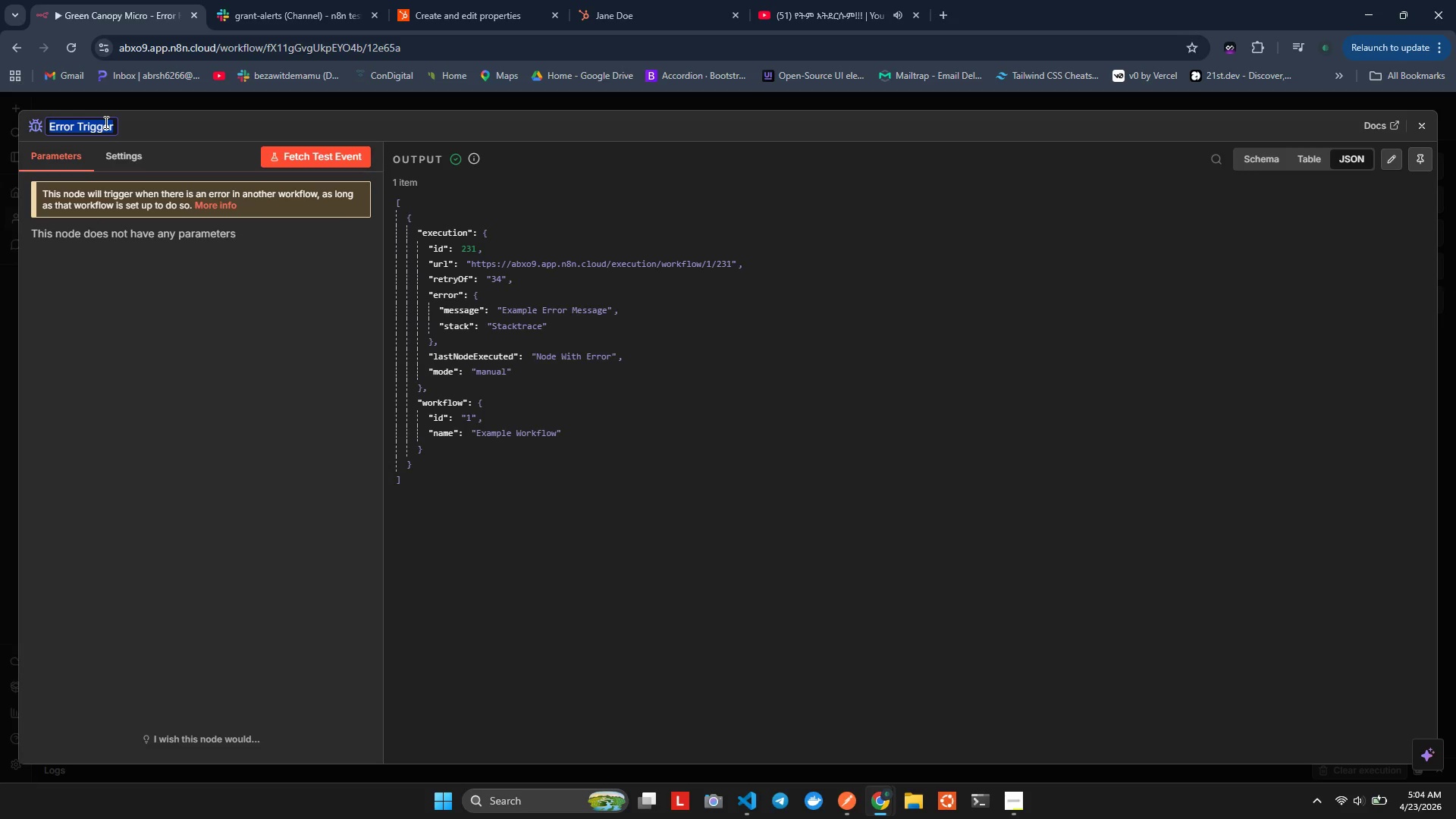 
key(ArrowRight)
 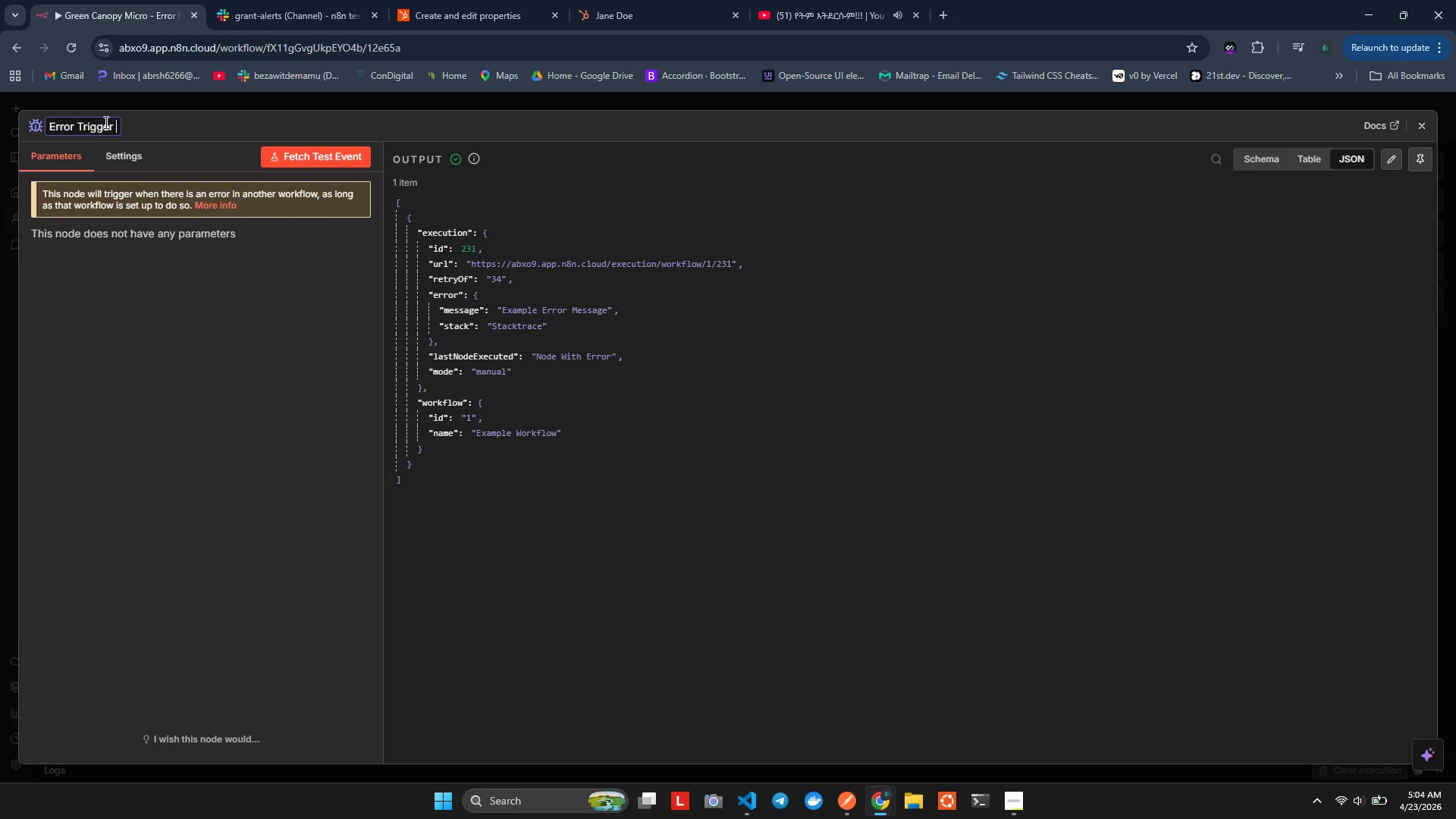 
type( - Wrkflw Failure)
 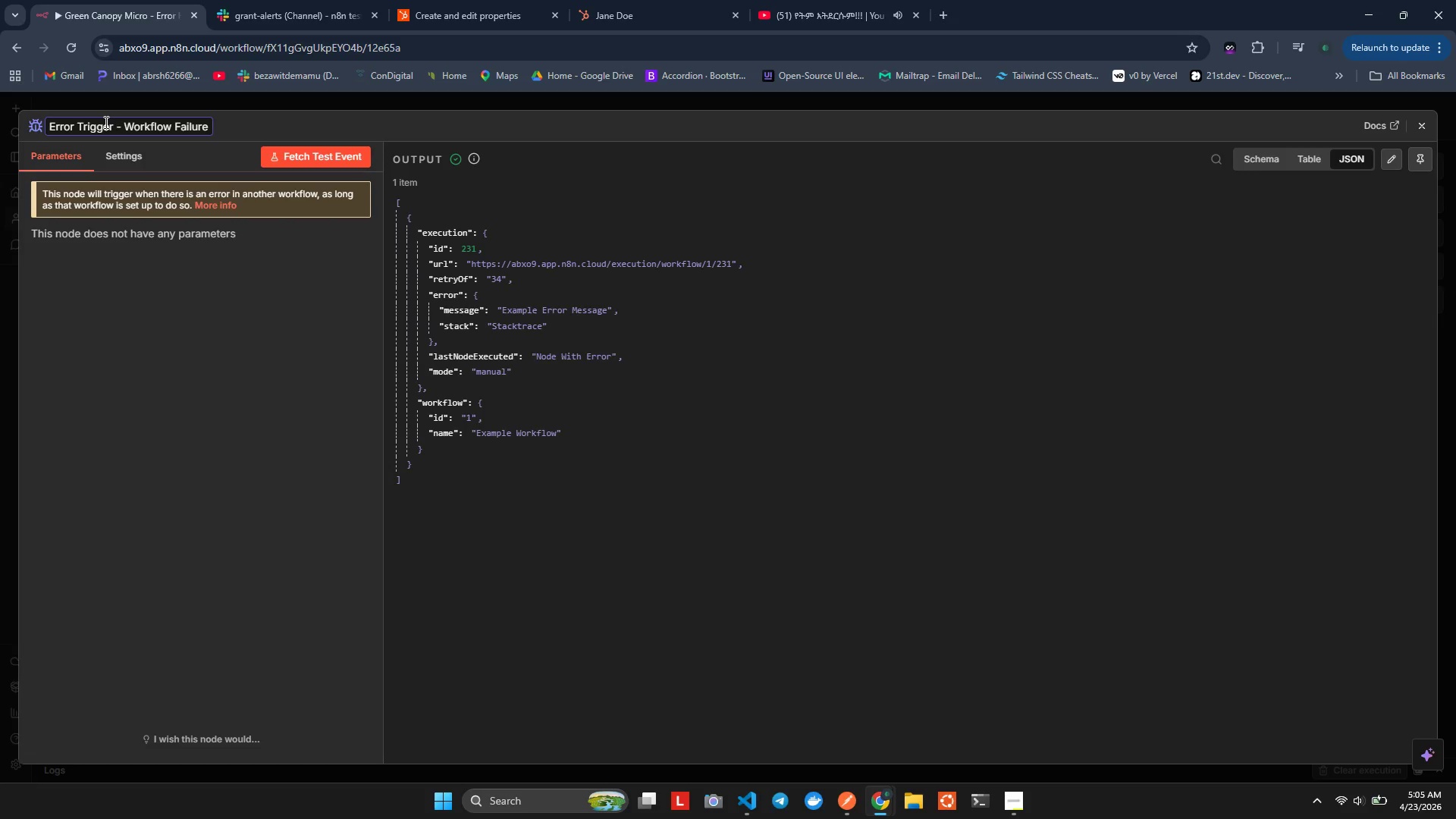 
 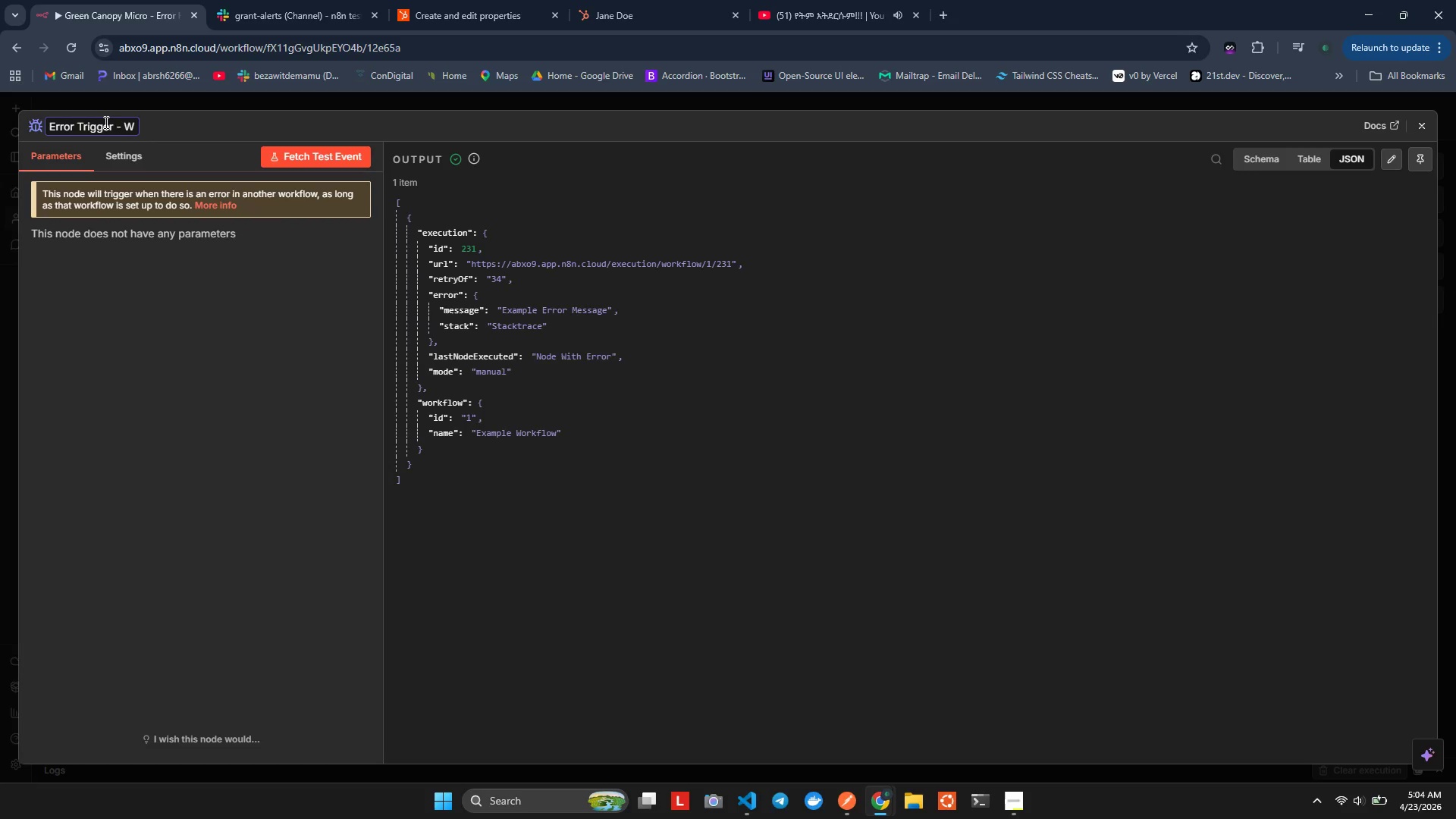 
hold_key(key=O, duration=0.69)
 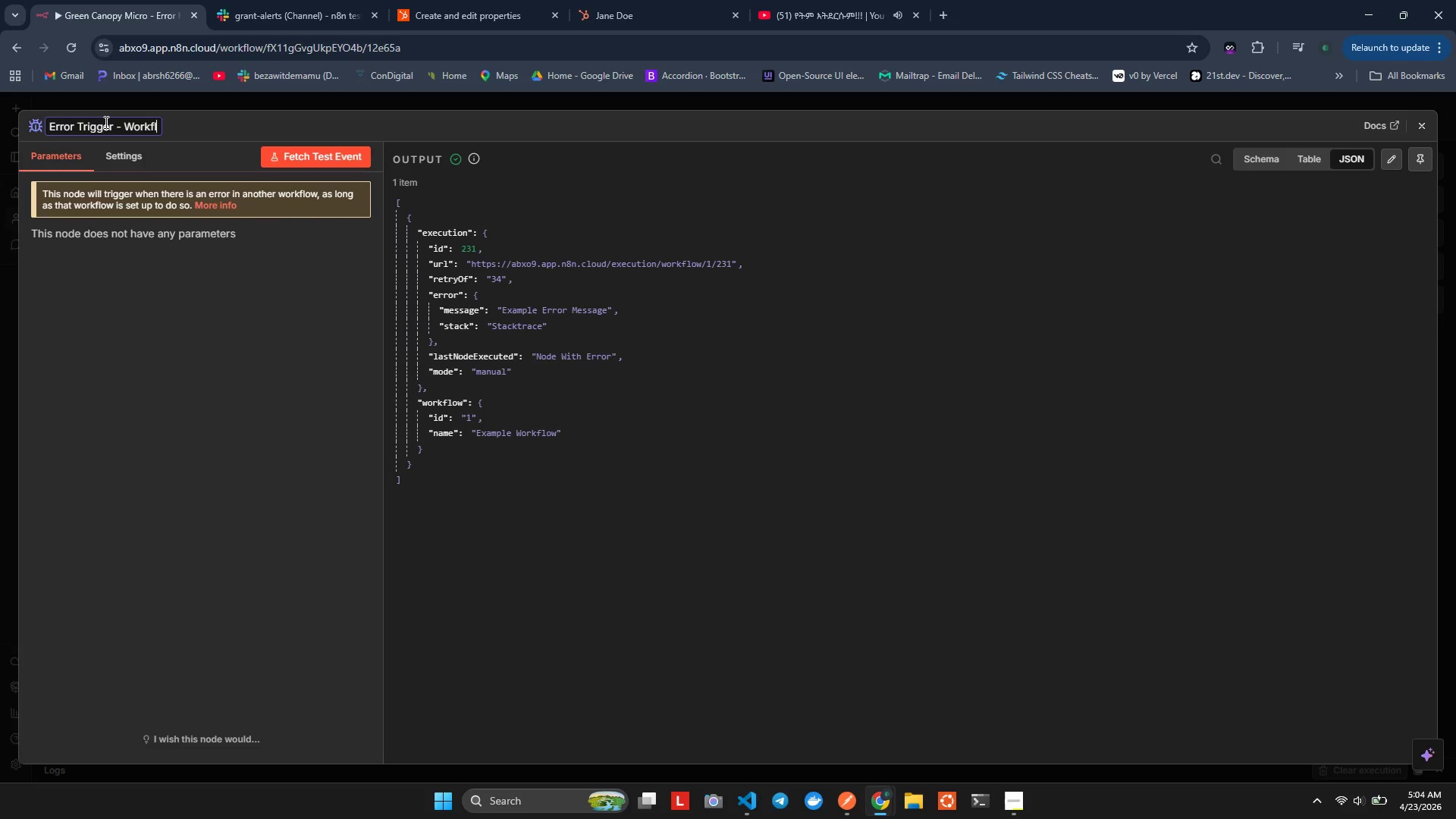 
hold_key(key=O, duration=0.31)
 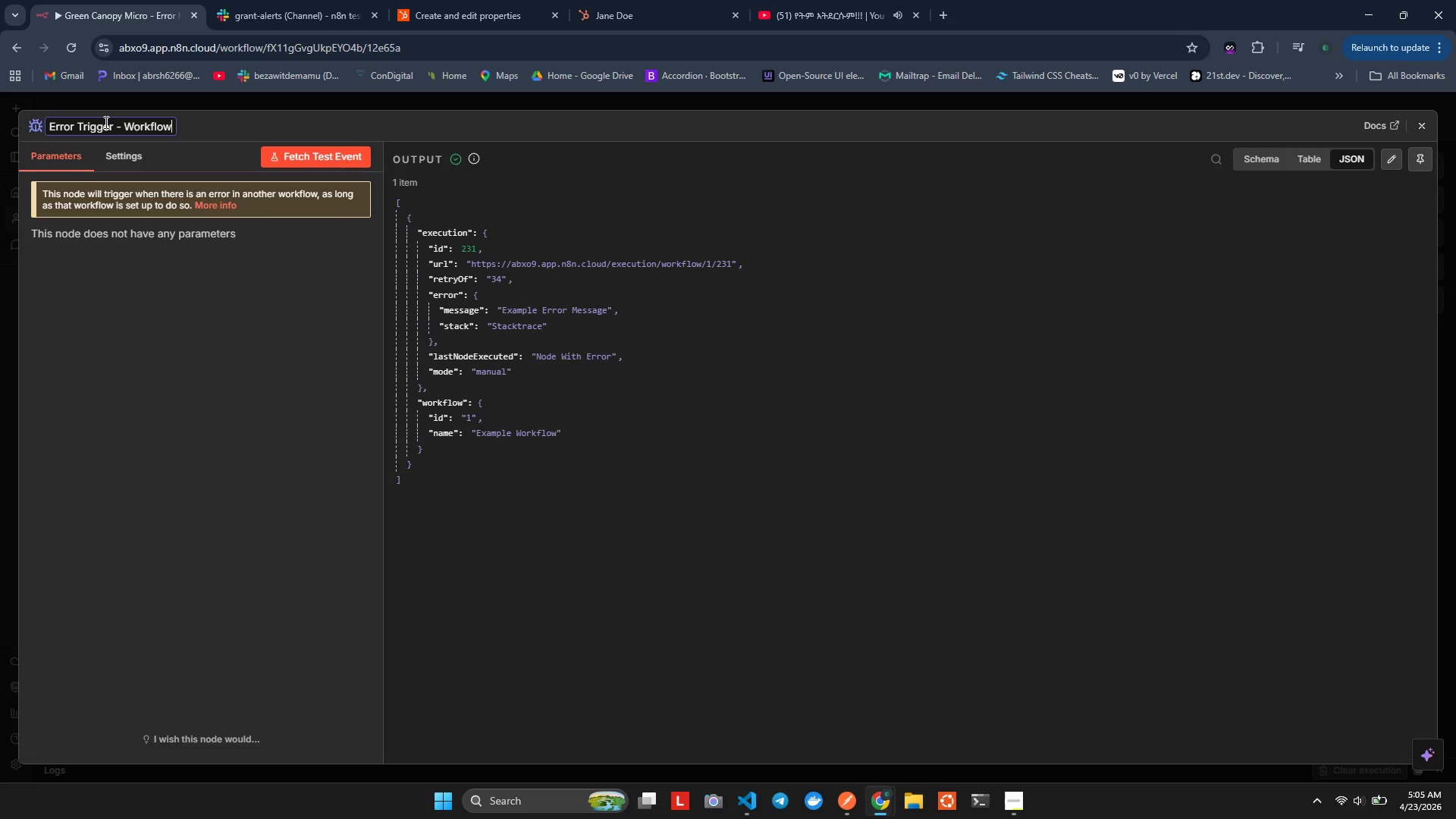 
left_click([138, 353])
 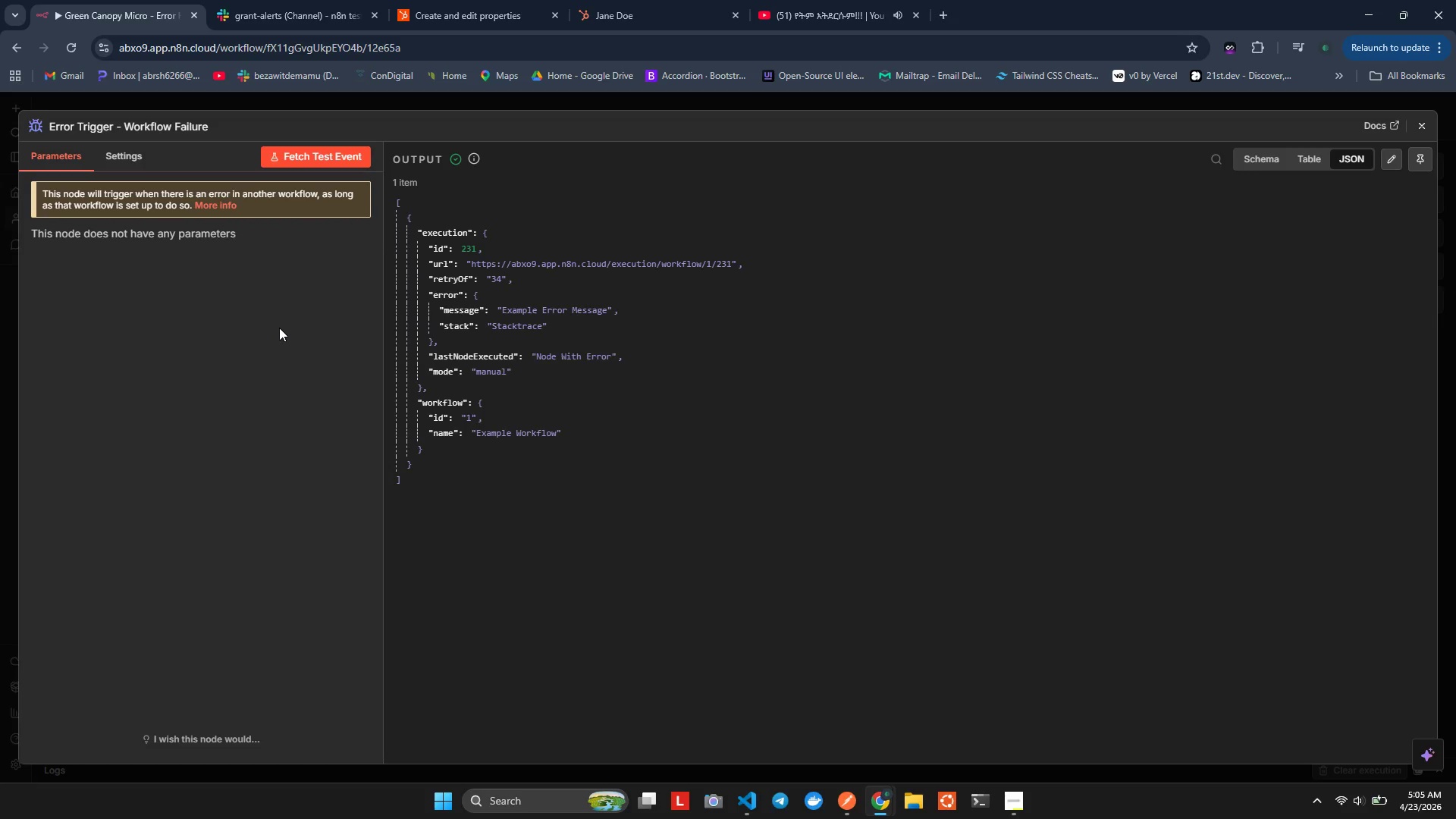 
wait(9.92)
 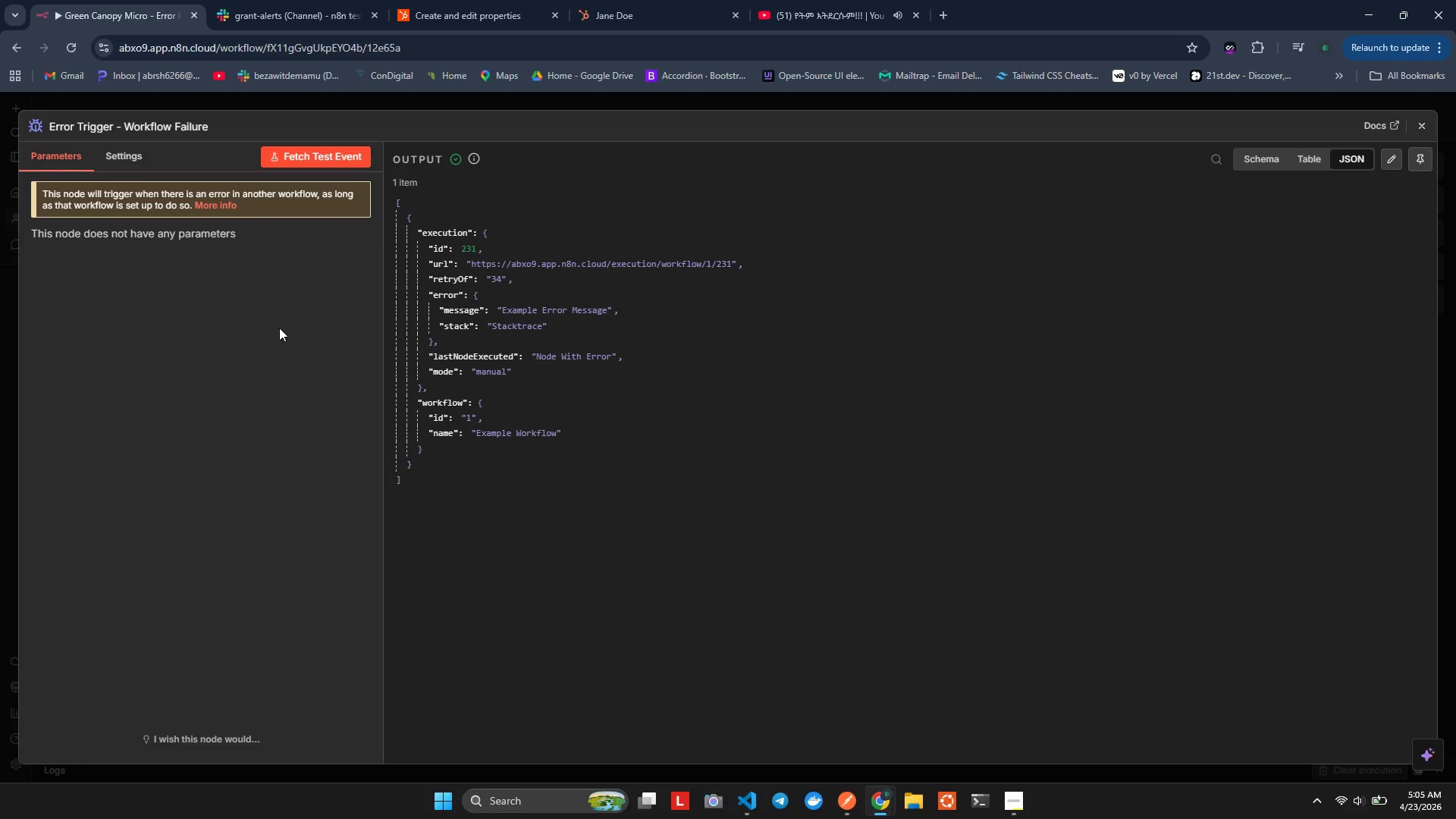 
left_click([1417, 132])
 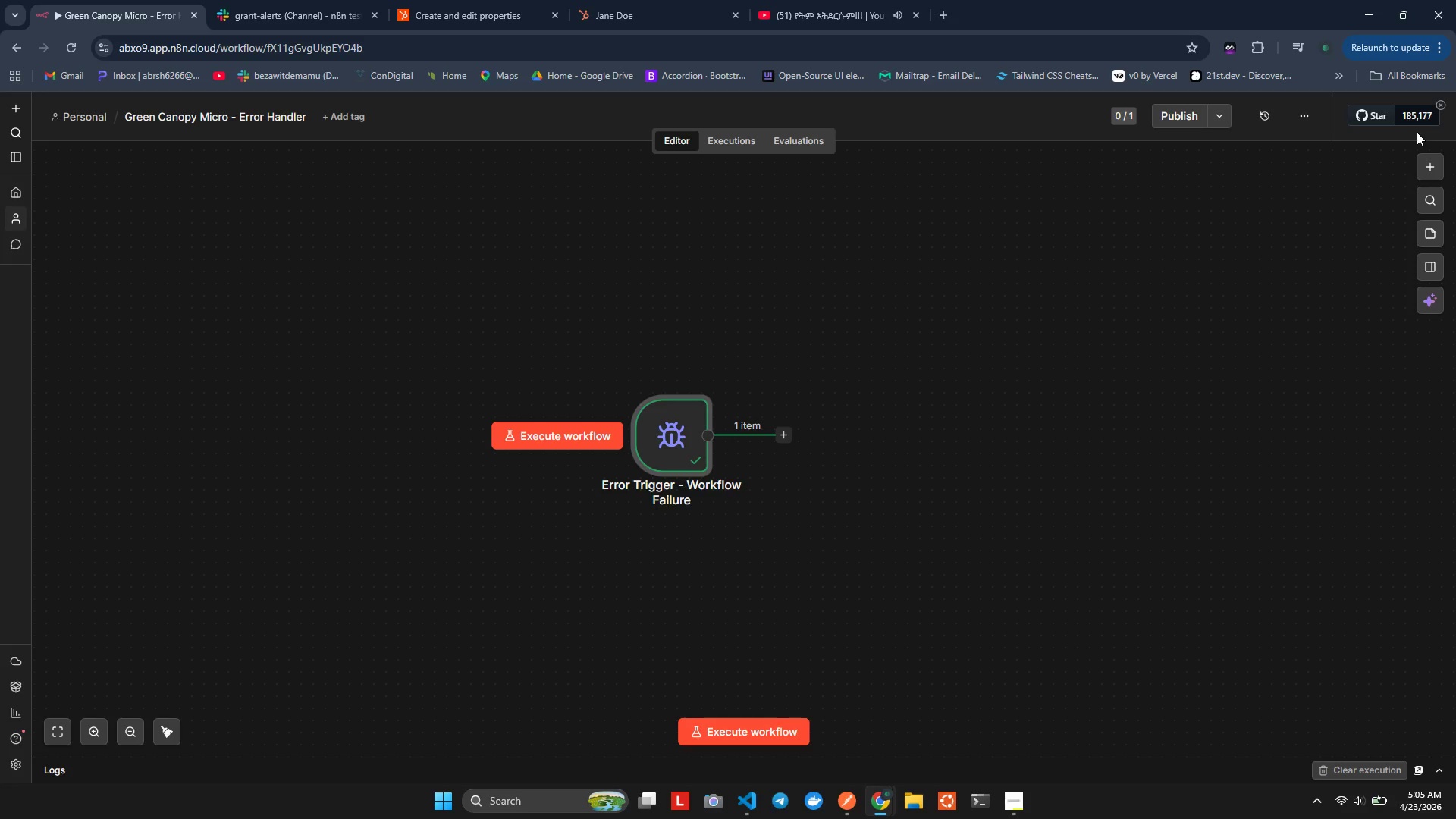 
wait(42.86)
 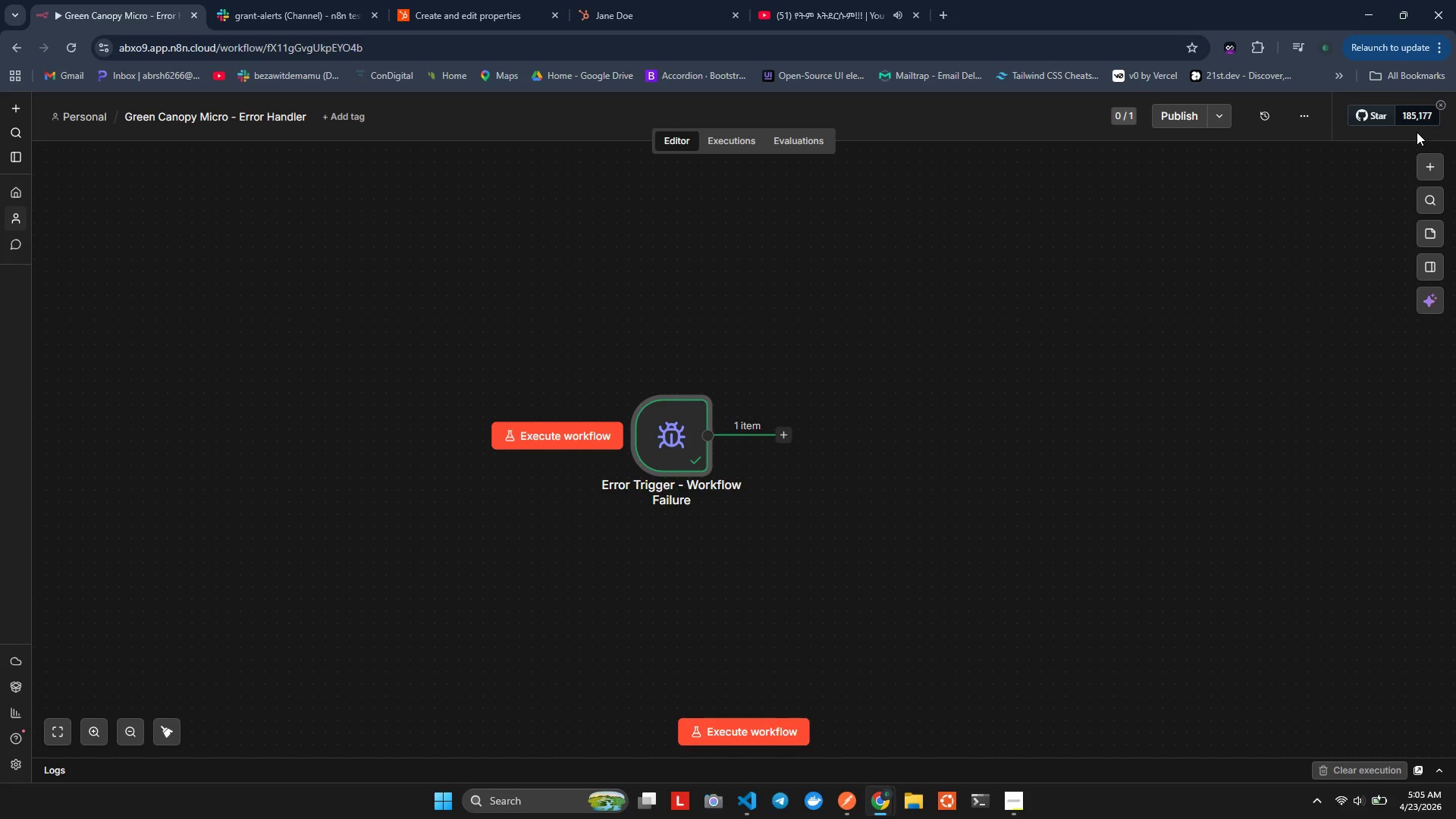 
double_click([1113, 351])
 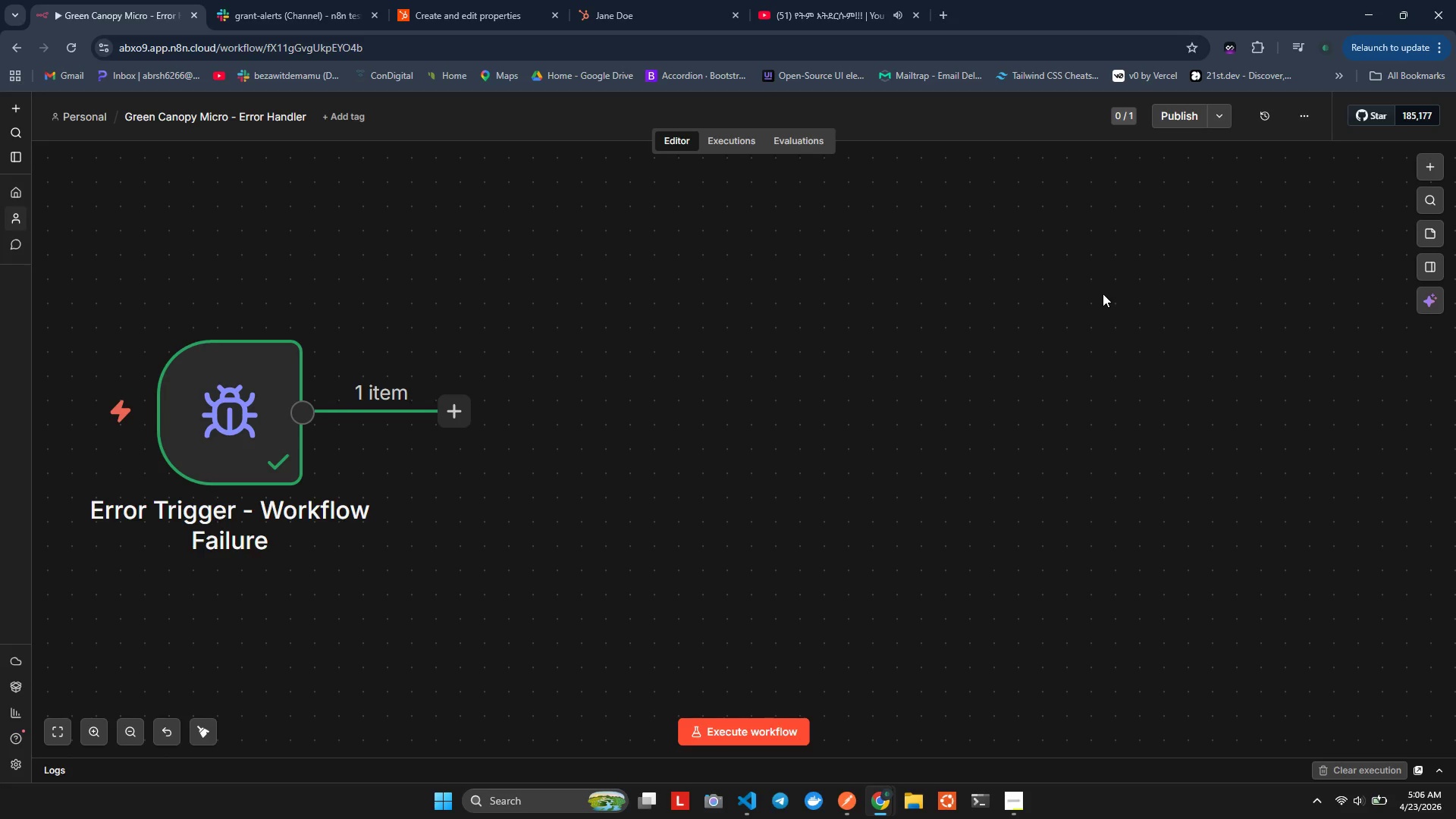 
wait(7.34)
 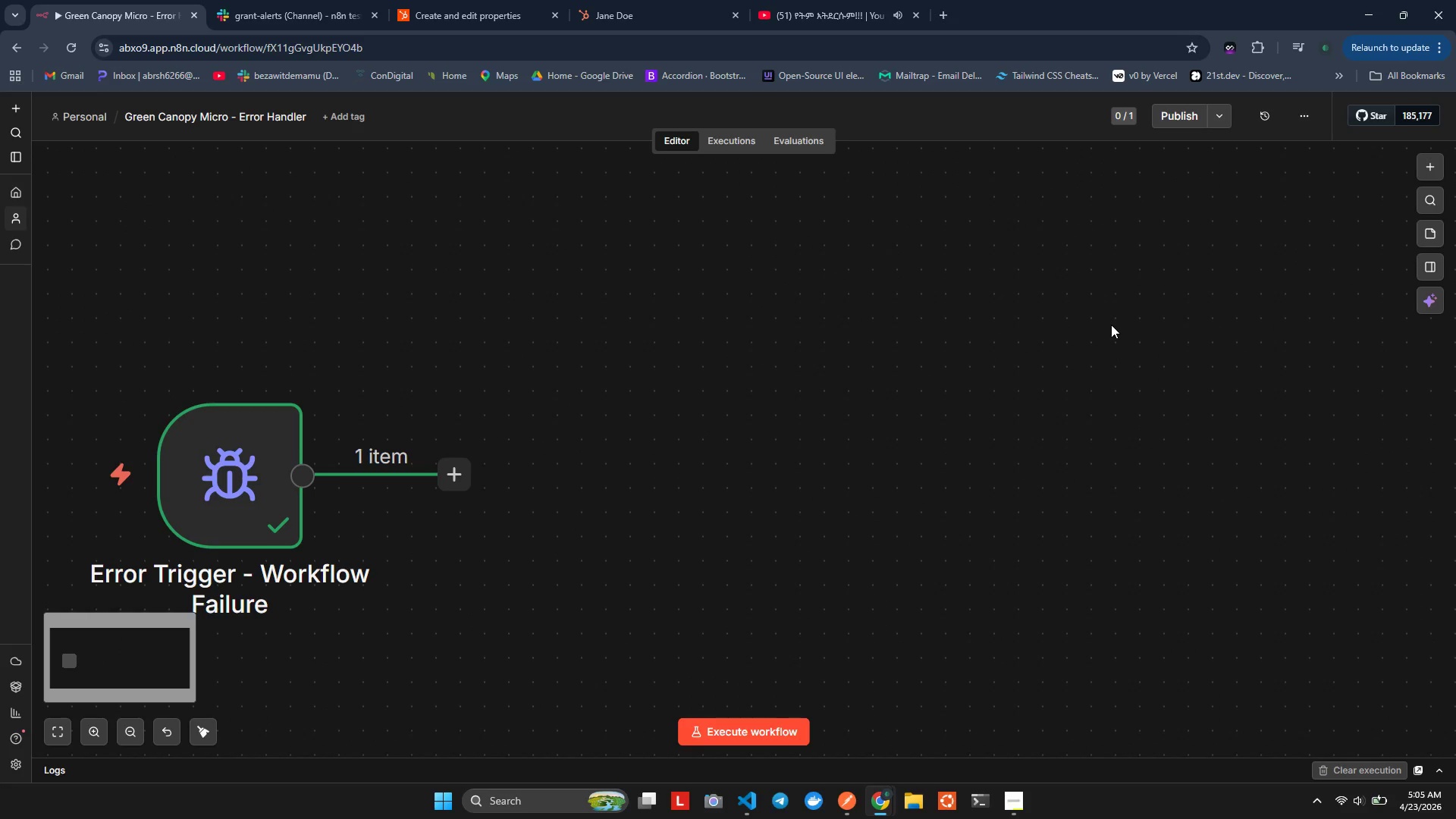 
hold_key(key=ControlLeft, duration=1.58)
 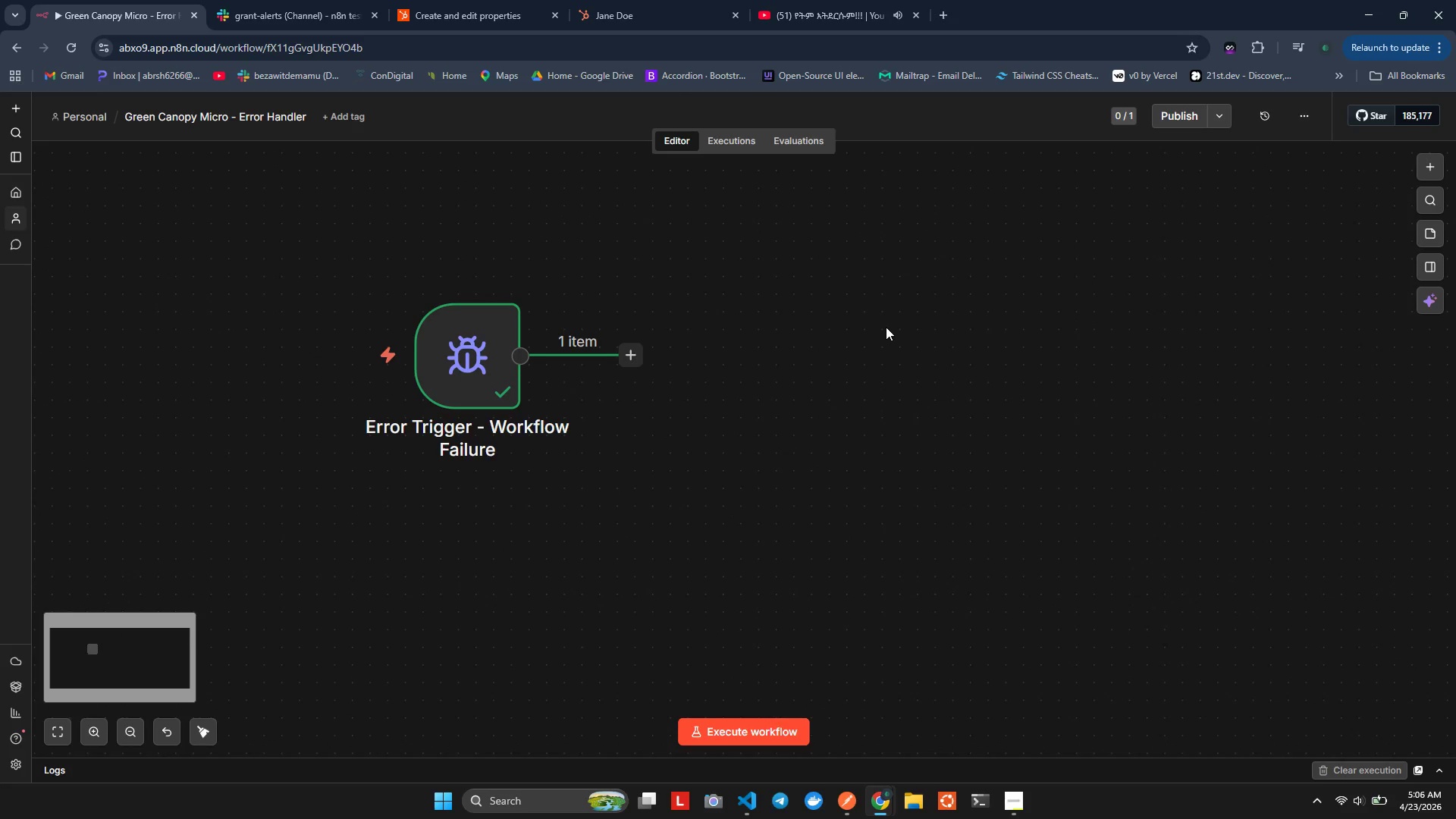 
left_click_drag(start_coordinate=[886, 327], to_coordinate=[1115, 384])
 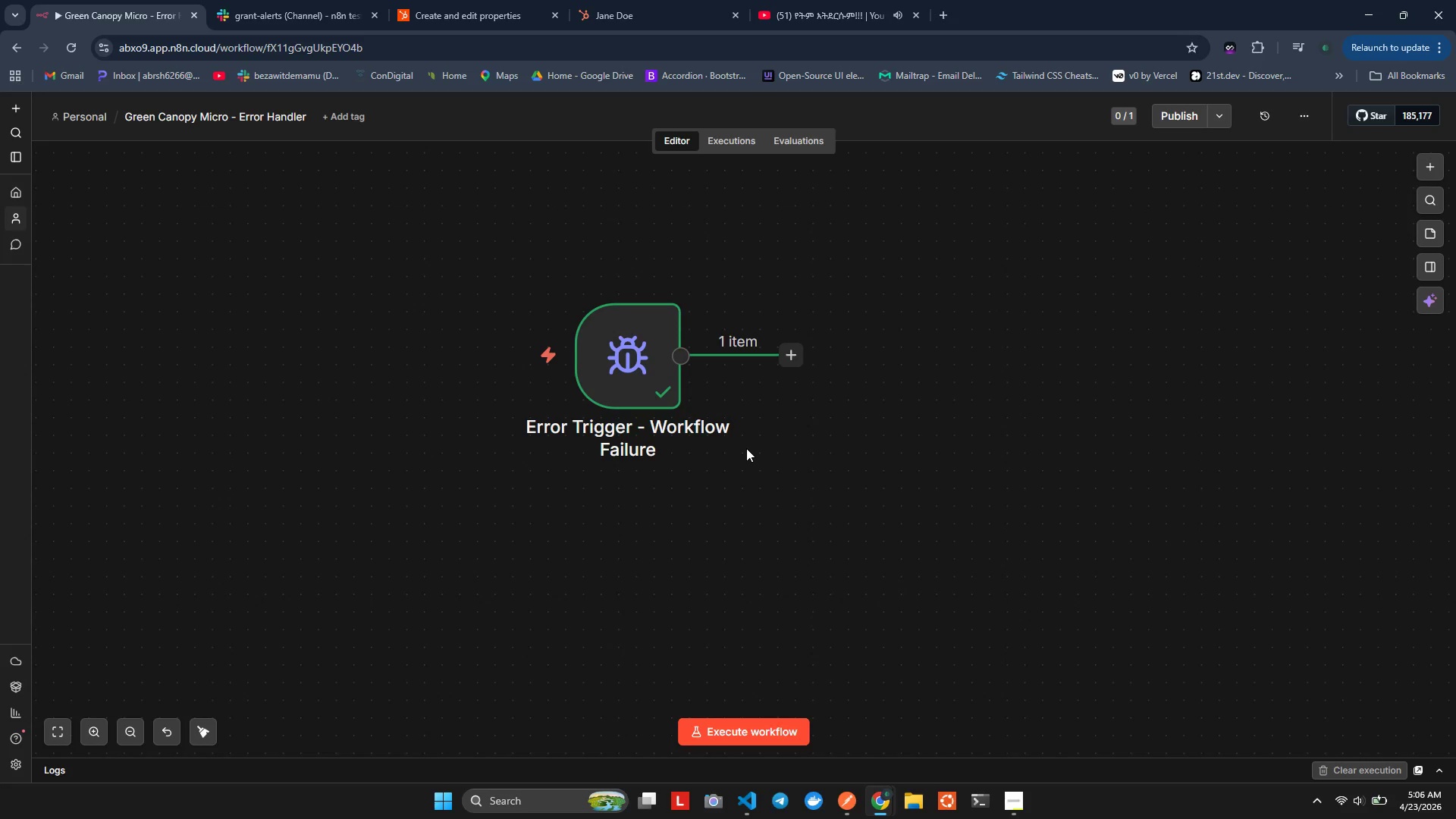 
wait(44.8)
 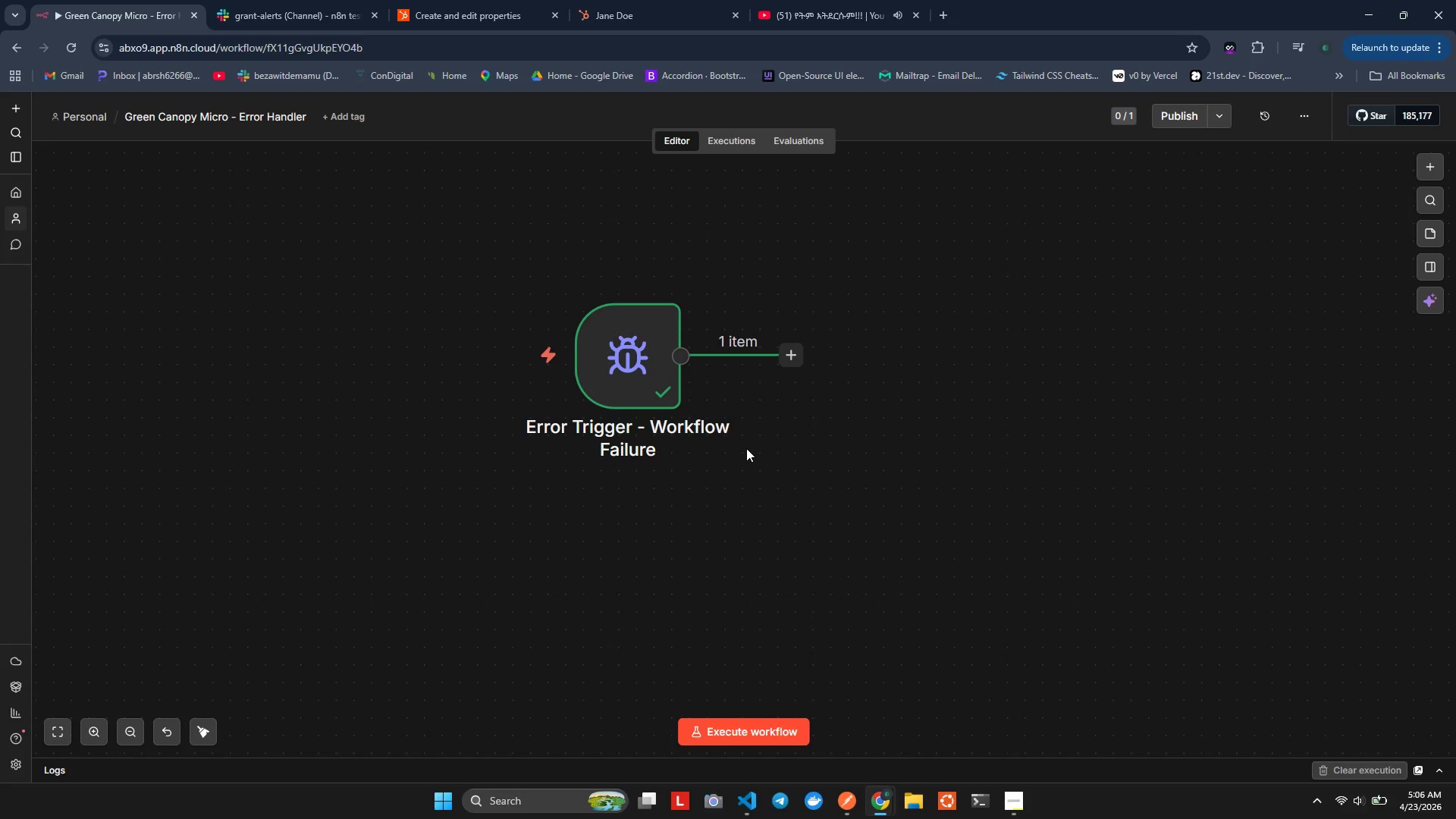 
left_click([636, 0])
 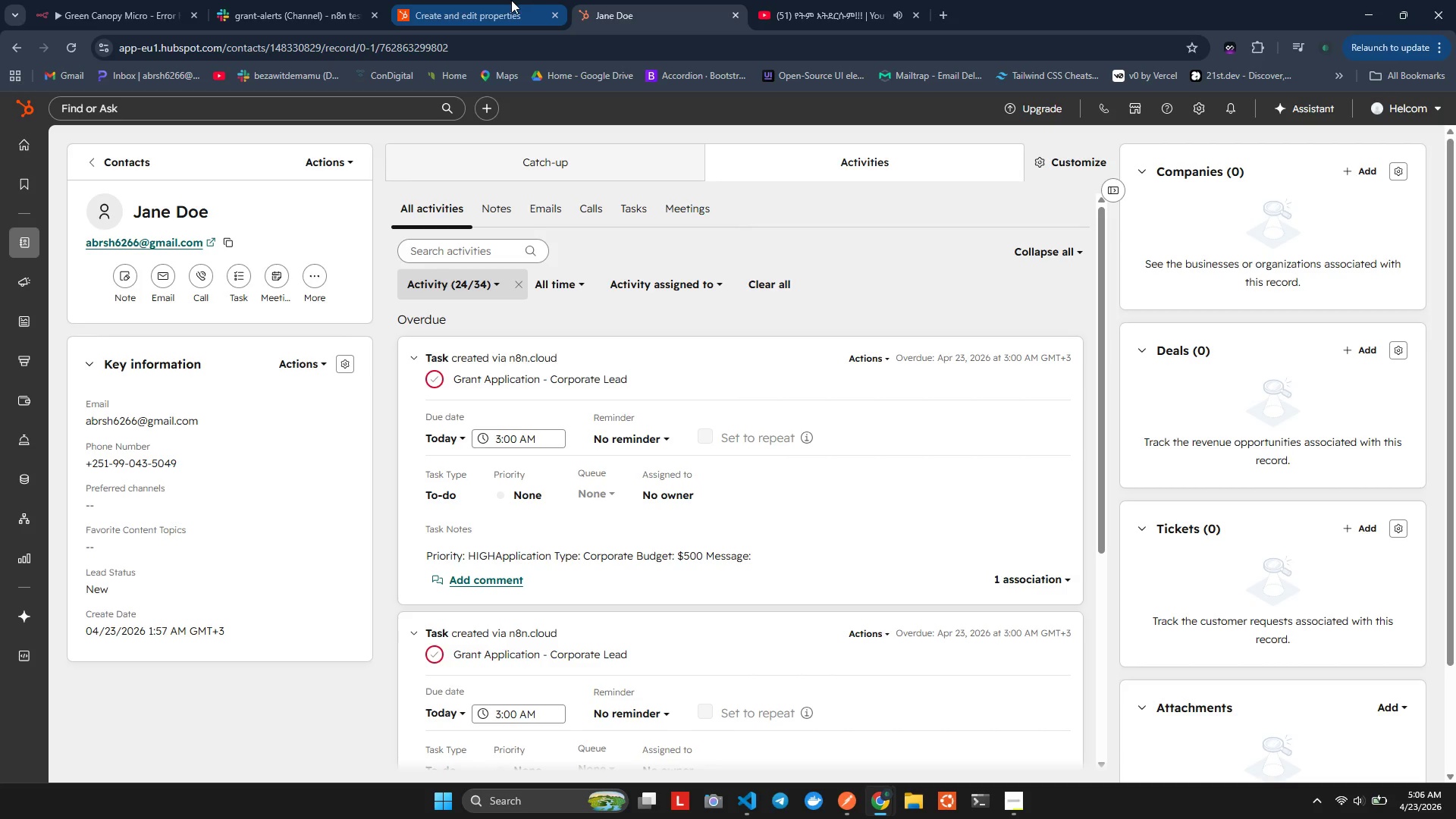 
left_click([511, 0])
 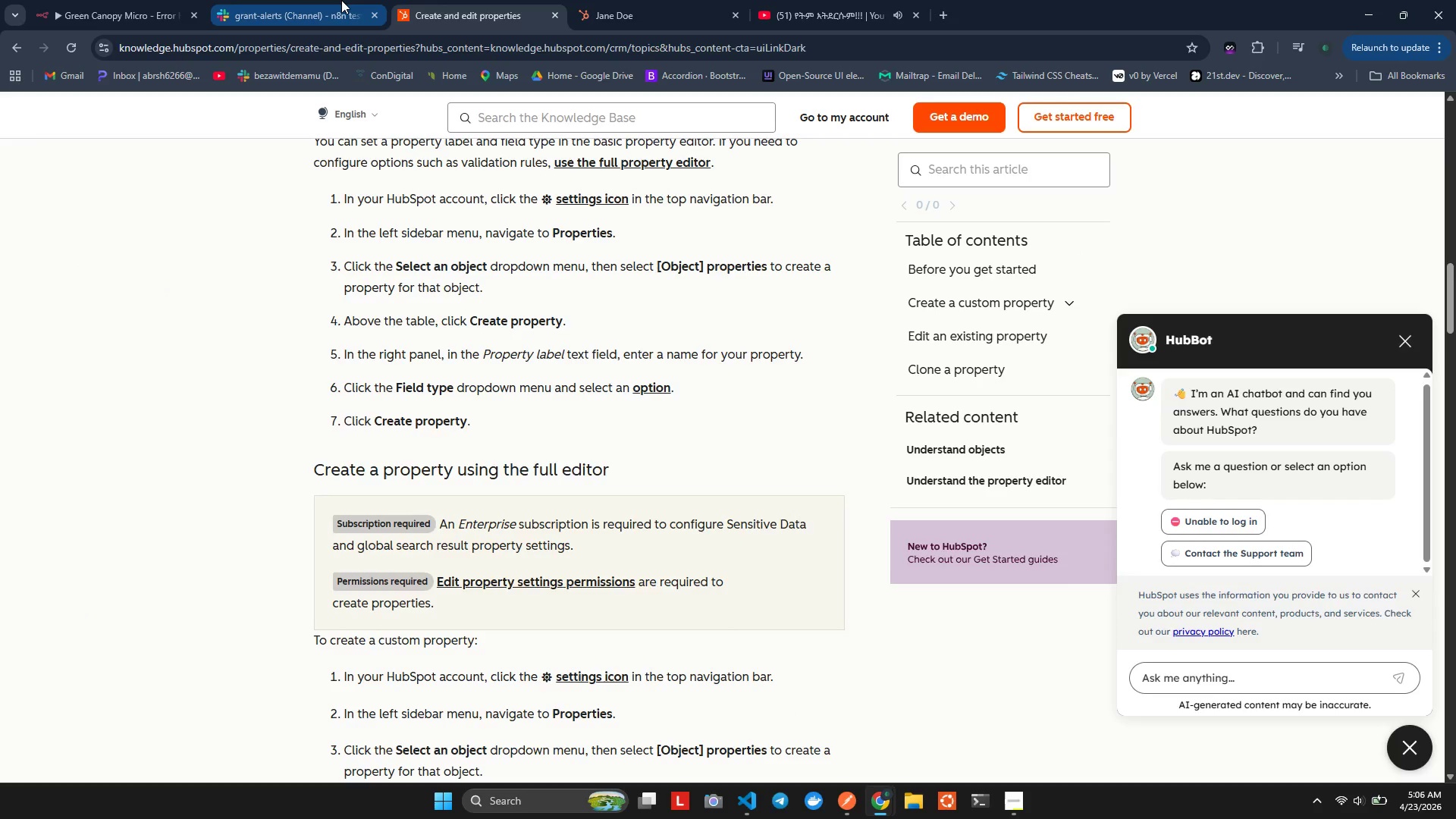 
left_click([341, 0])
 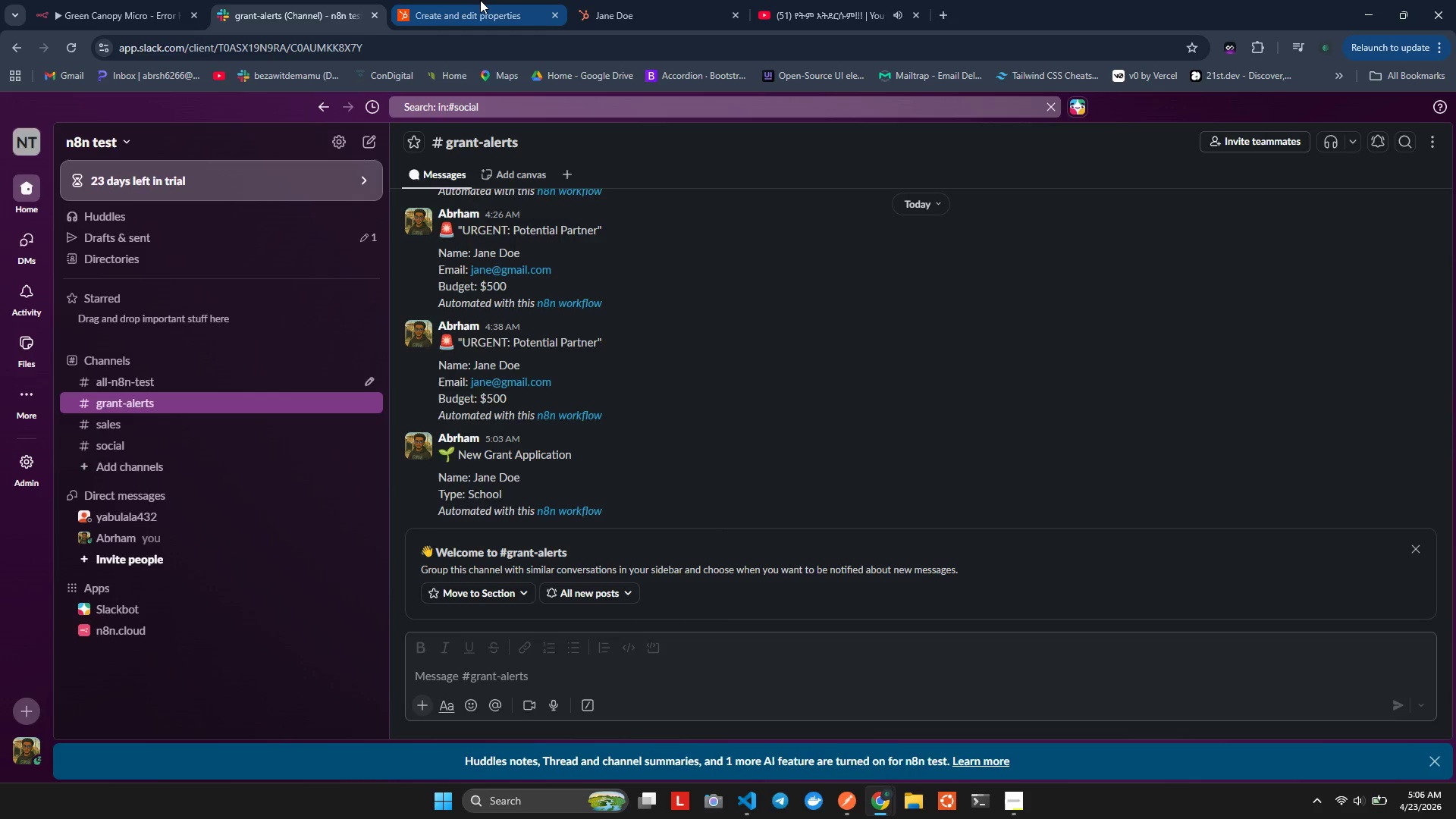 
left_click([480, 0])
 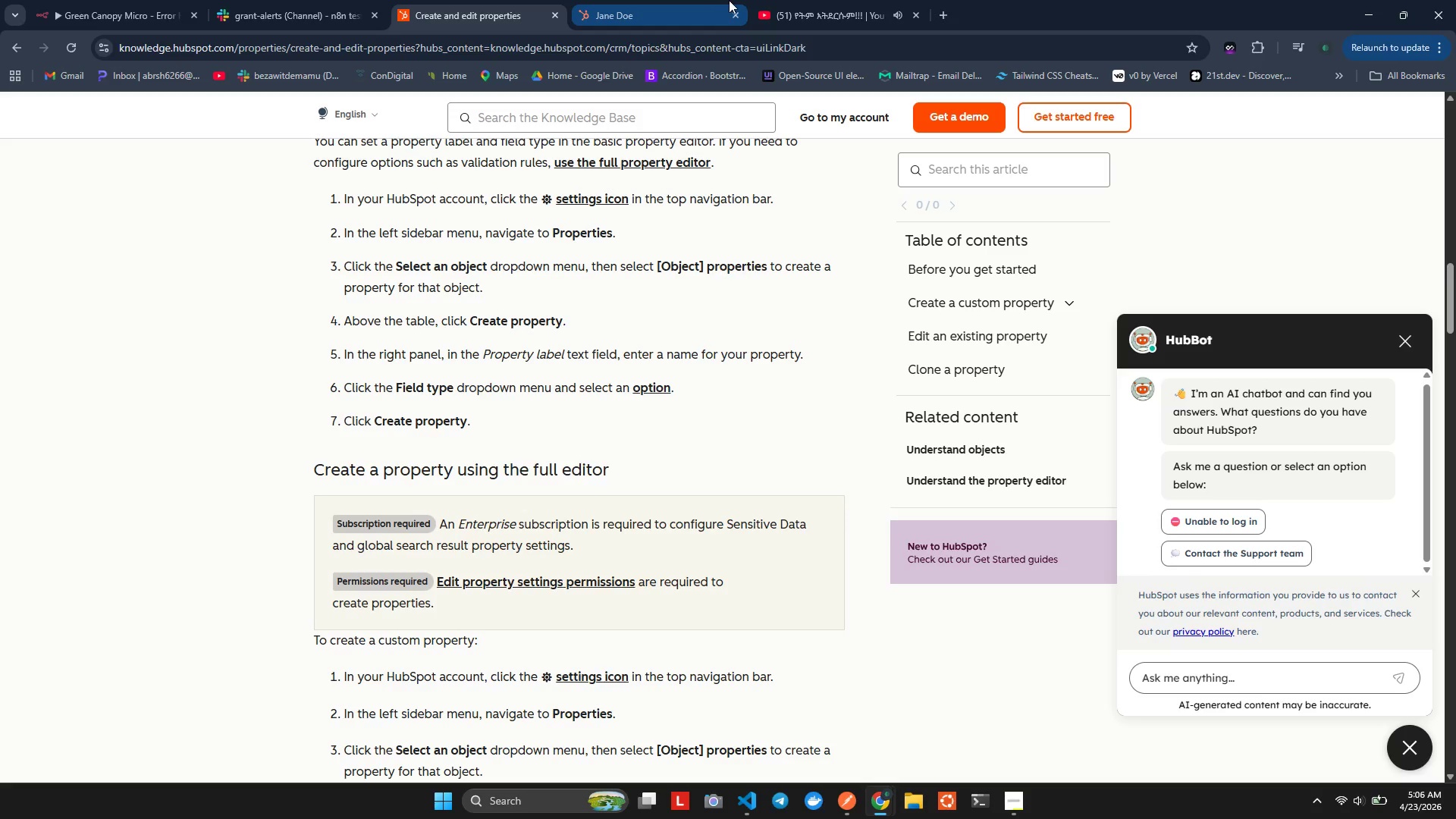 
left_click([729, 0])
 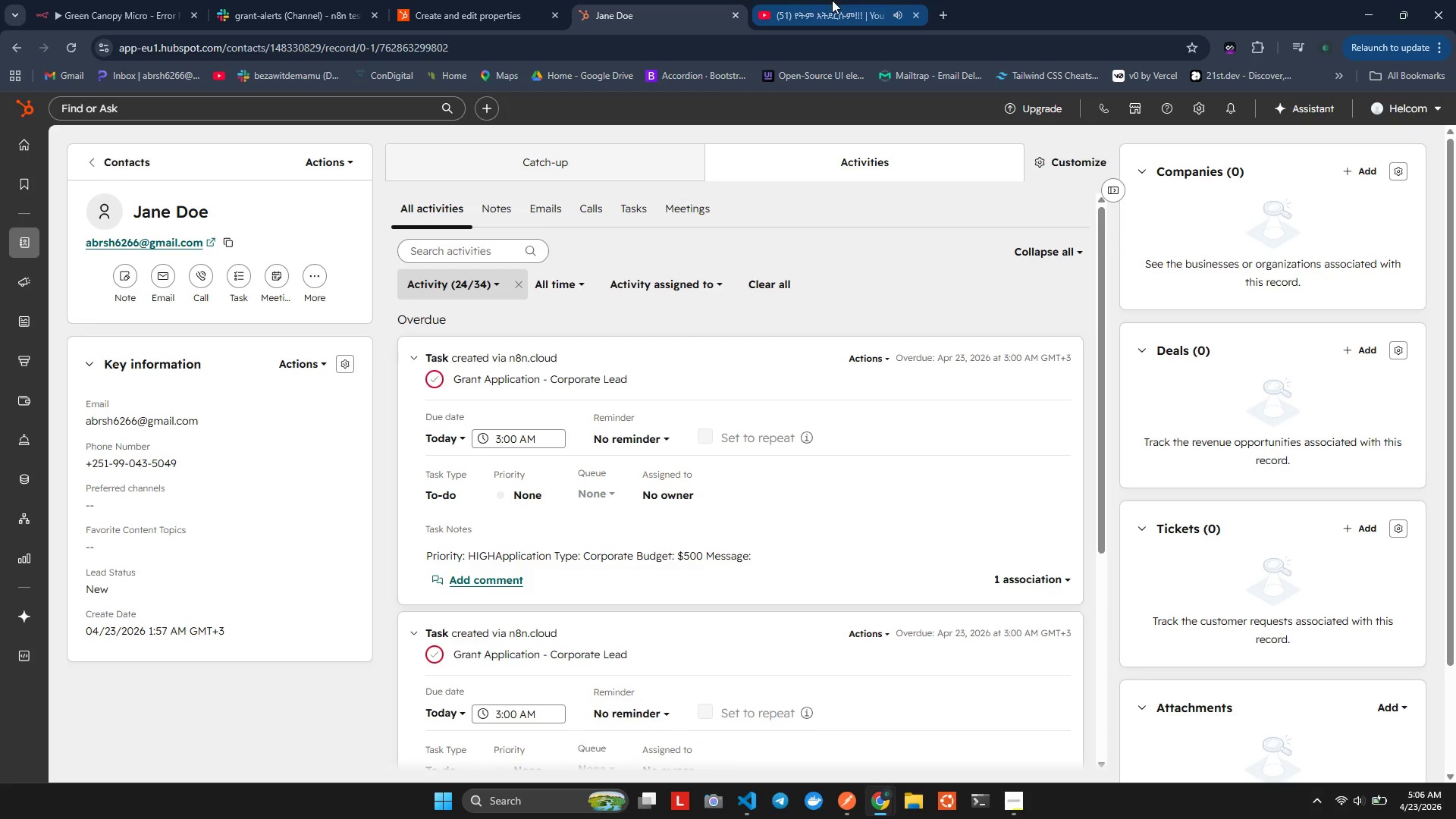 
left_click([832, 0])
 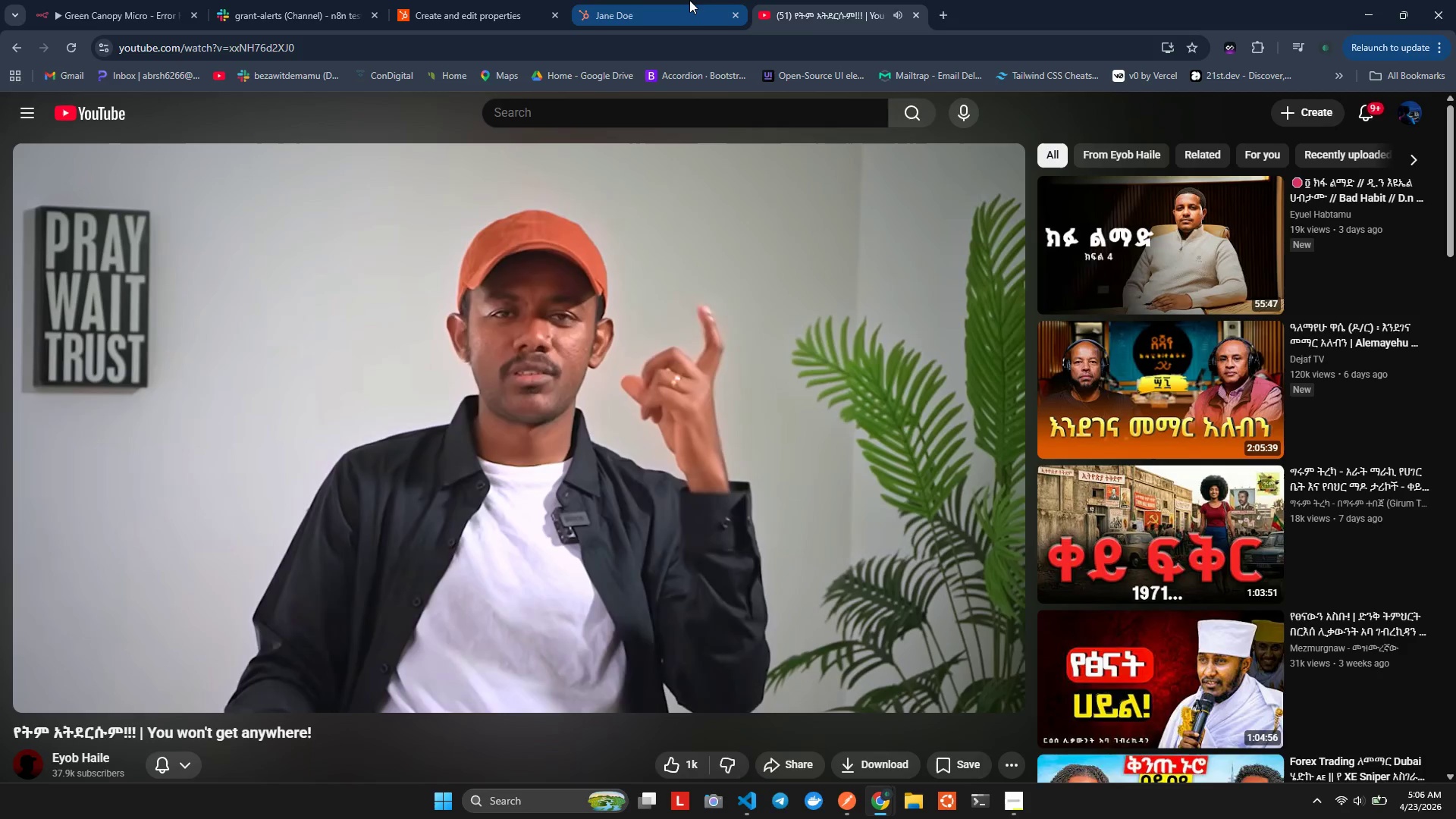 
left_click([689, 0])
 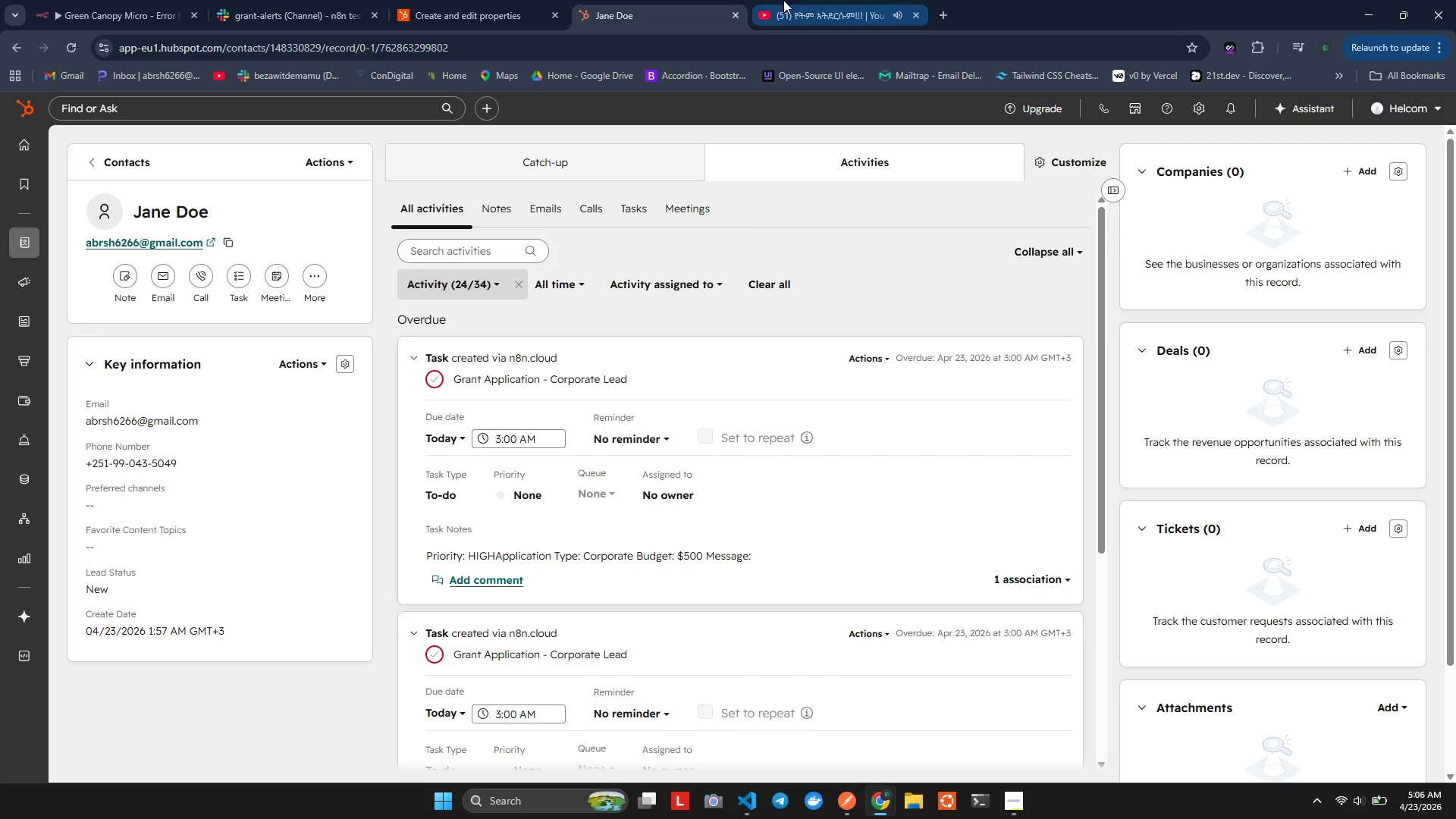 
left_click([783, 0])
 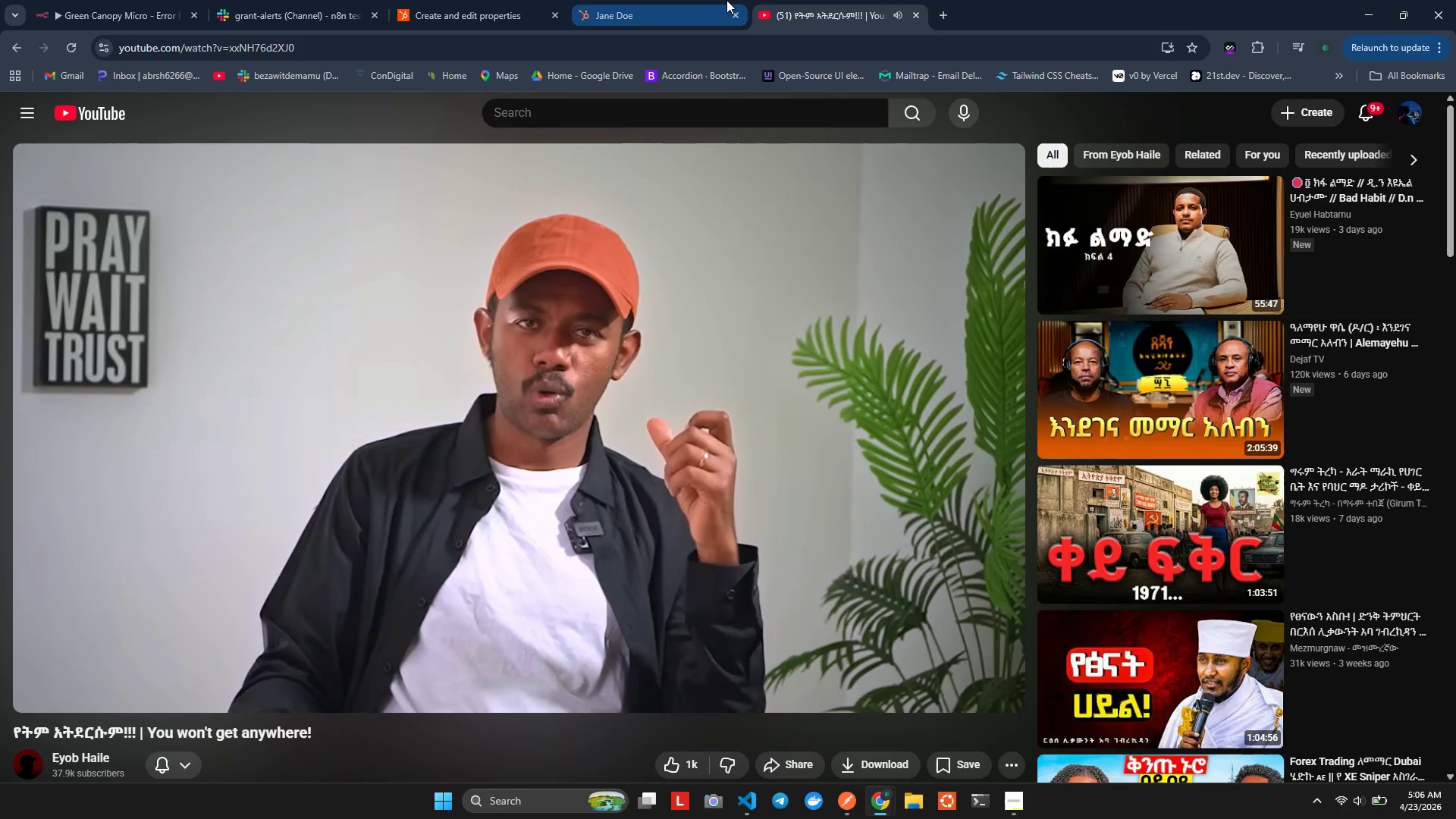 
left_click([726, 0])
 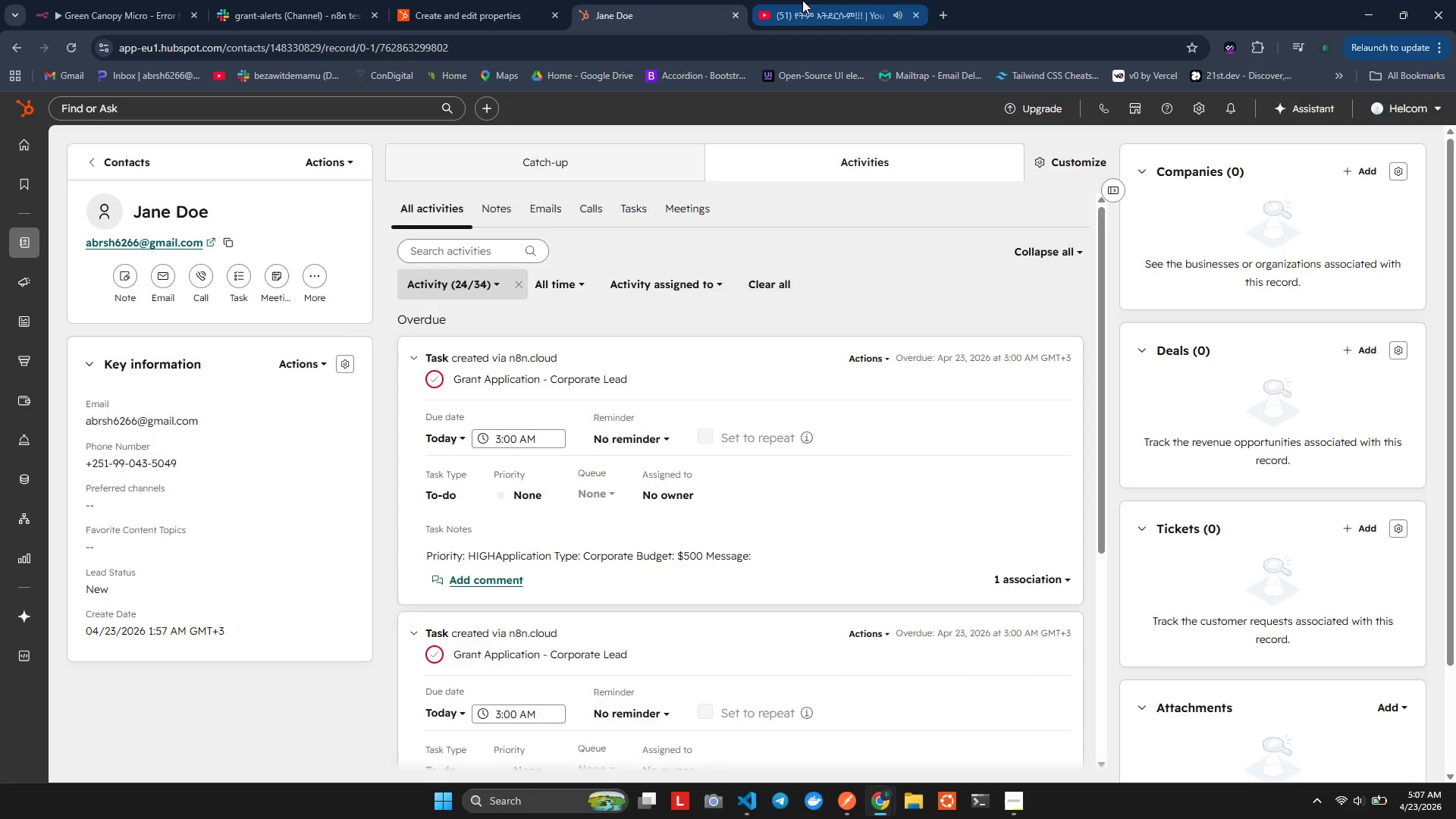 
left_click([802, 0])
 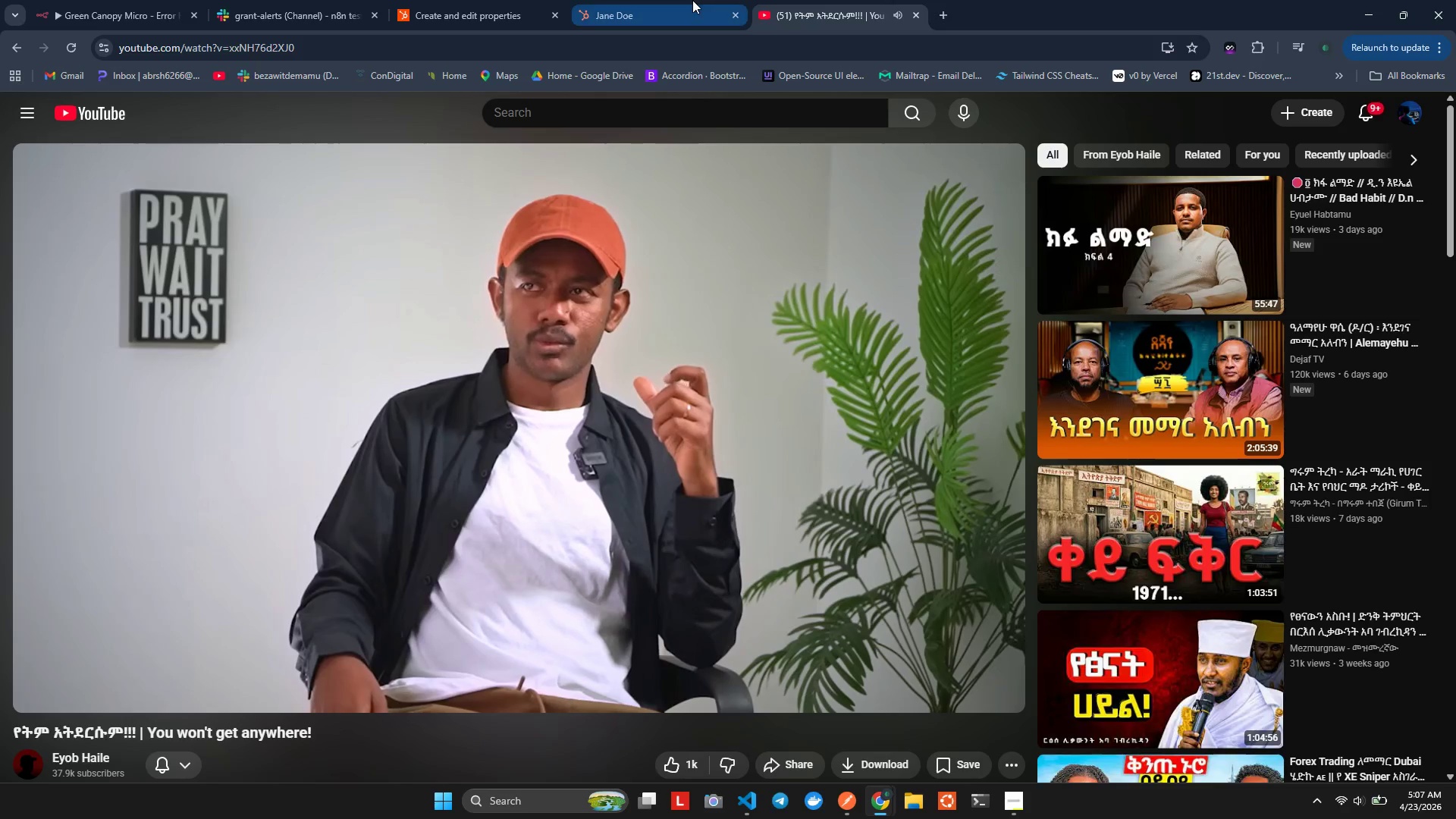 
left_click([692, 0])
 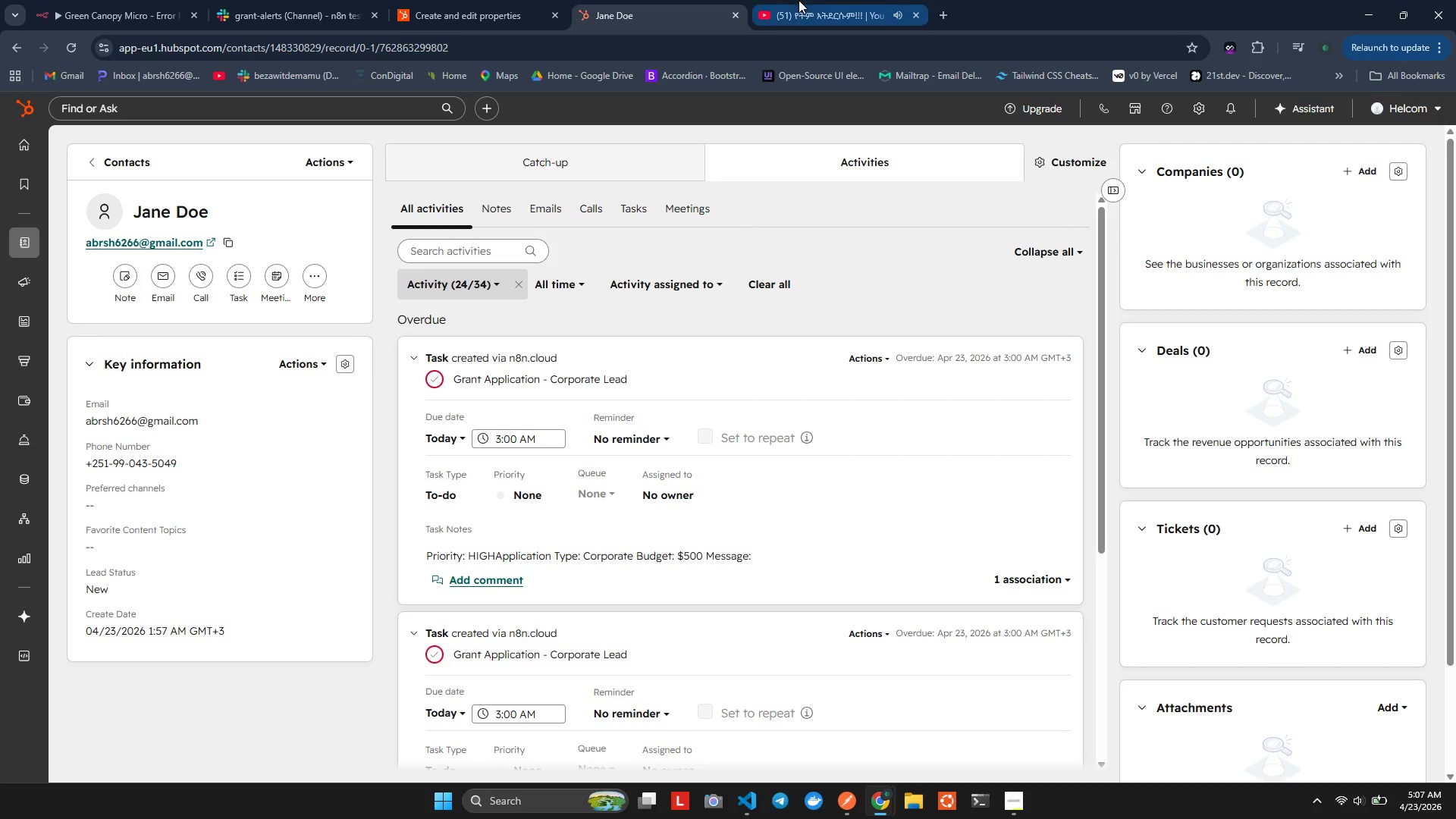 
left_click([799, 0])
 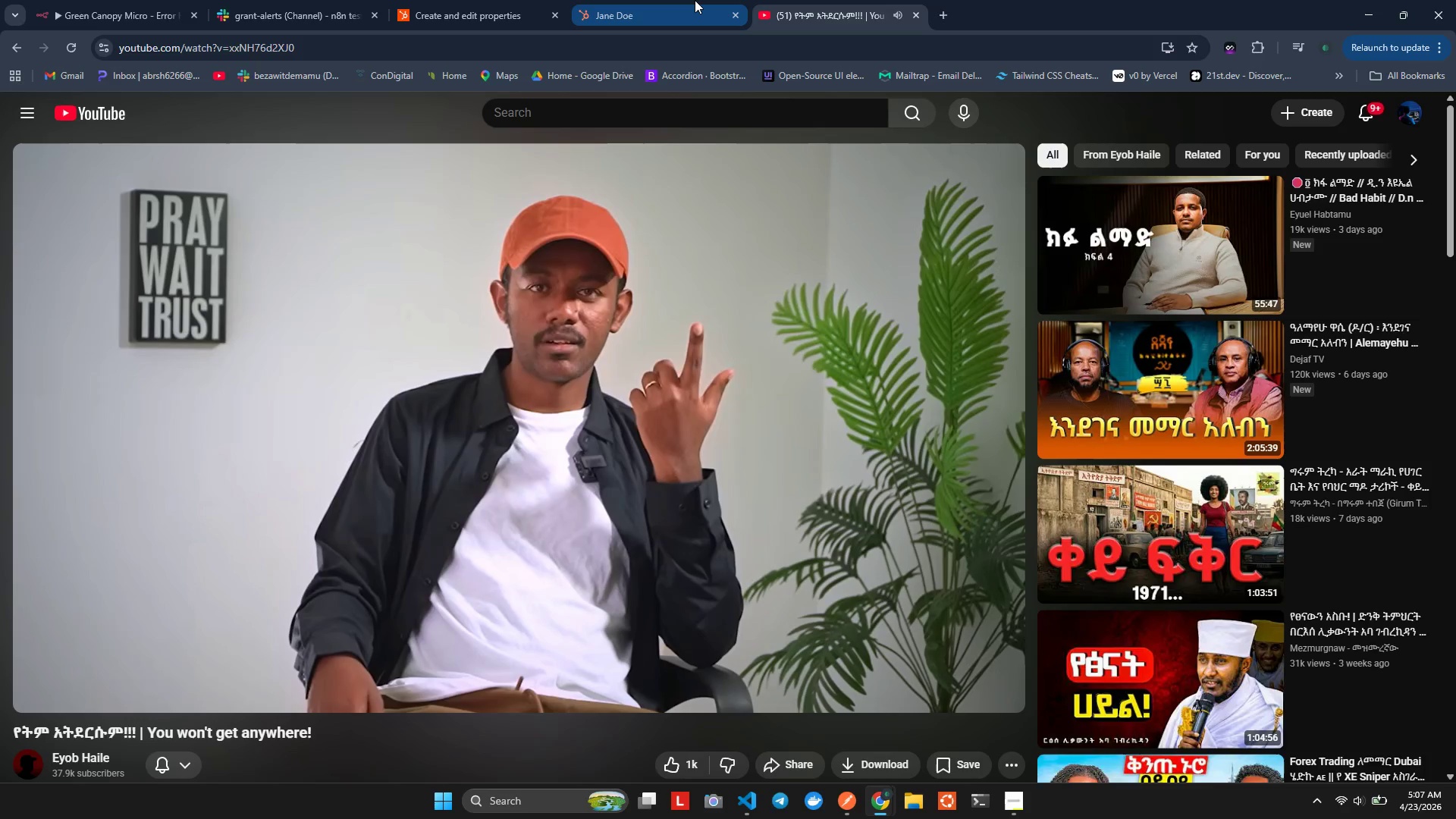 
left_click([694, 0])
 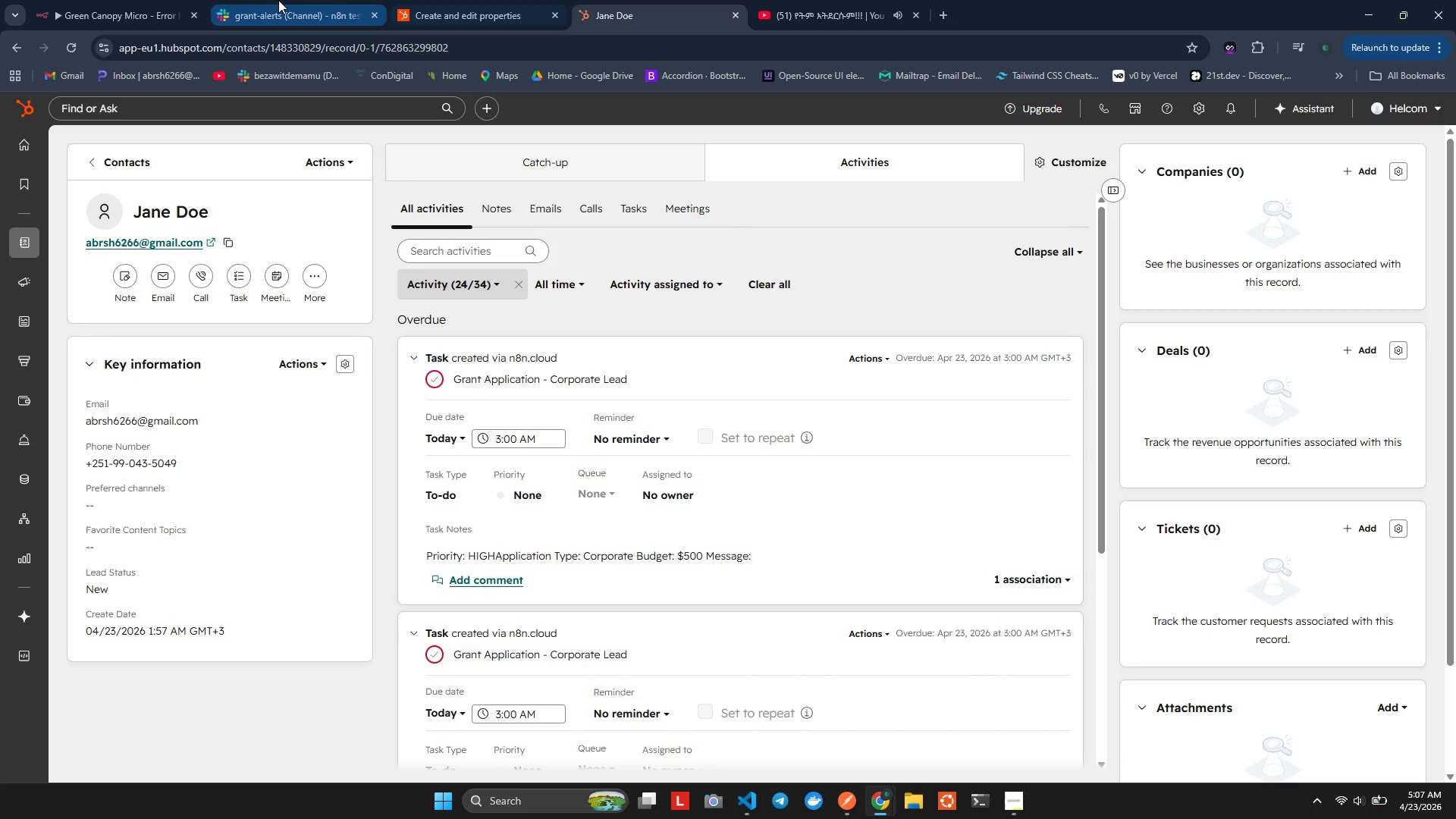 
left_click([278, 0])
 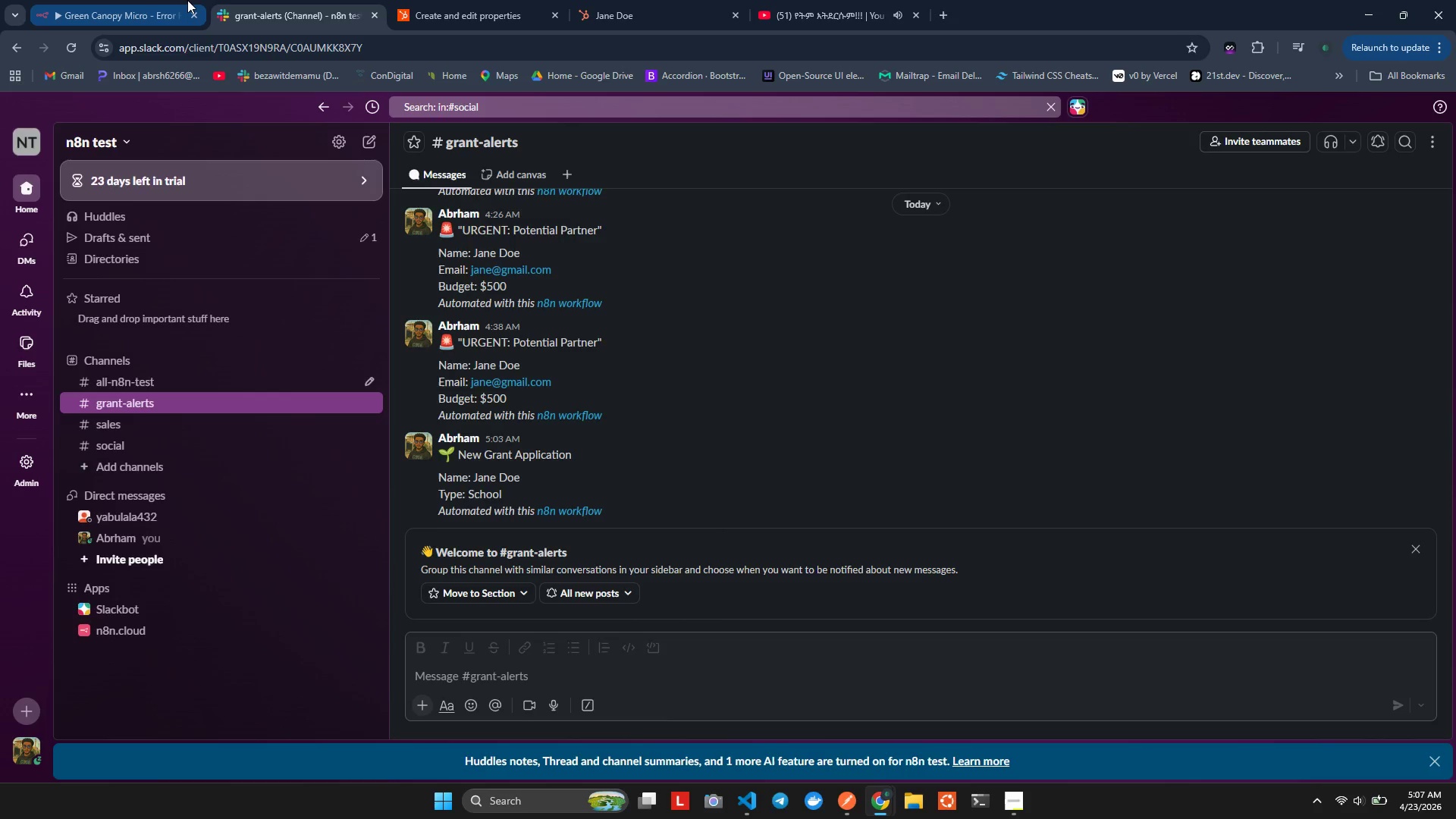 
left_click([187, 0])
 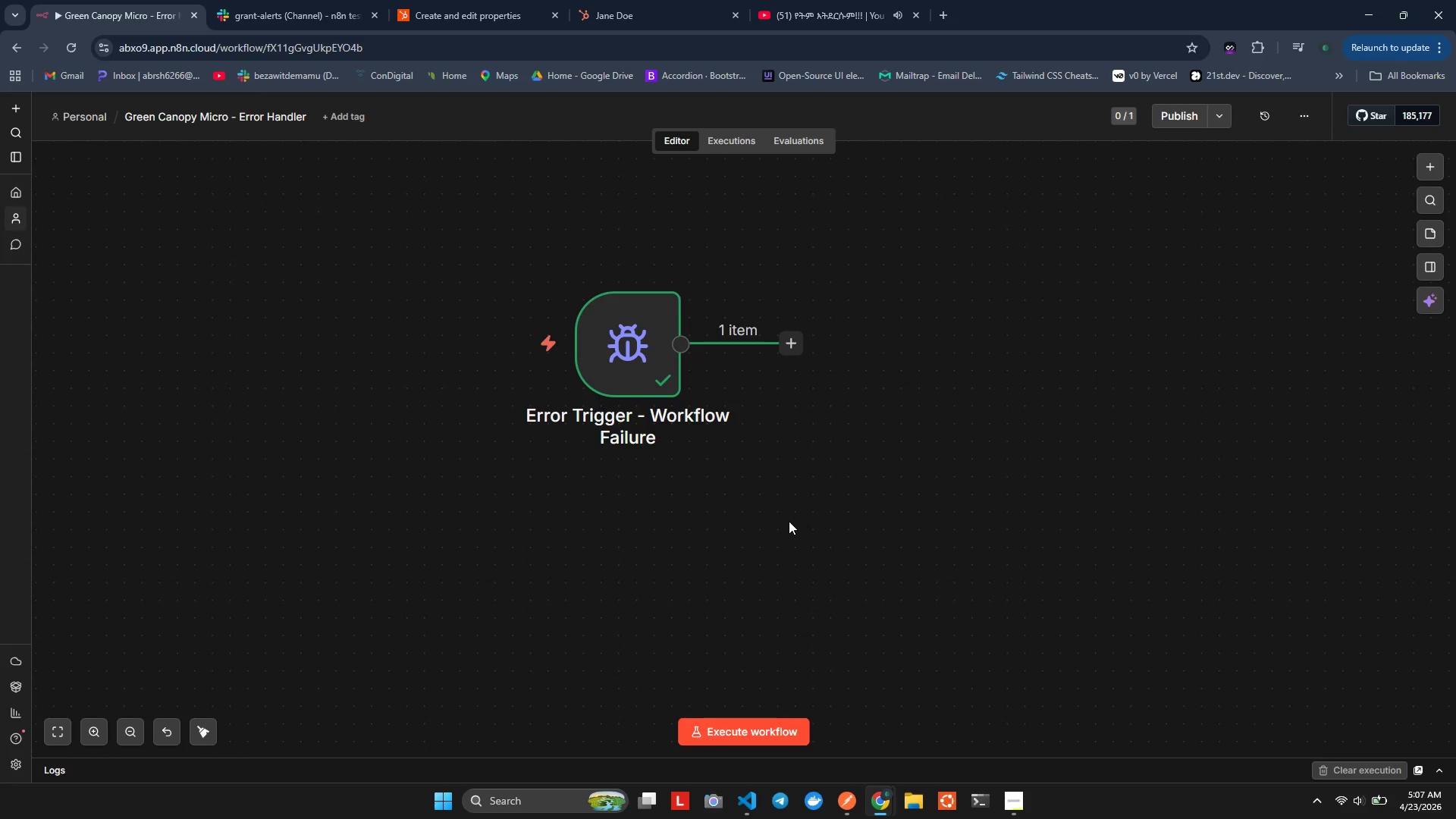 
wait(36.75)
 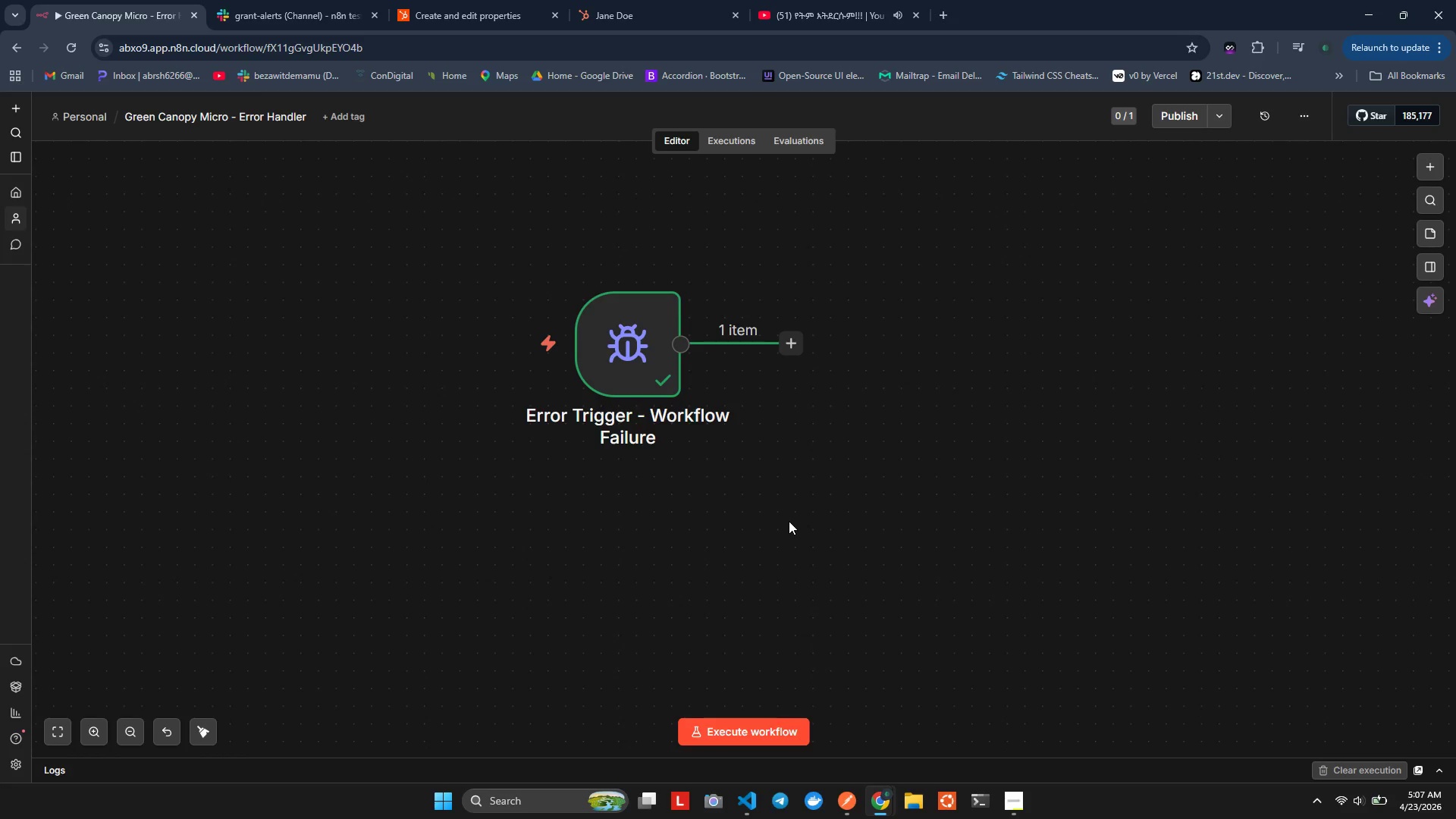 
left_click([794, 349])
 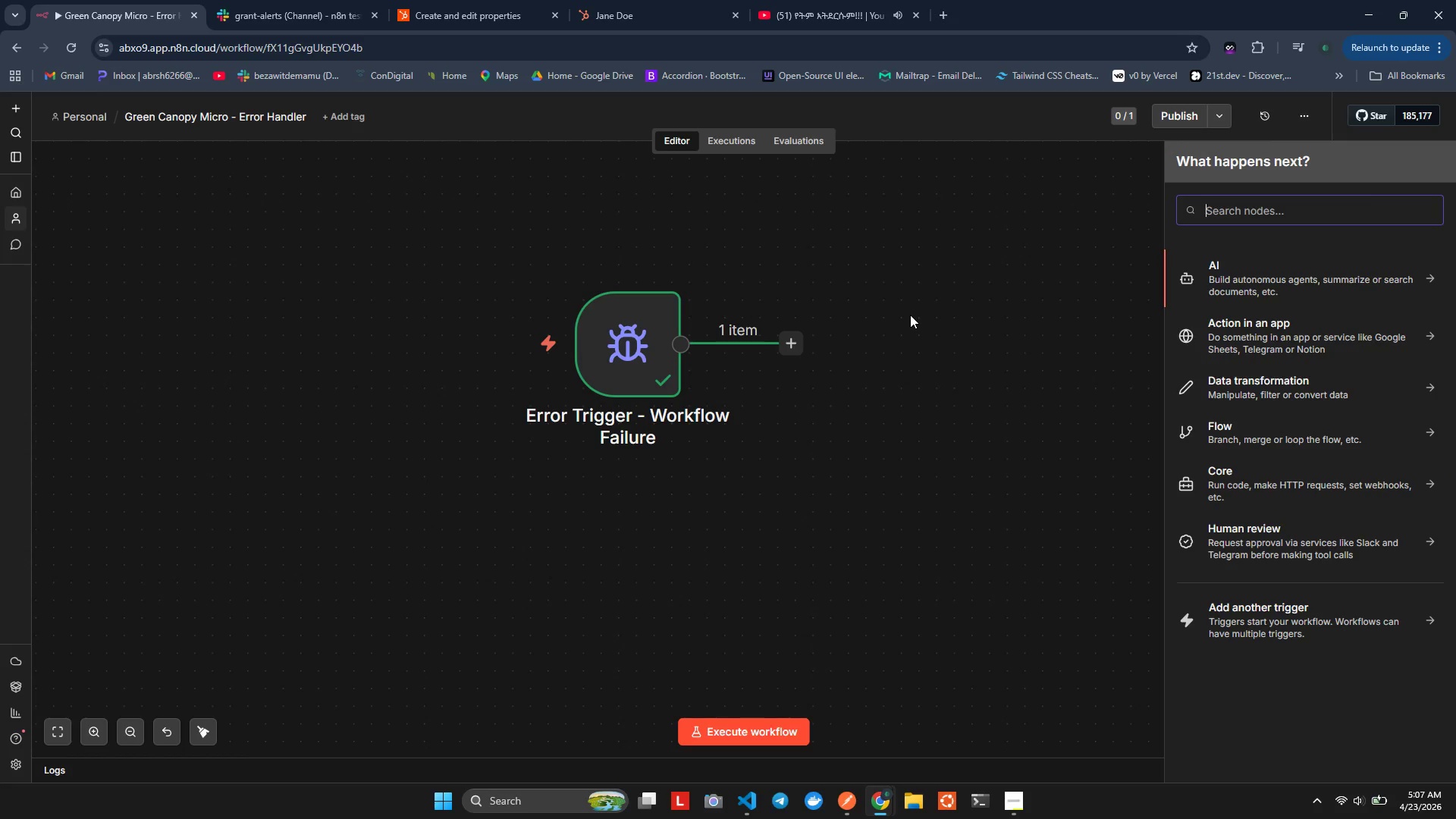 
type(Sack)
 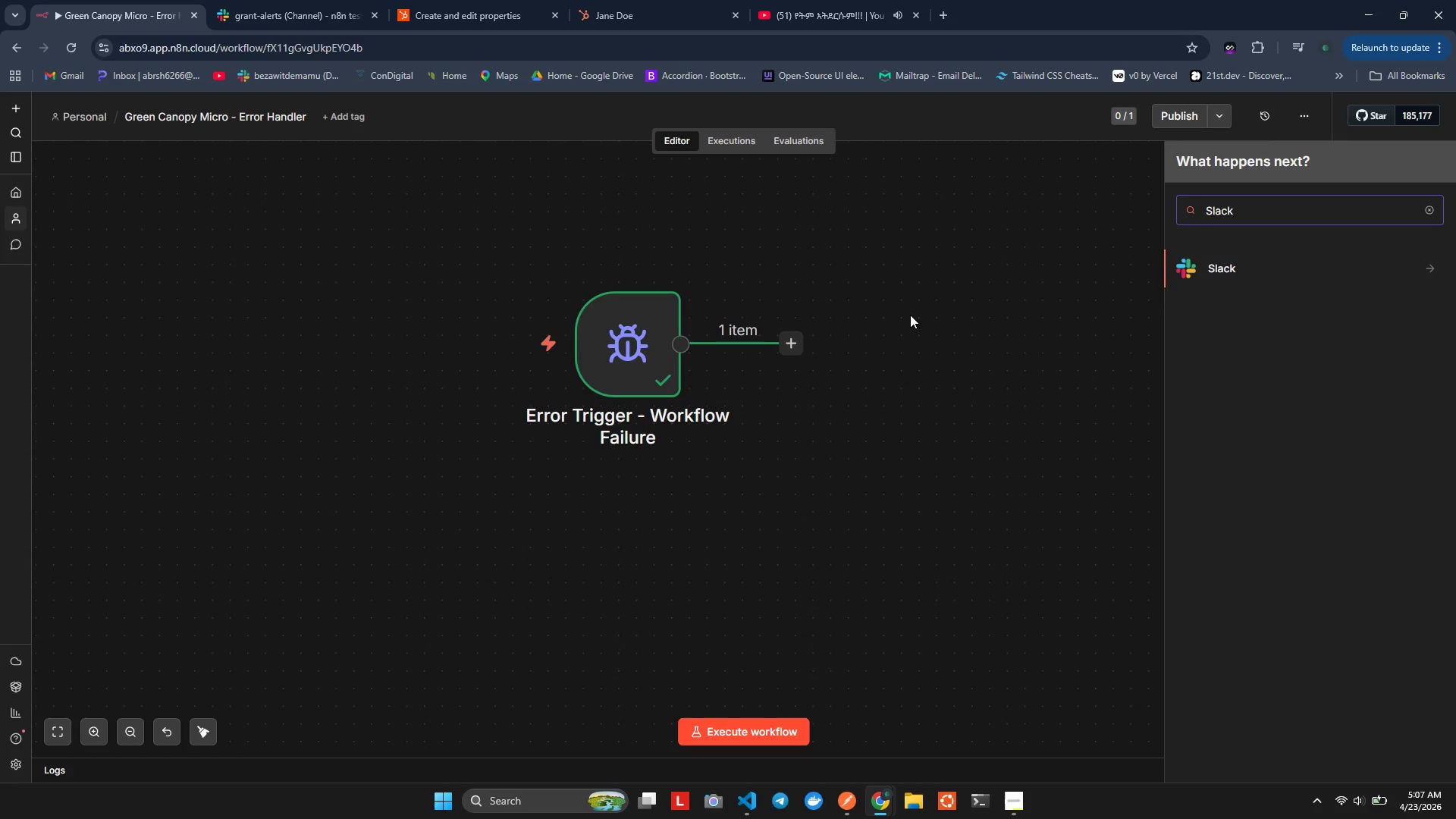 
hold_key(key=L, duration=0.61)
 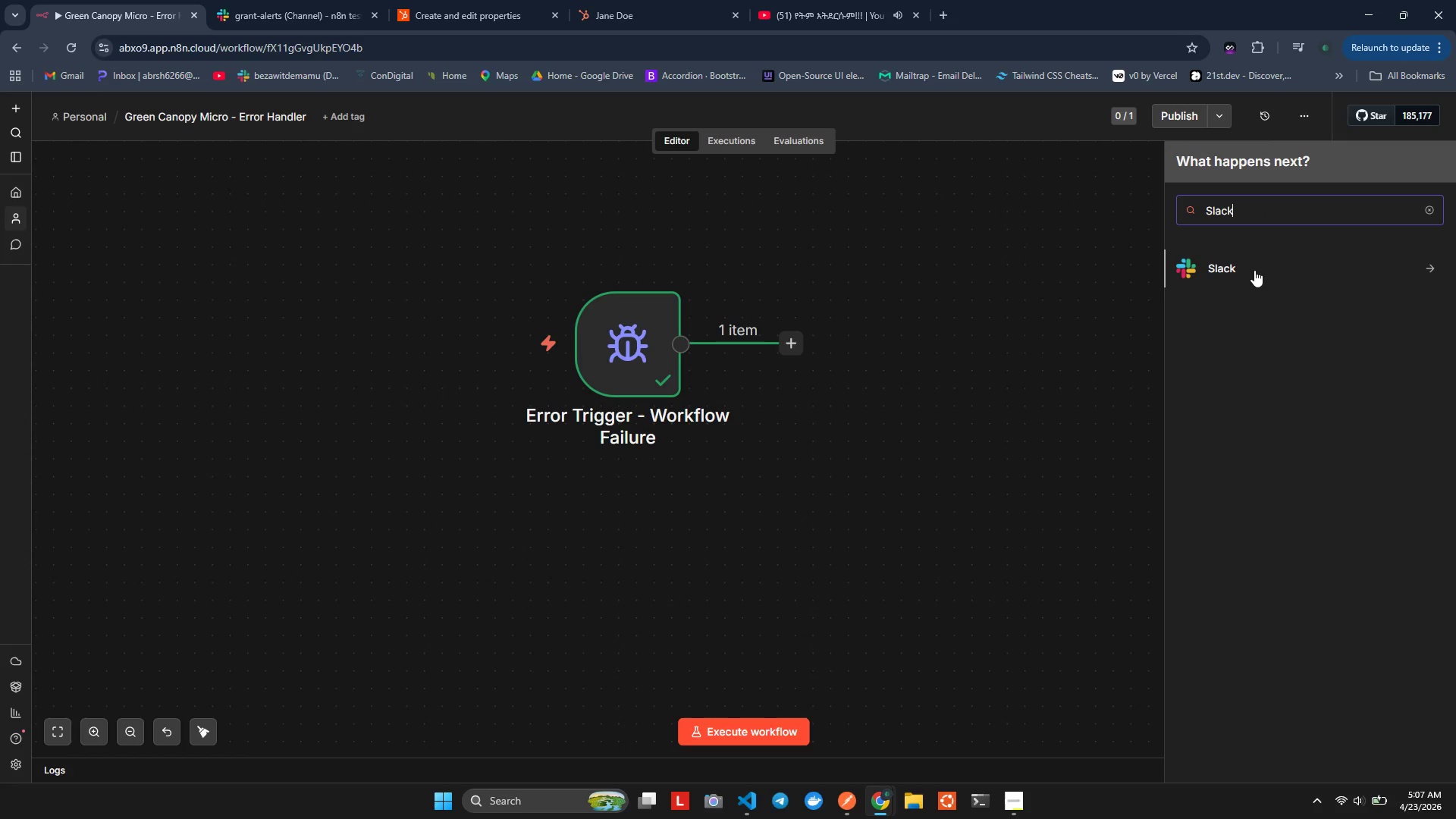 
left_click([1235, 267])
 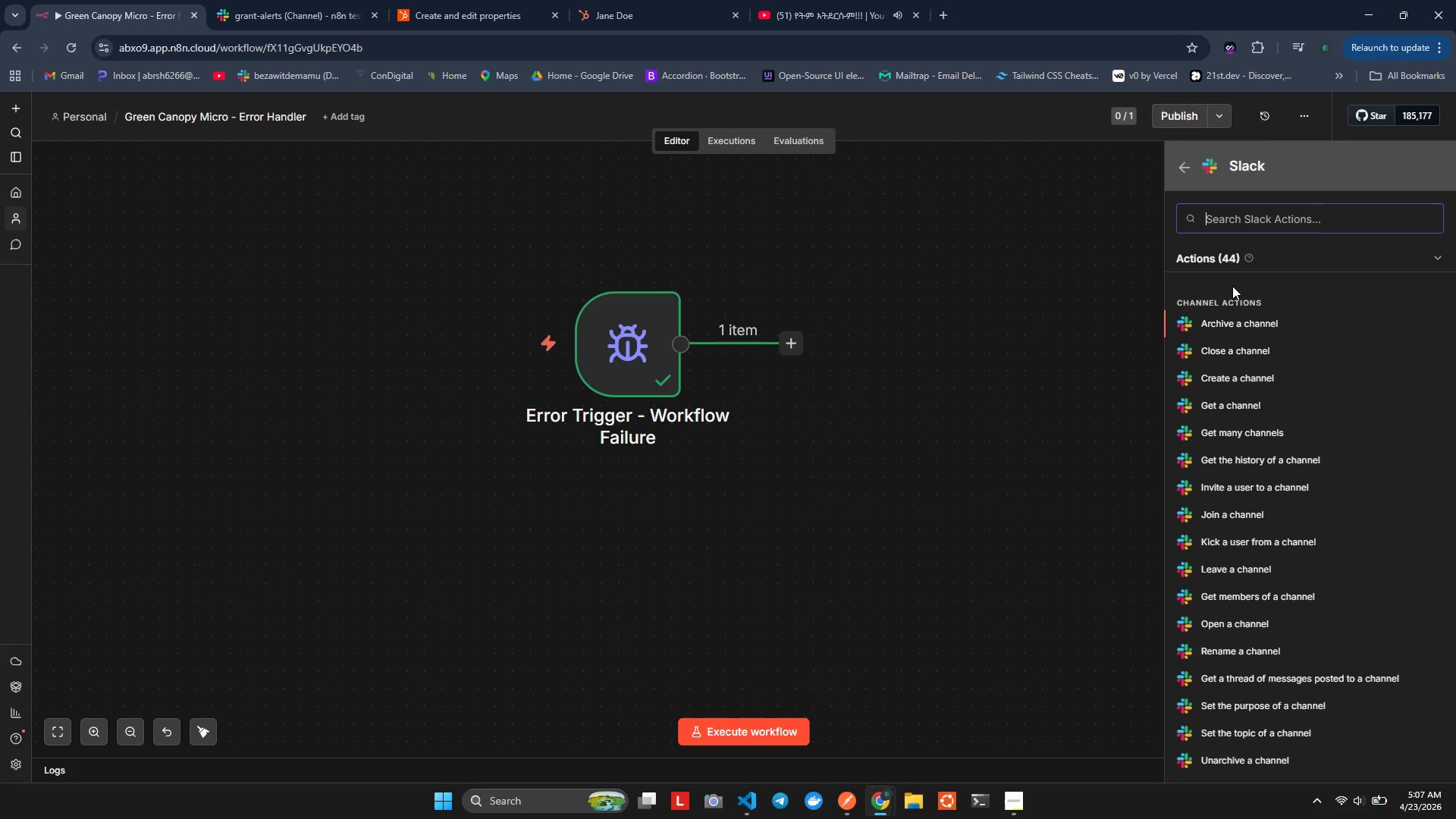 
type(send me)
 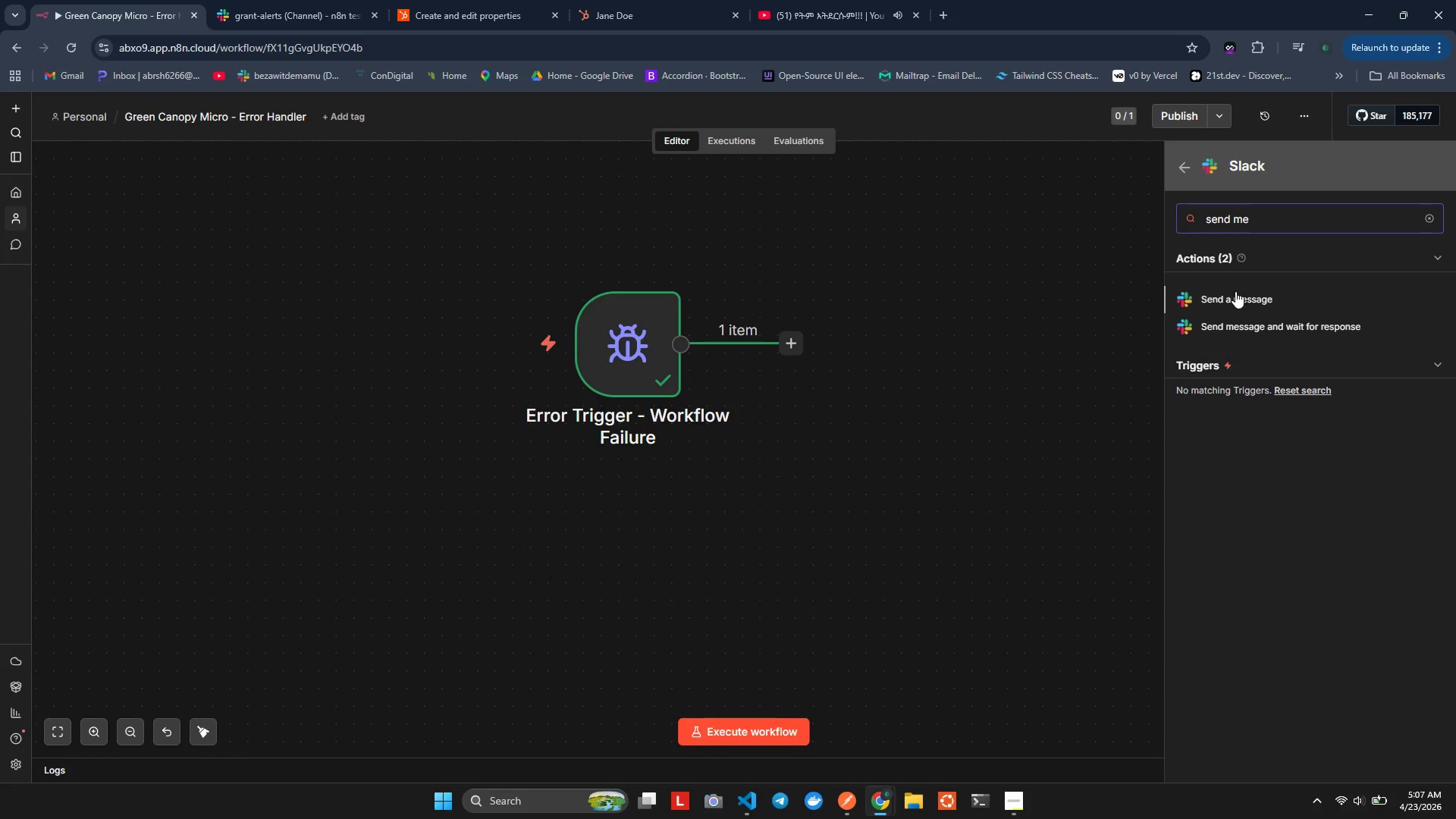 
left_click([1236, 293])
 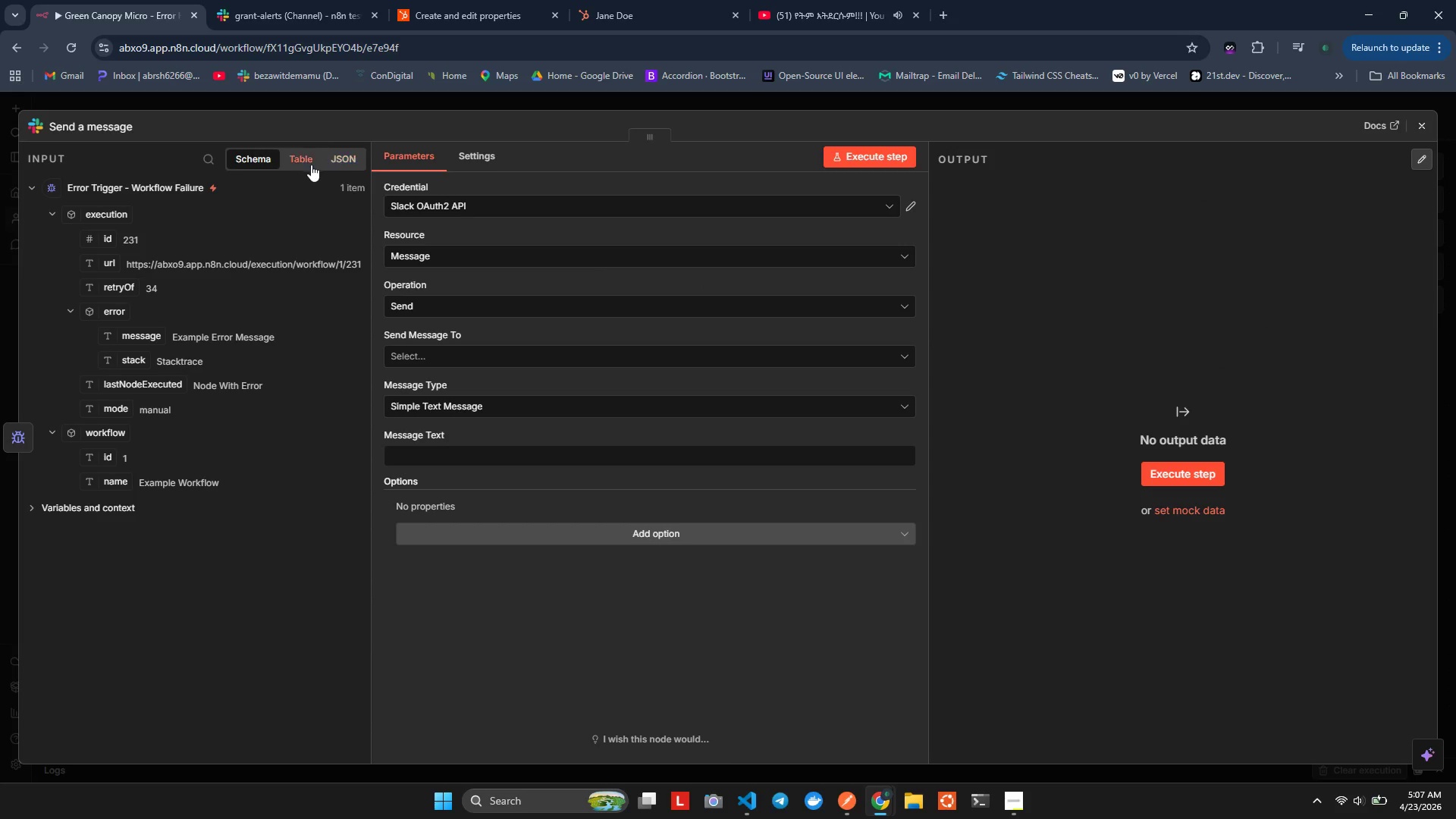 
left_click([115, 124])
 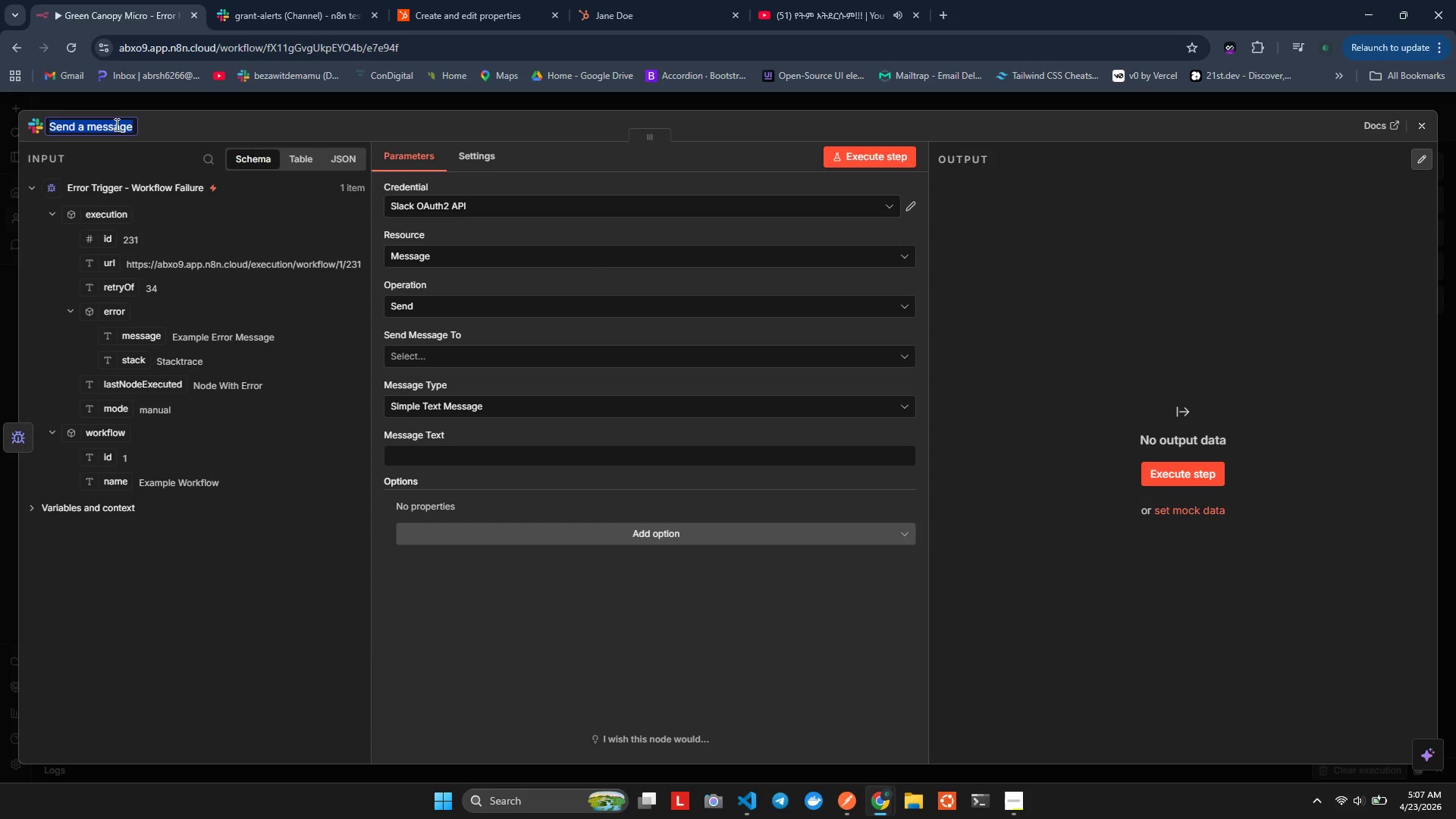 
type(Sackk - Ntify Wrkflow Error)
 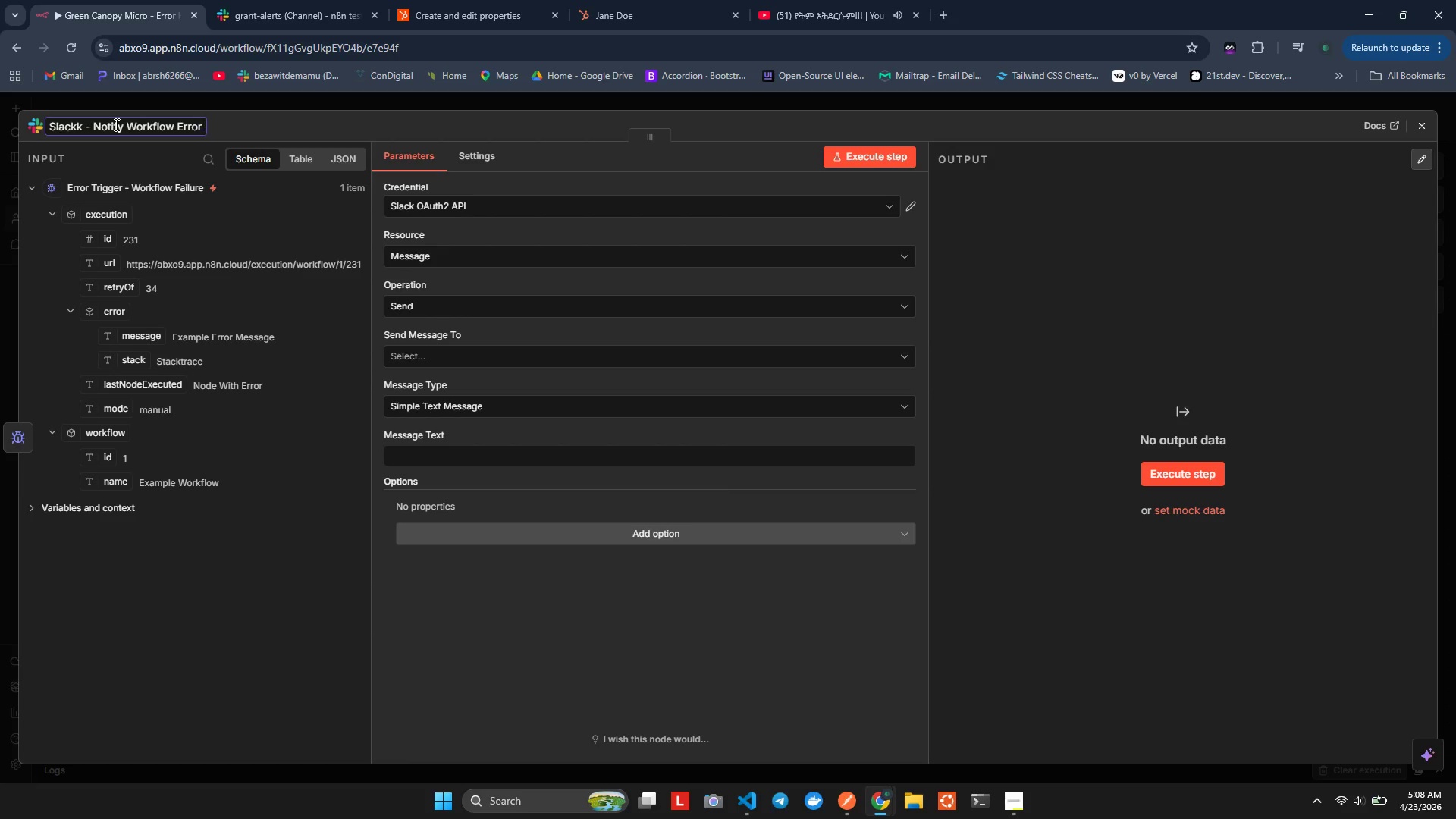 
left_click([312, 136])
 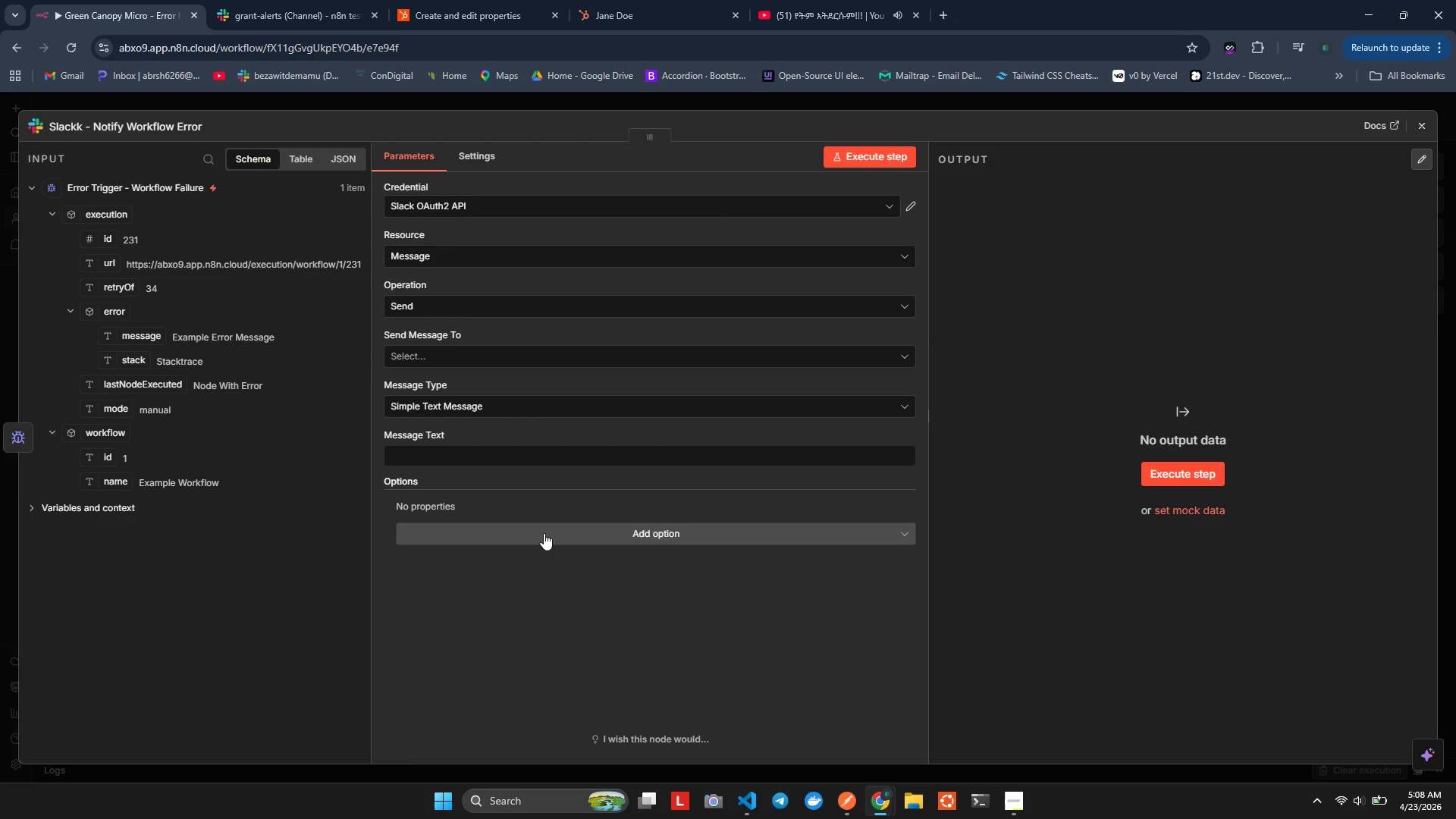 
wait(20.75)
 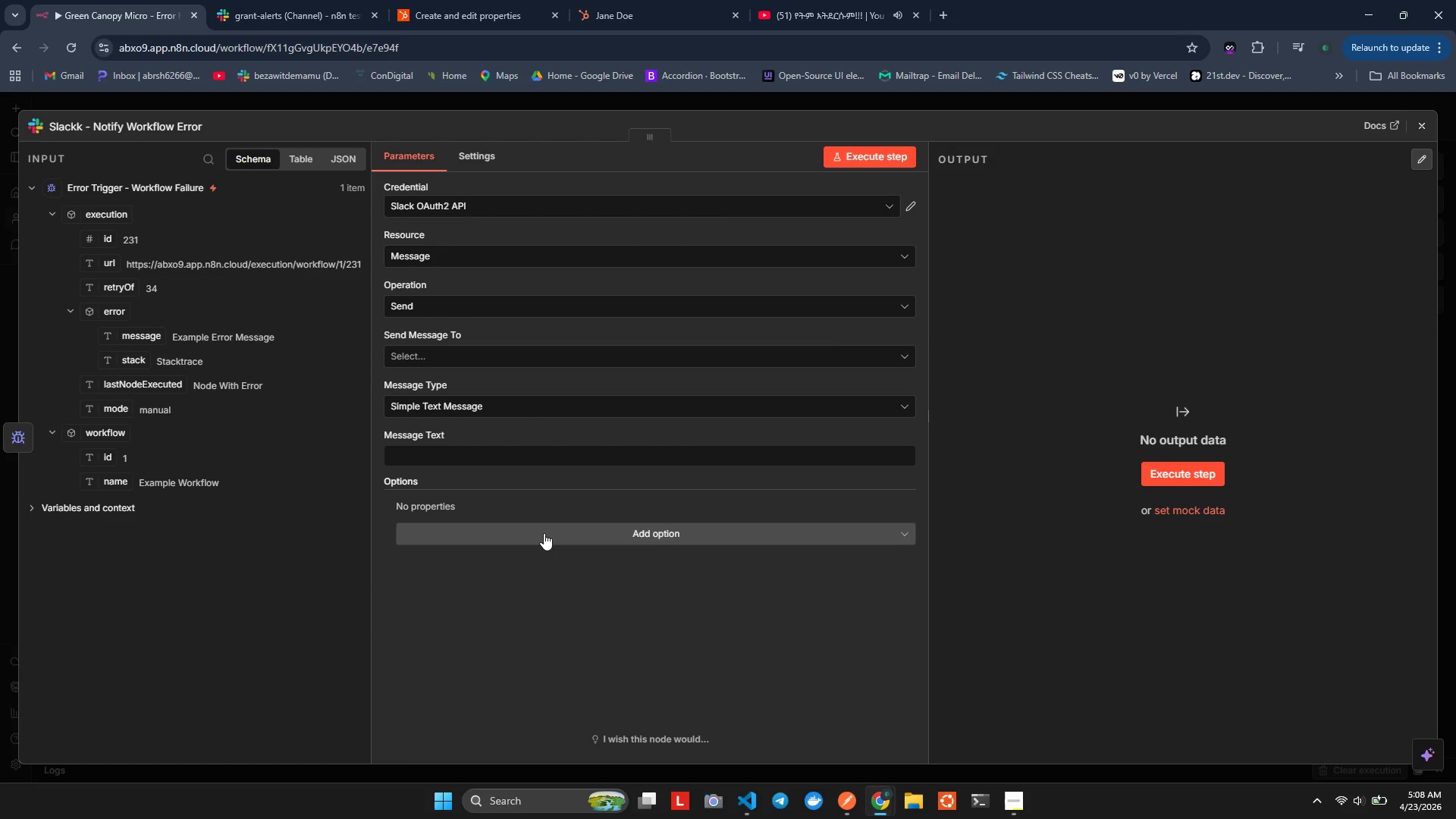 
left_click([442, 350])
 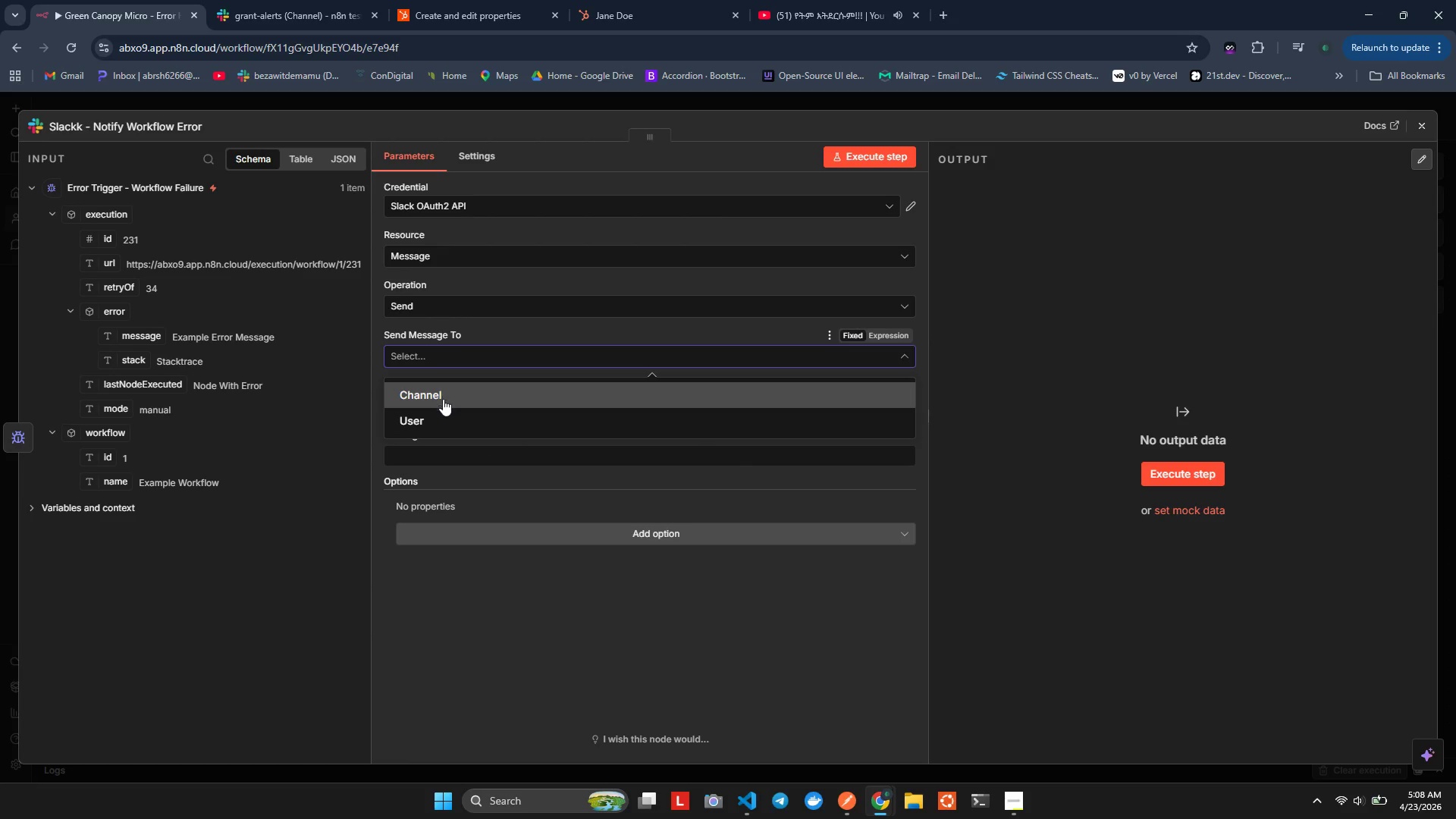 
left_click([443, 400])
 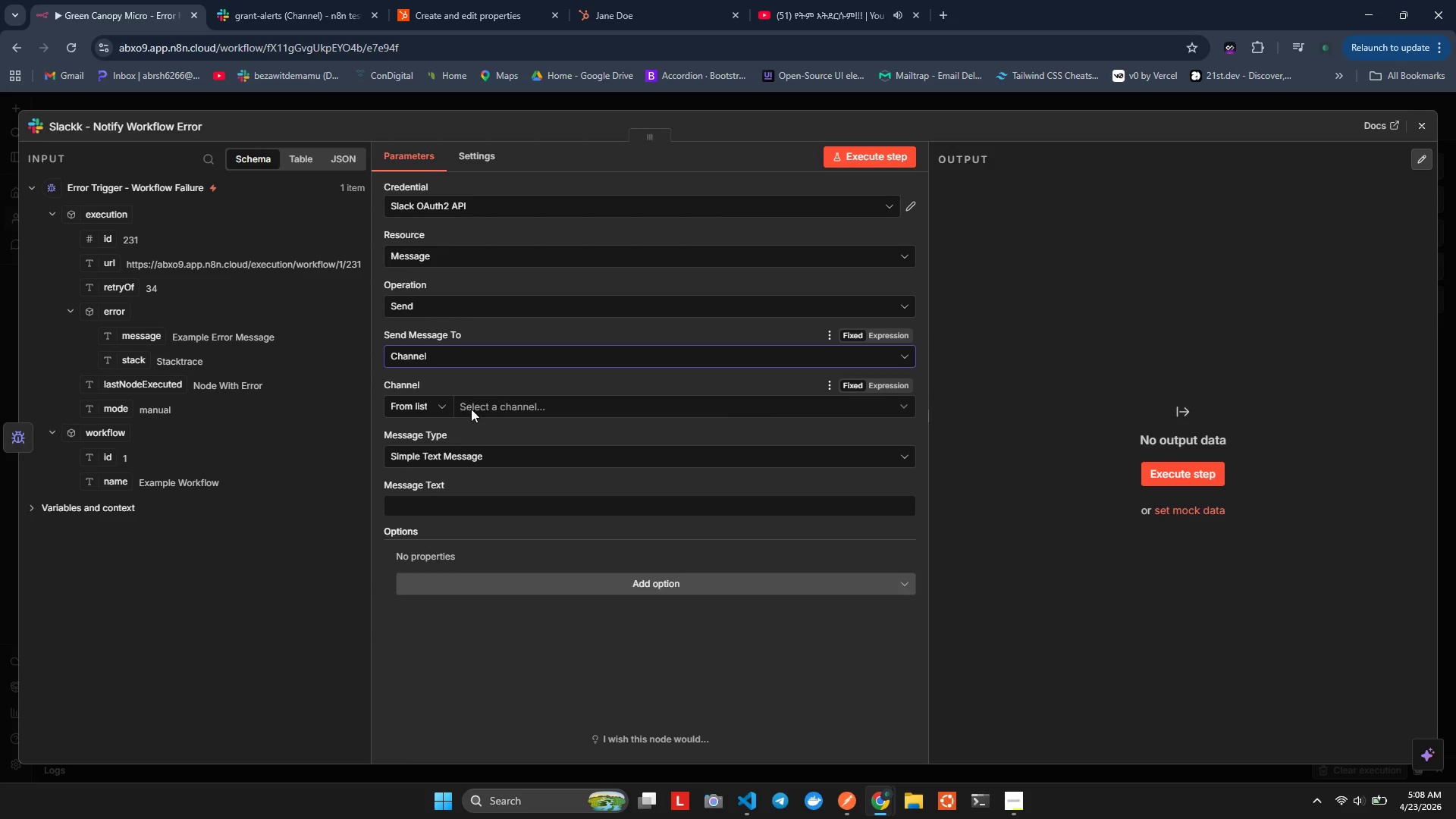 
left_click([474, 406])
 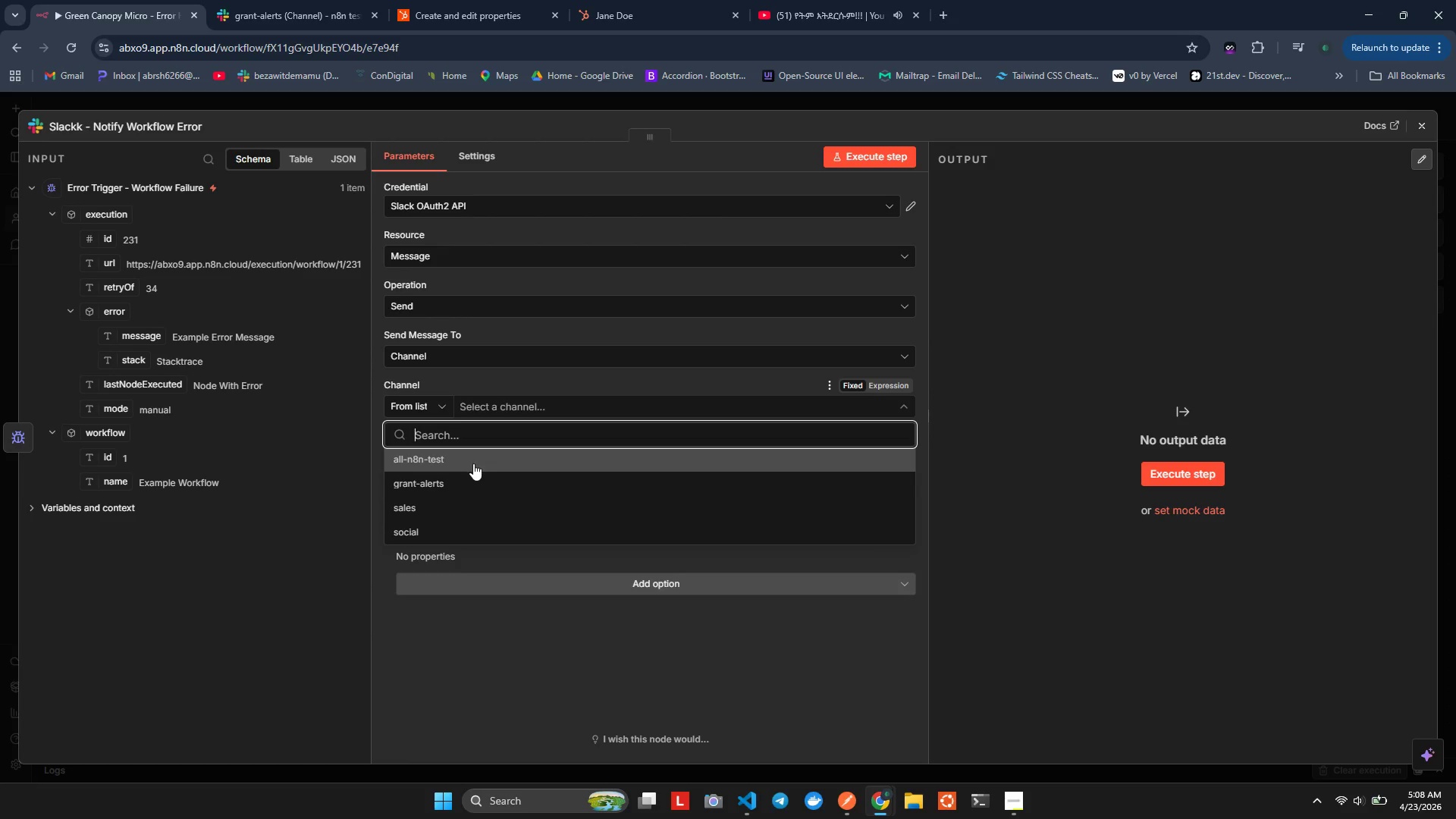 
left_click([470, 485])
 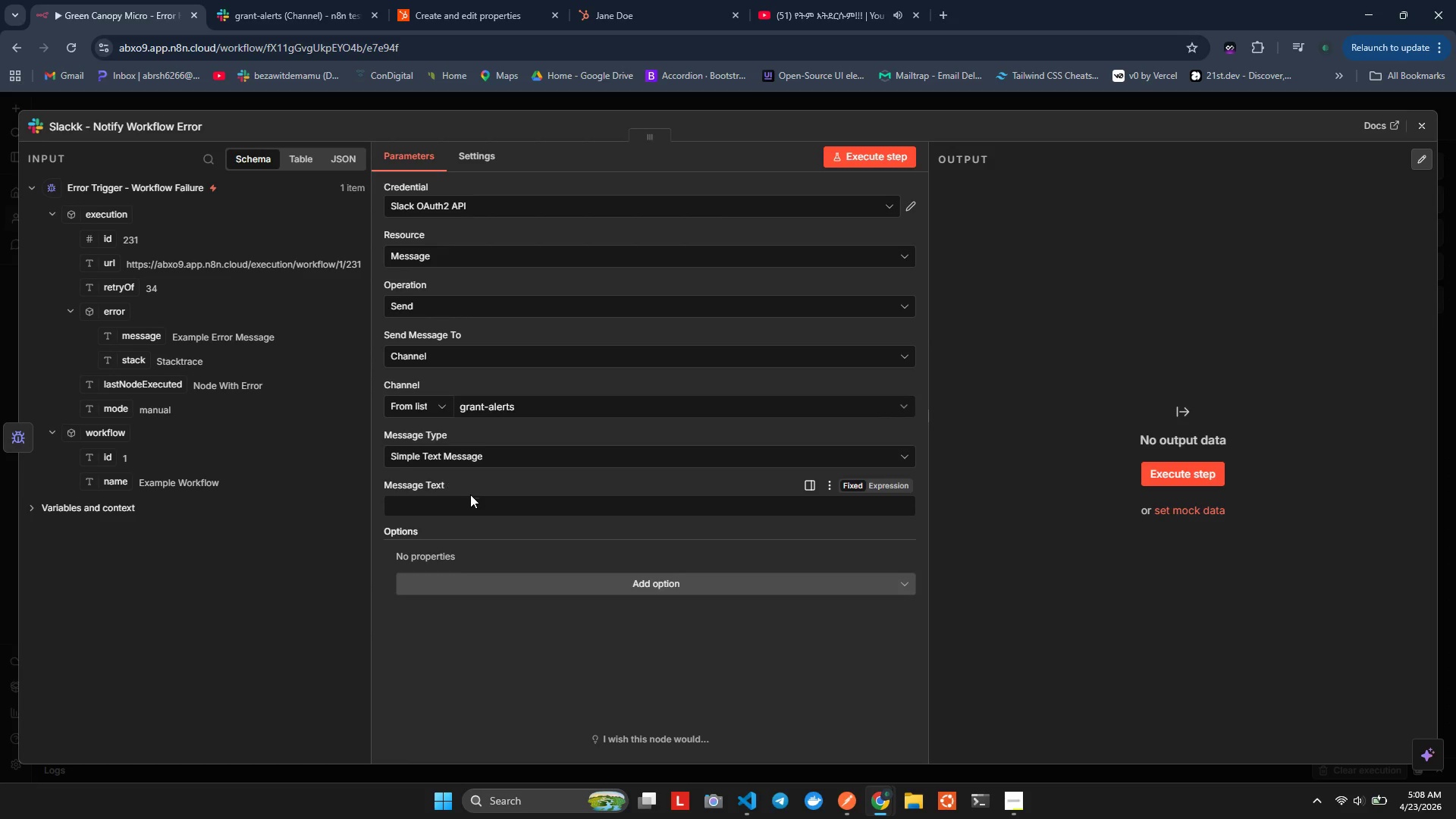 
left_click([470, 495])
 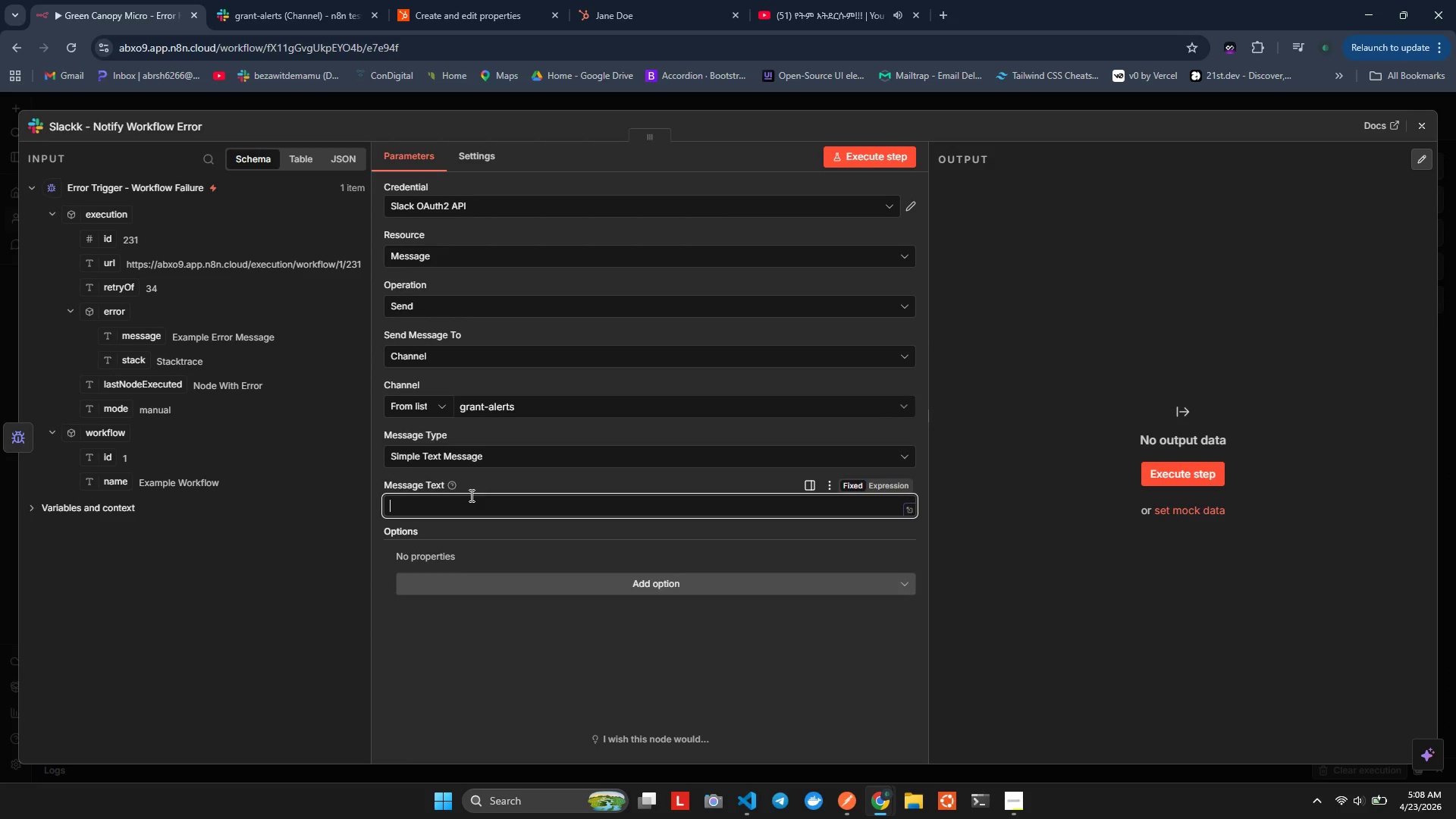 
wait(7.45)
 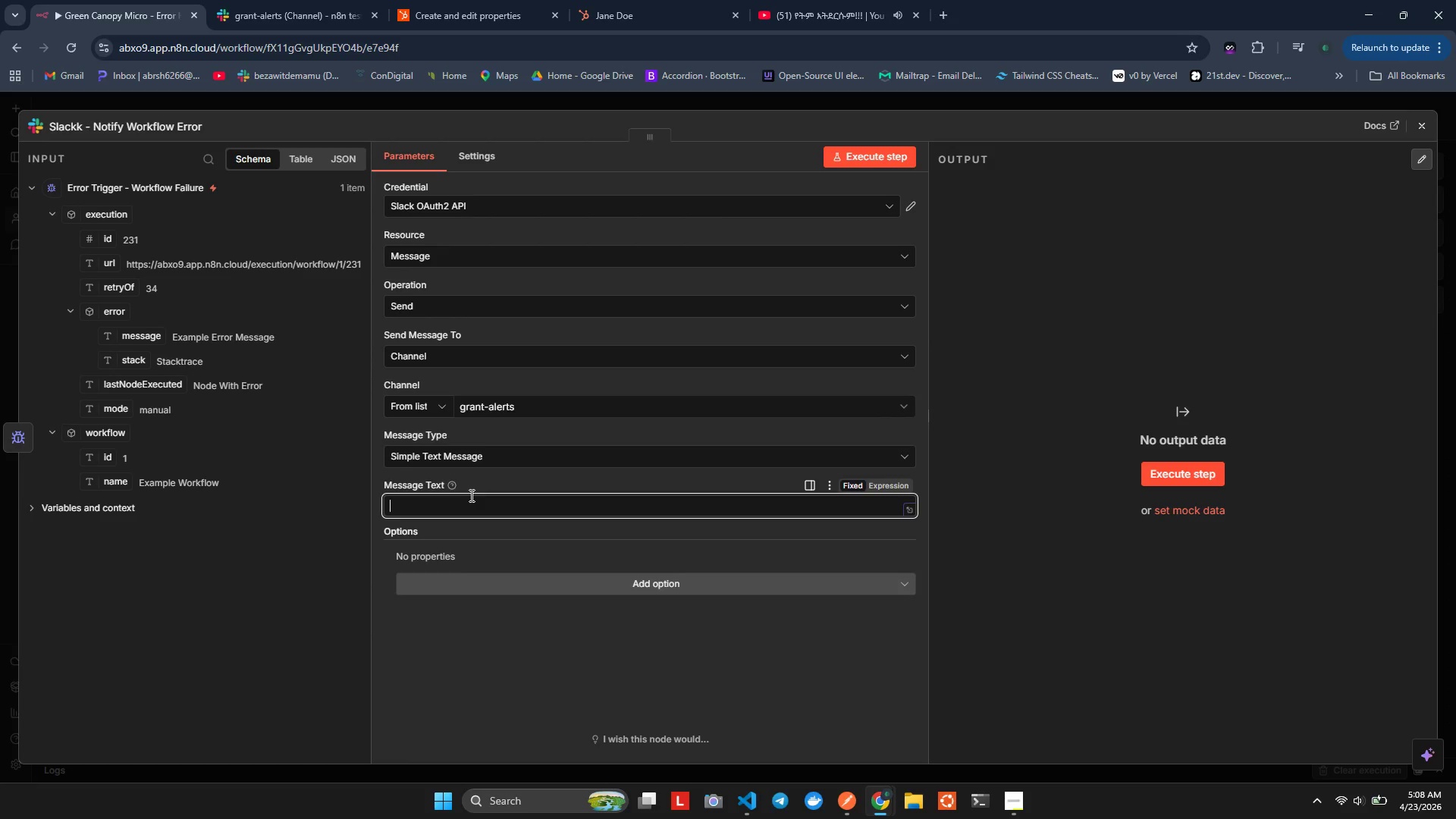 
type(=Wrkflow Errr)
 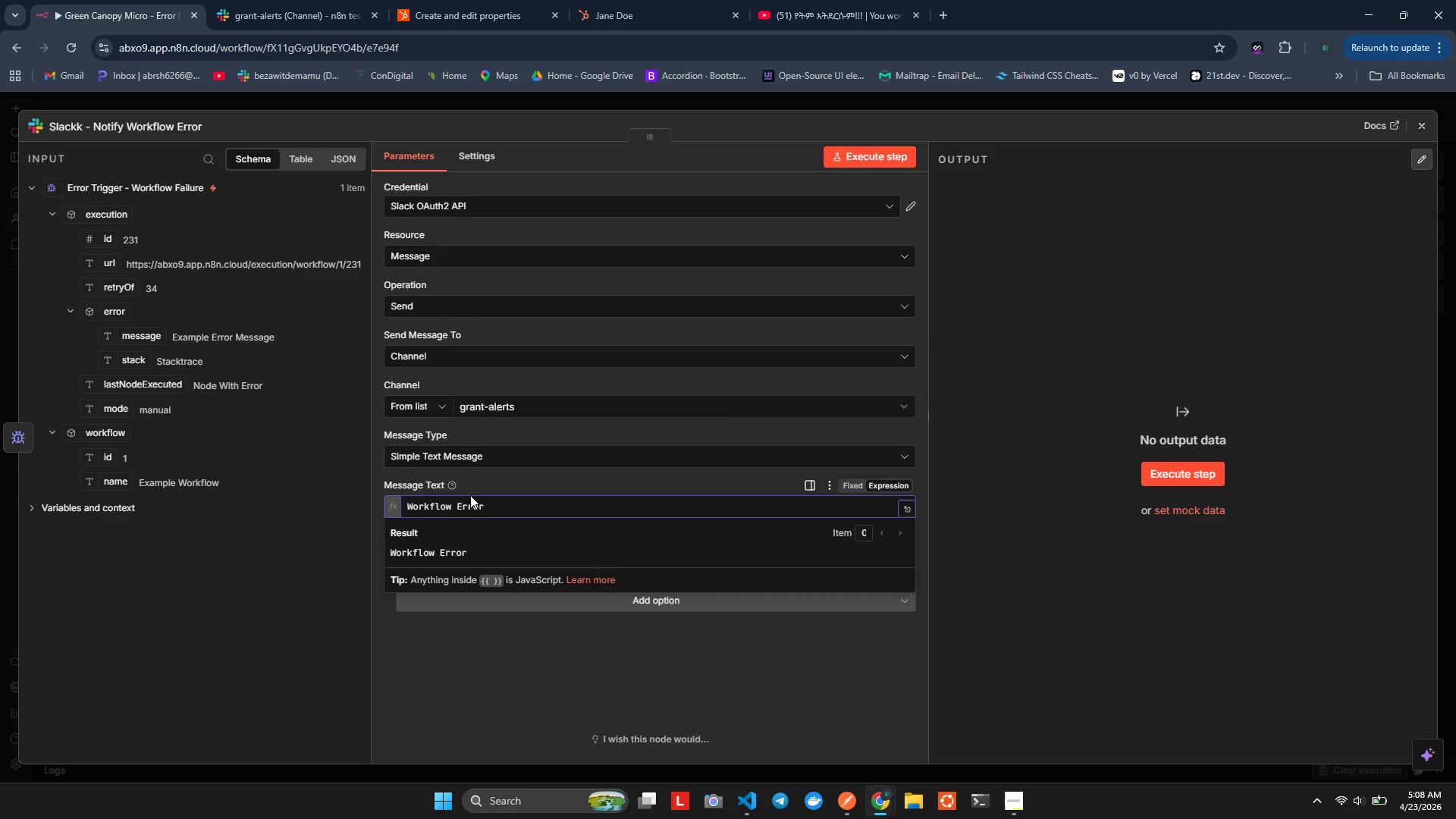 
 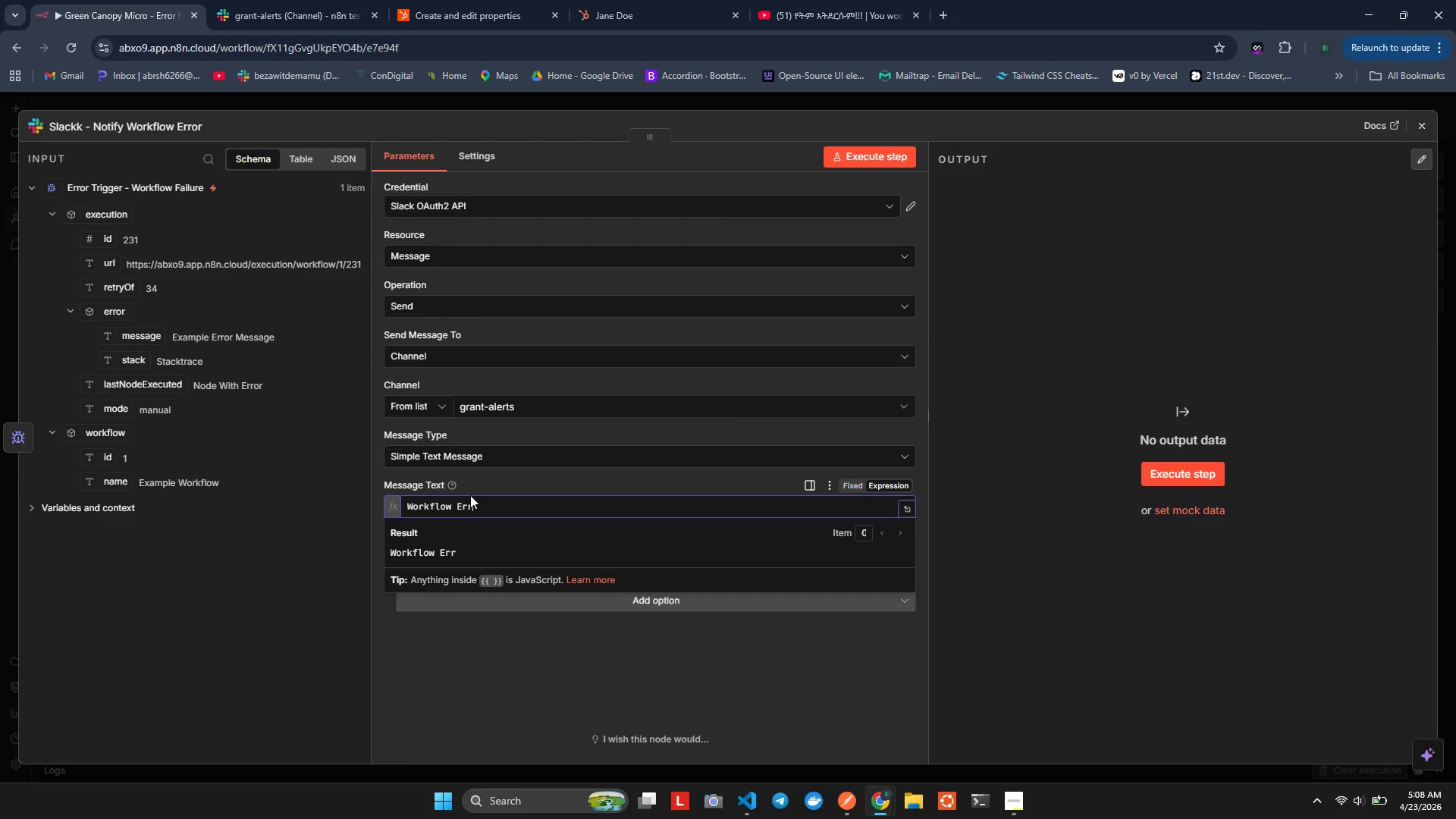 
hold_key(key=O, duration=0.31)
 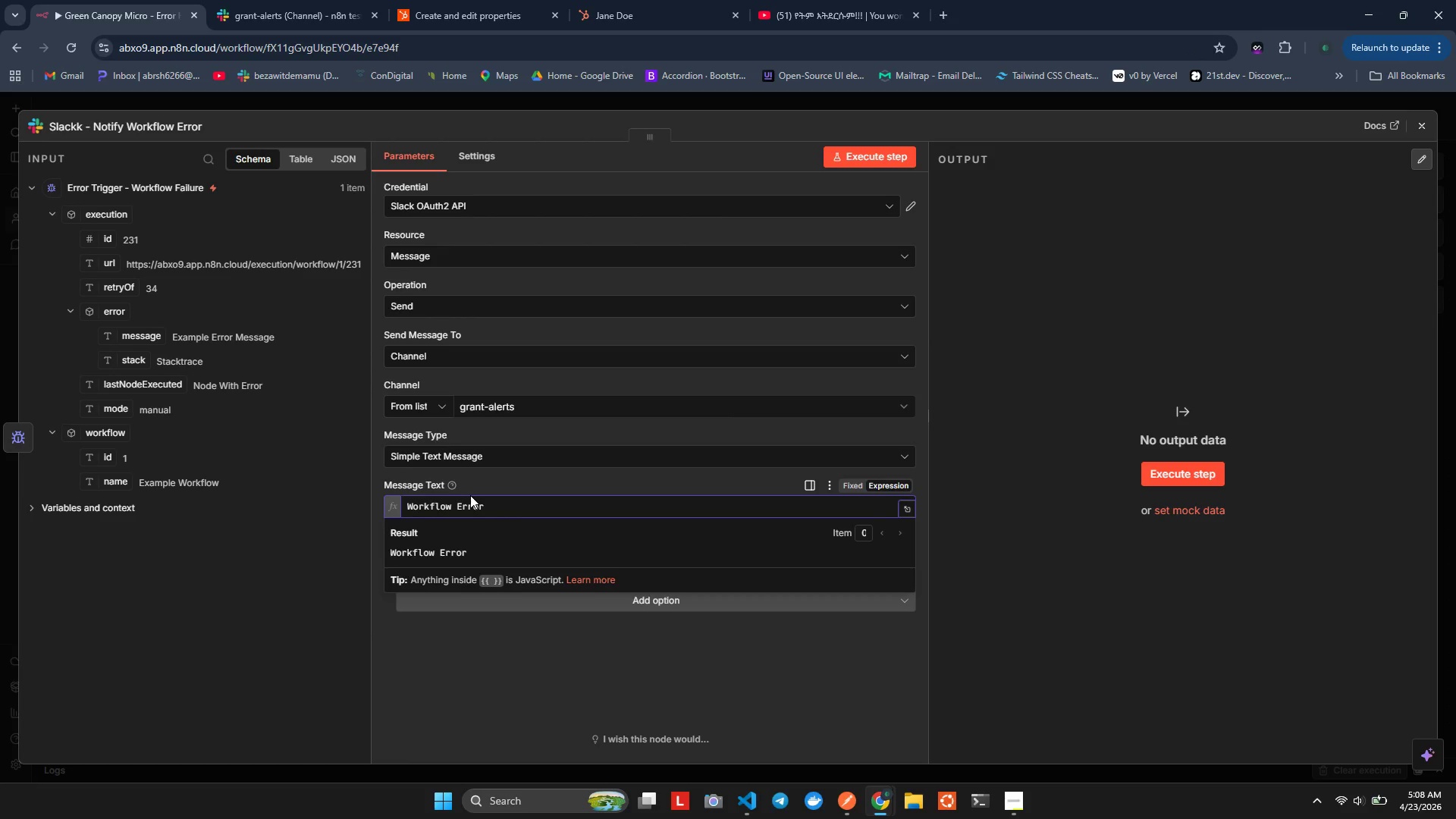 
key(Enter)
 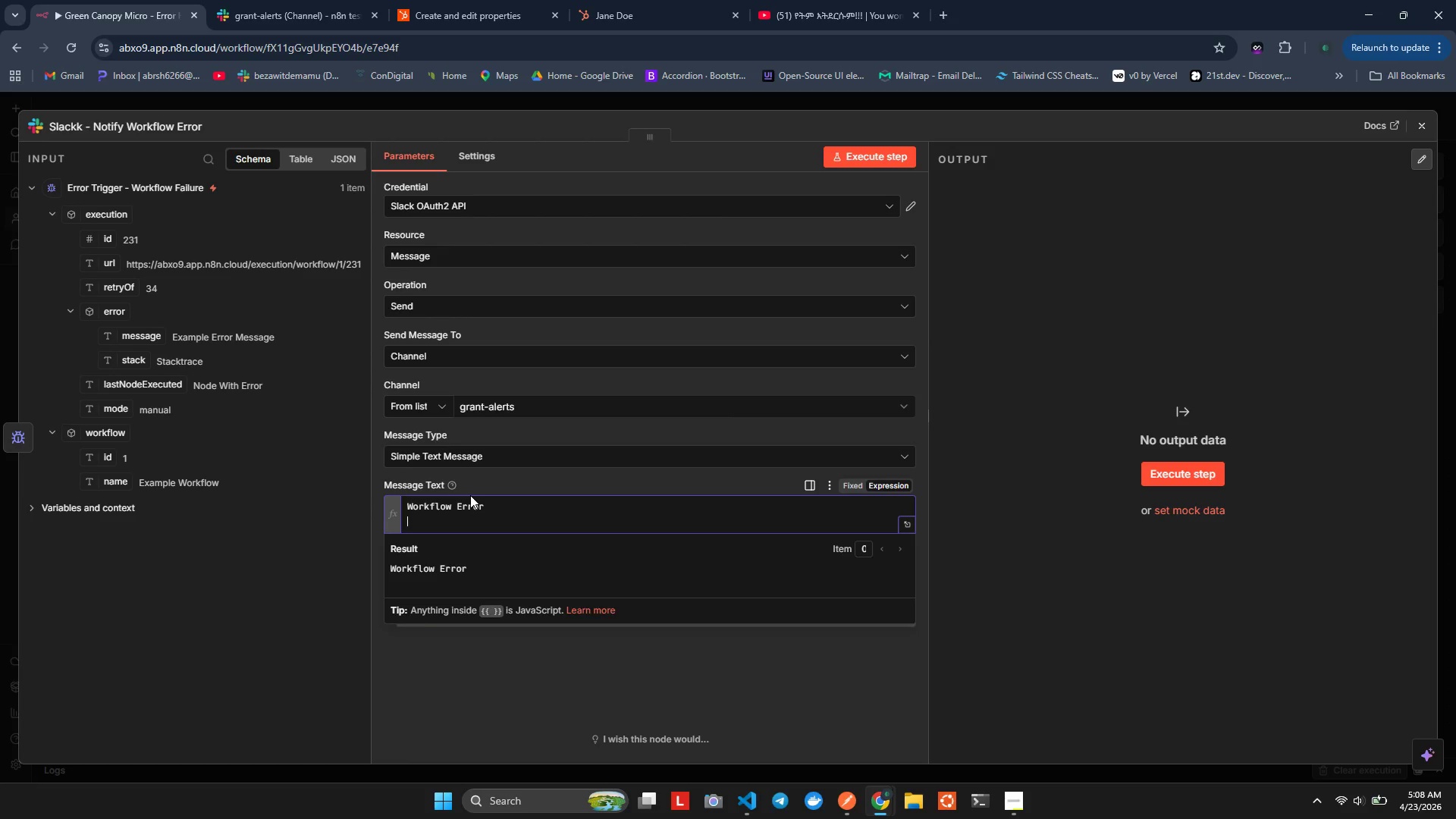 
key(Enter)
 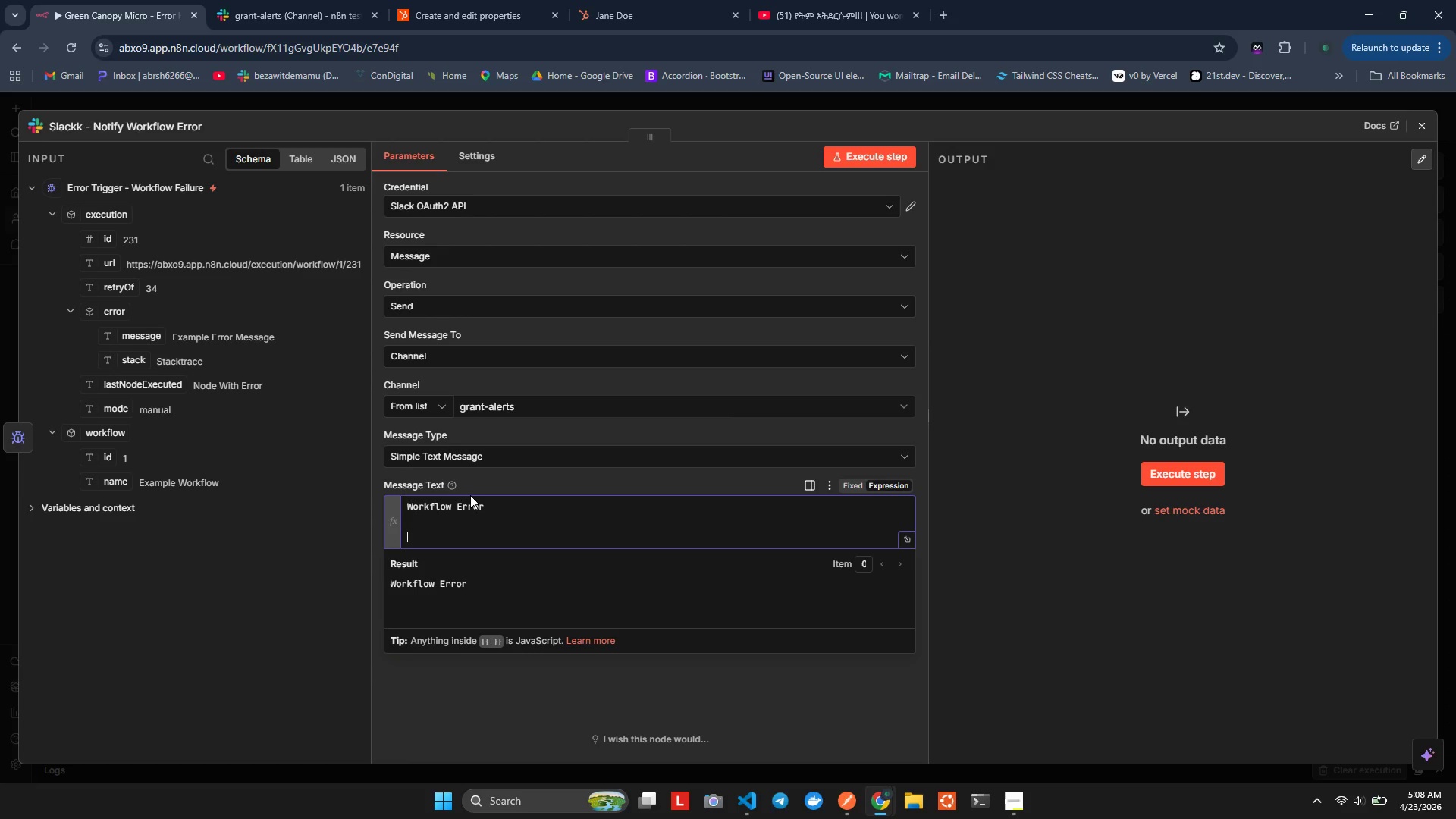 
key(Shift+N)
 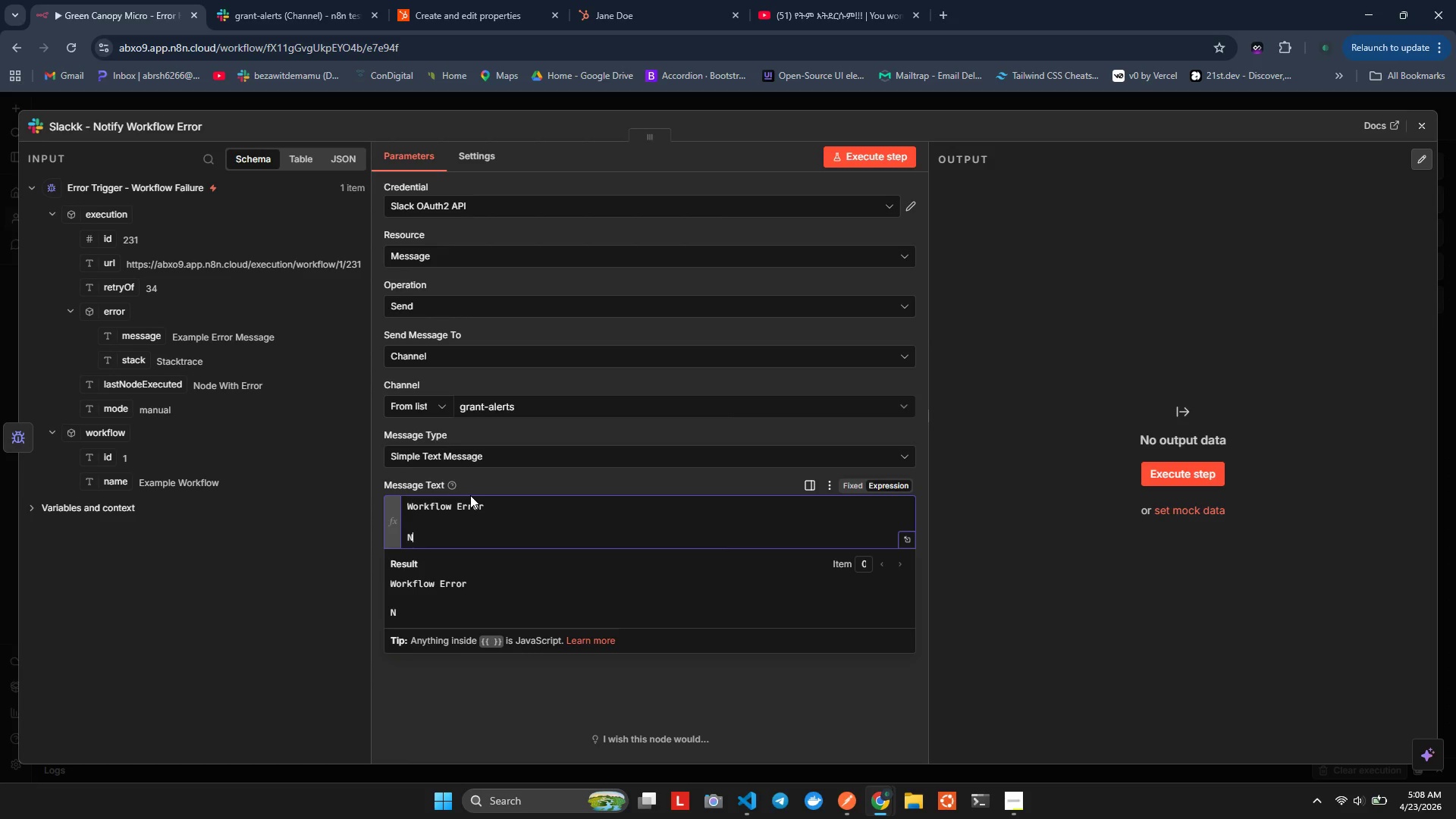 
hold_key(key=O, duration=0.31)
 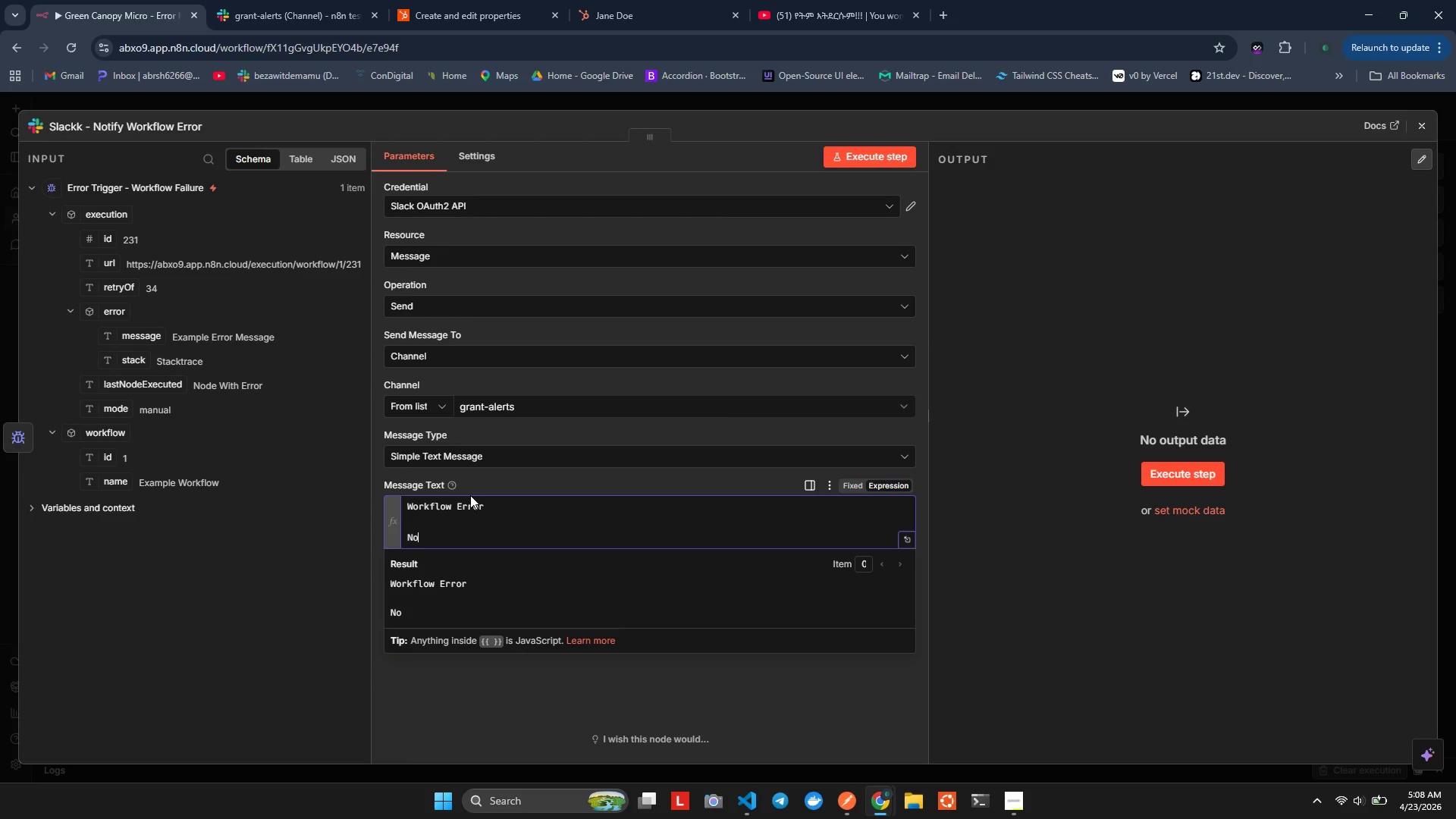 
hold_key(key=D, duration=0.31)
 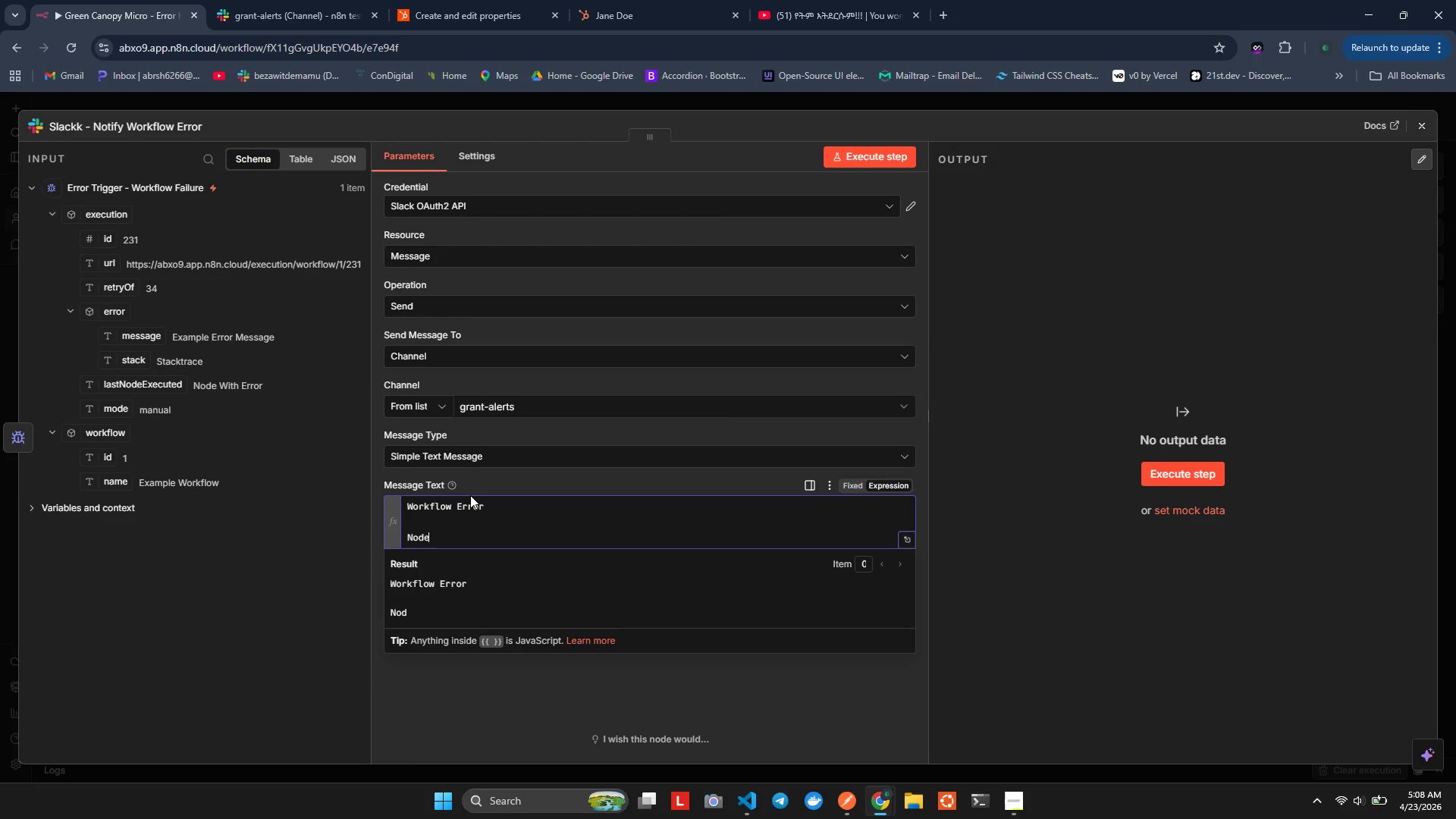 
hold_key(key=E, duration=0.34)
 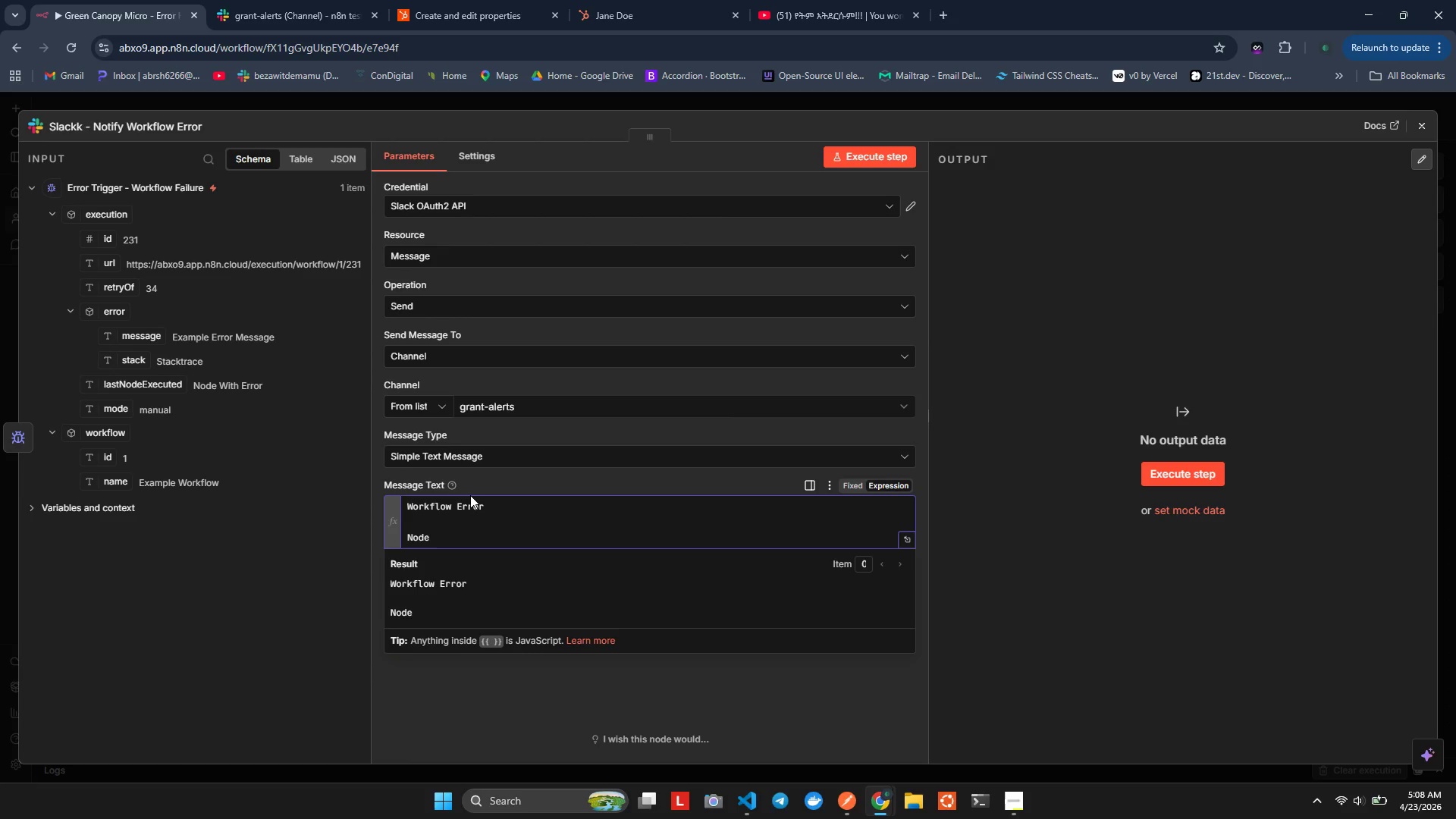 
key(Shift+Semicolon)
 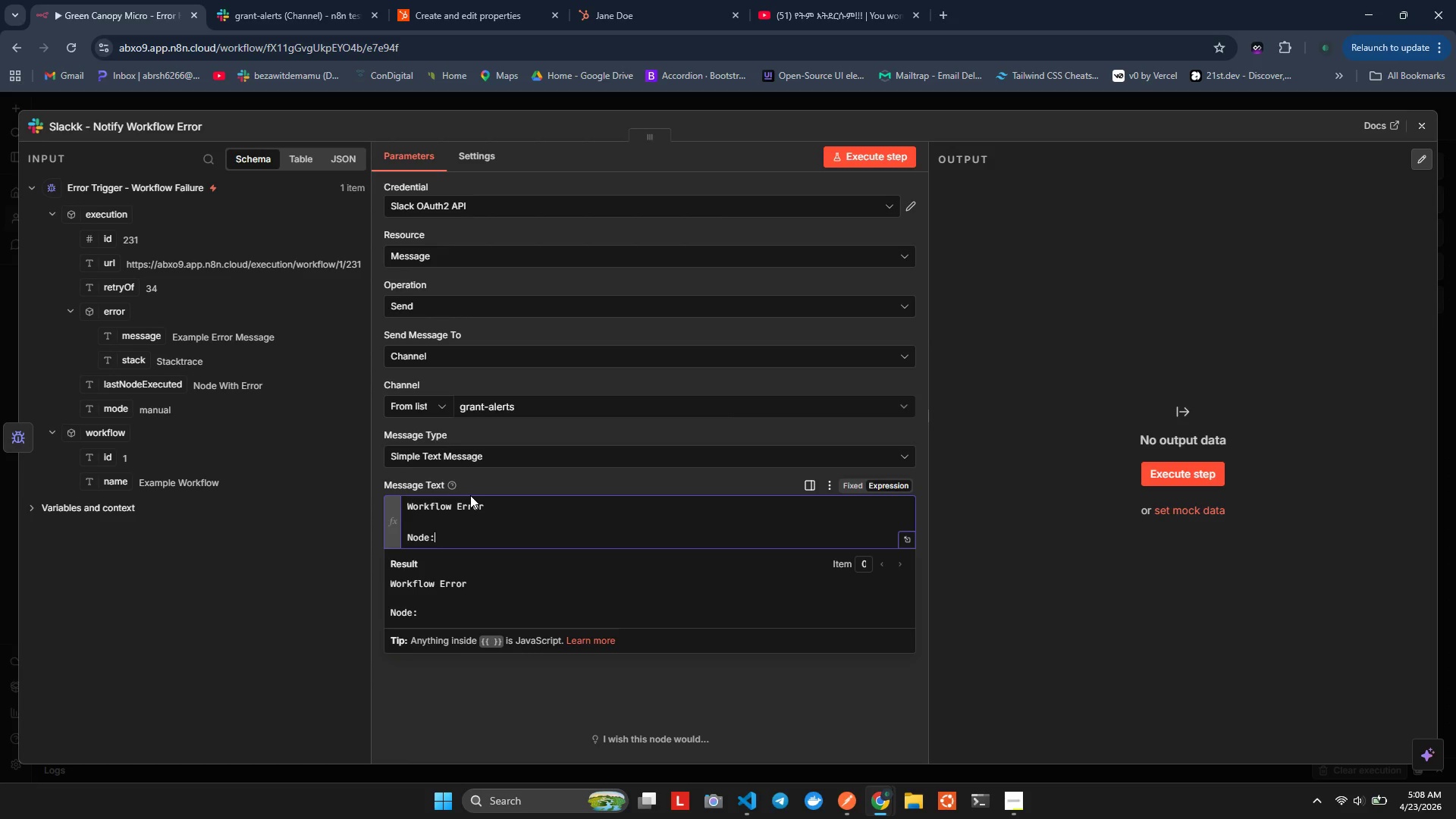 
key(Space)
 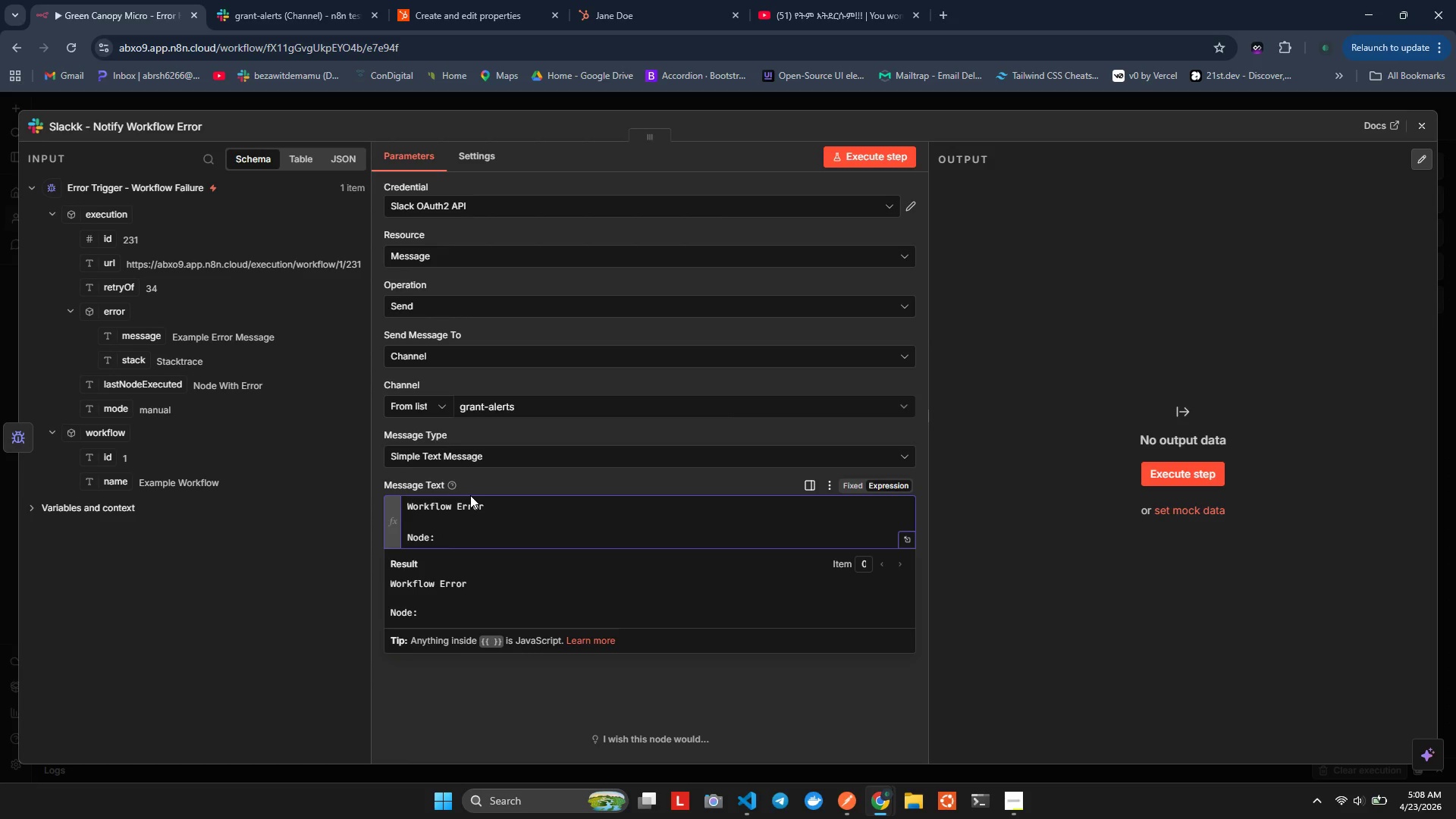 
key(Shift+BracketLeft)
 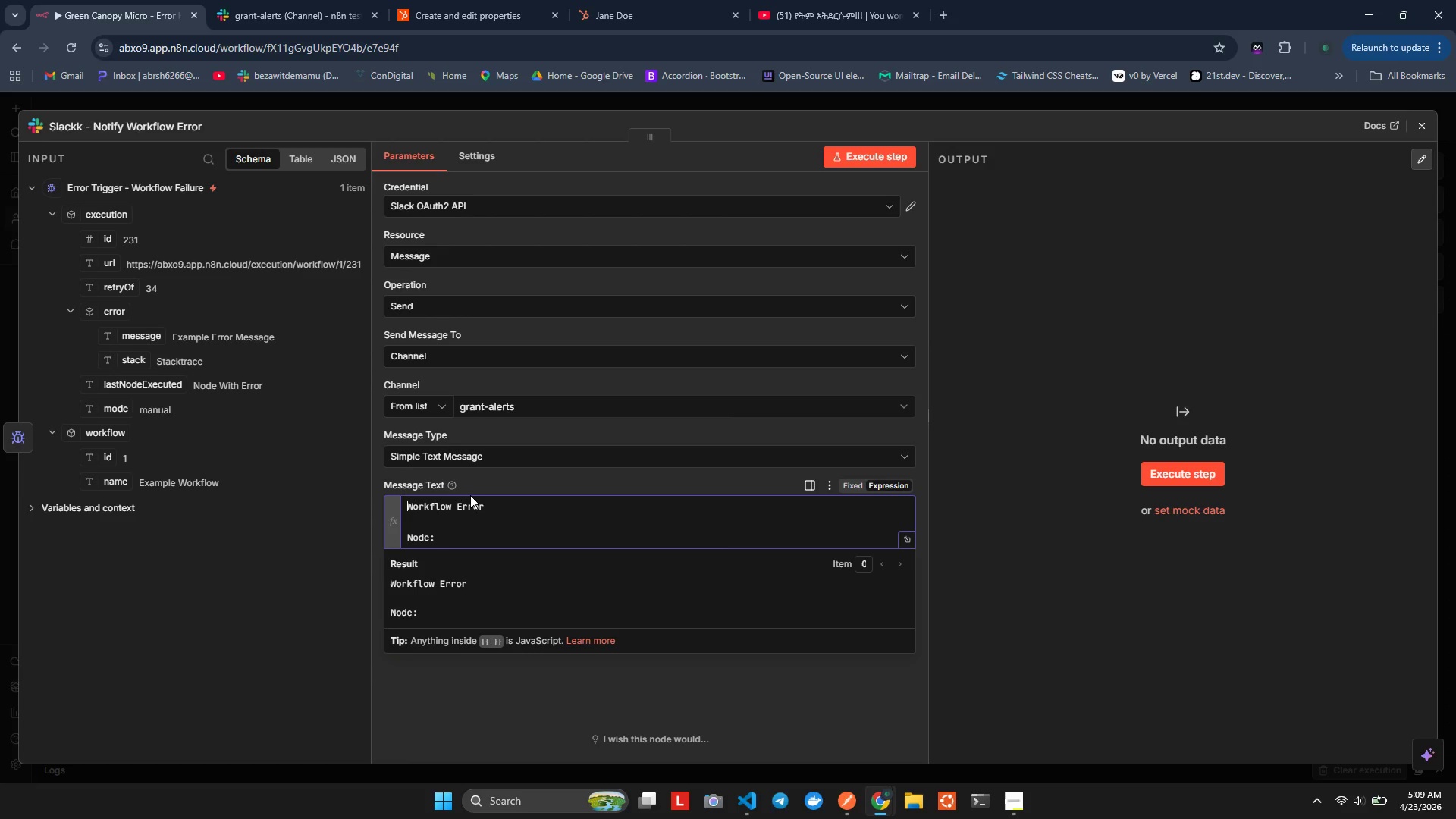 
key(Shift+BracketLeft)
 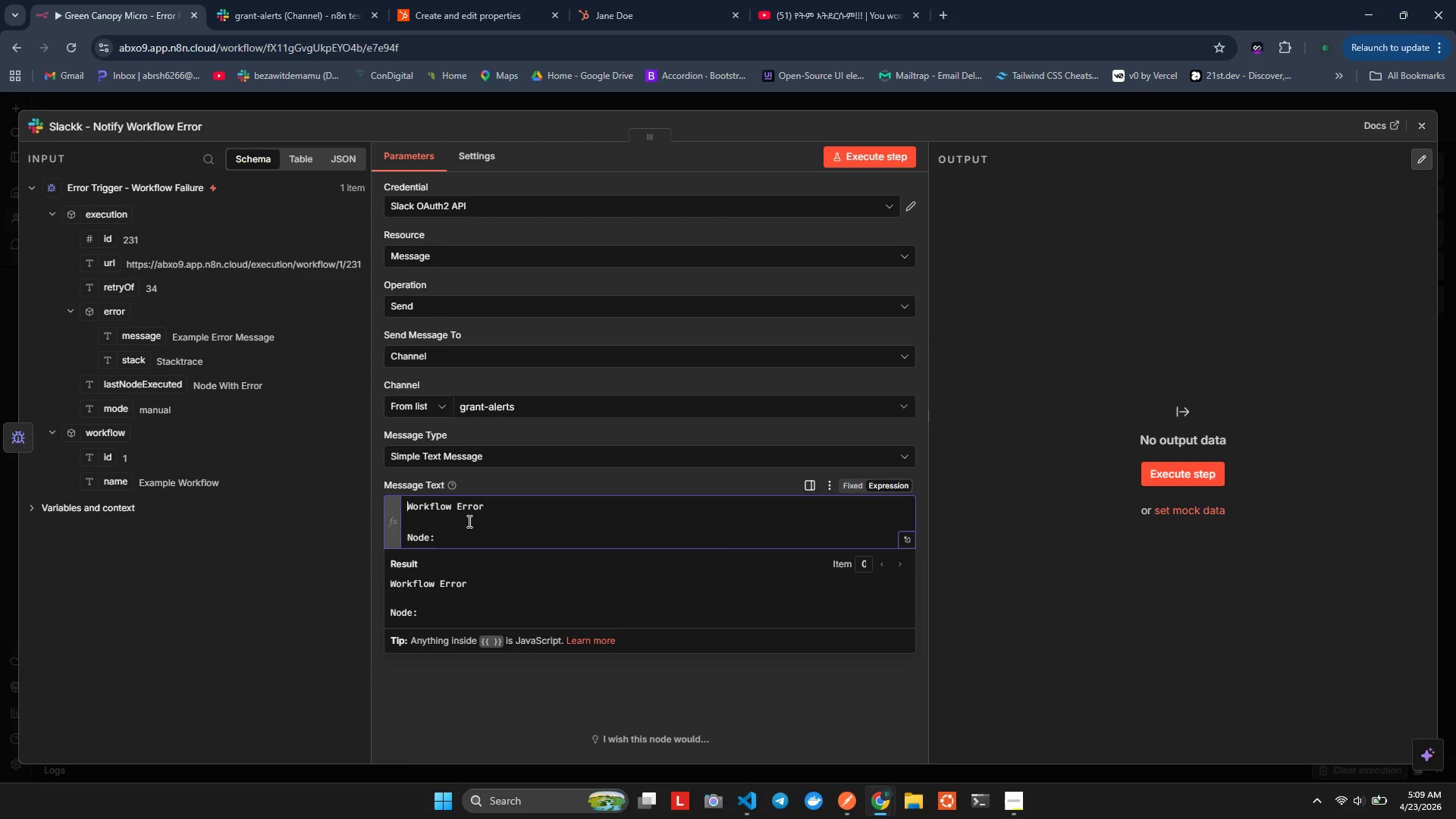 
left_click([464, 535])
 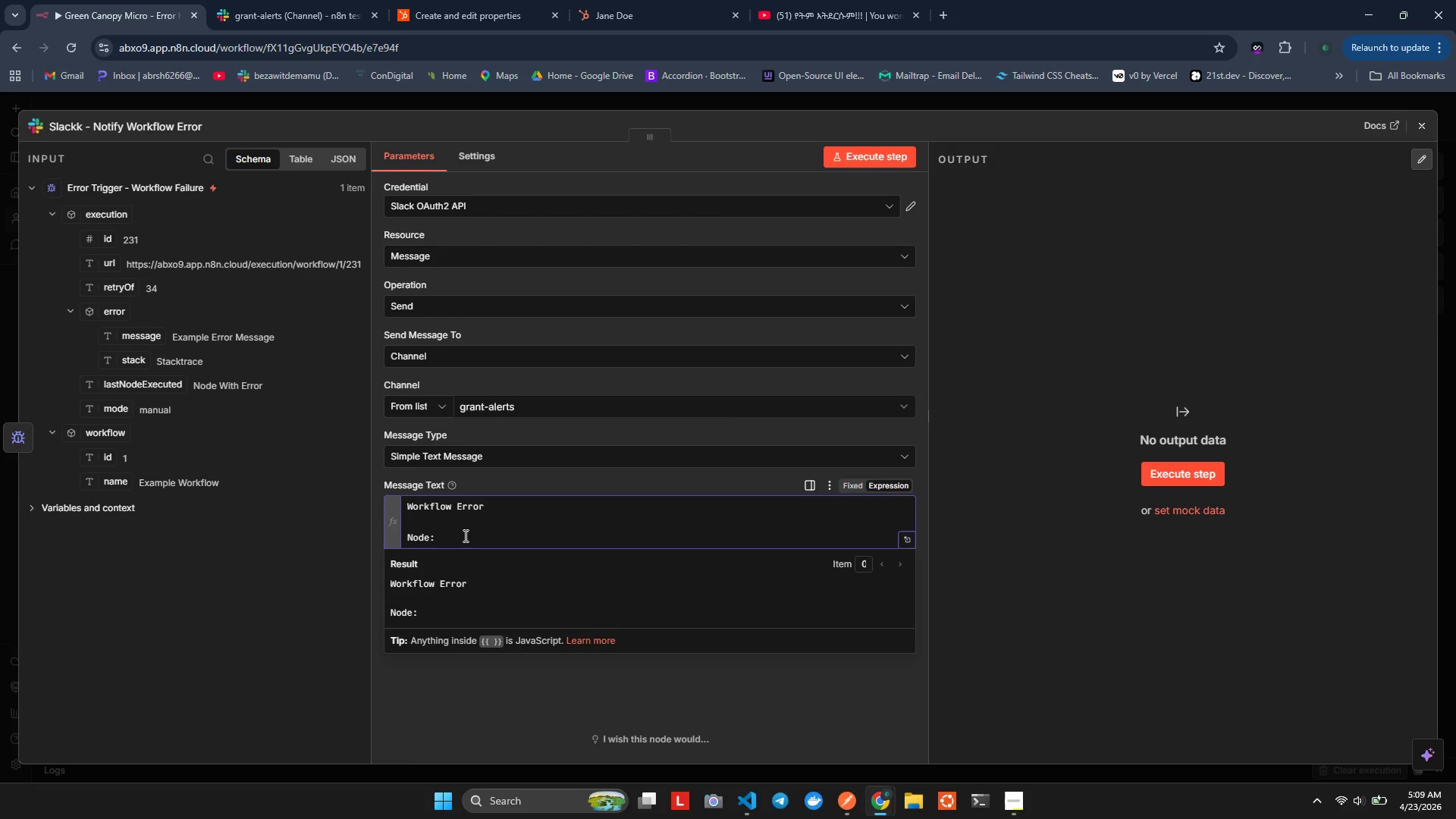 
key(Shift+BracketLeft)
 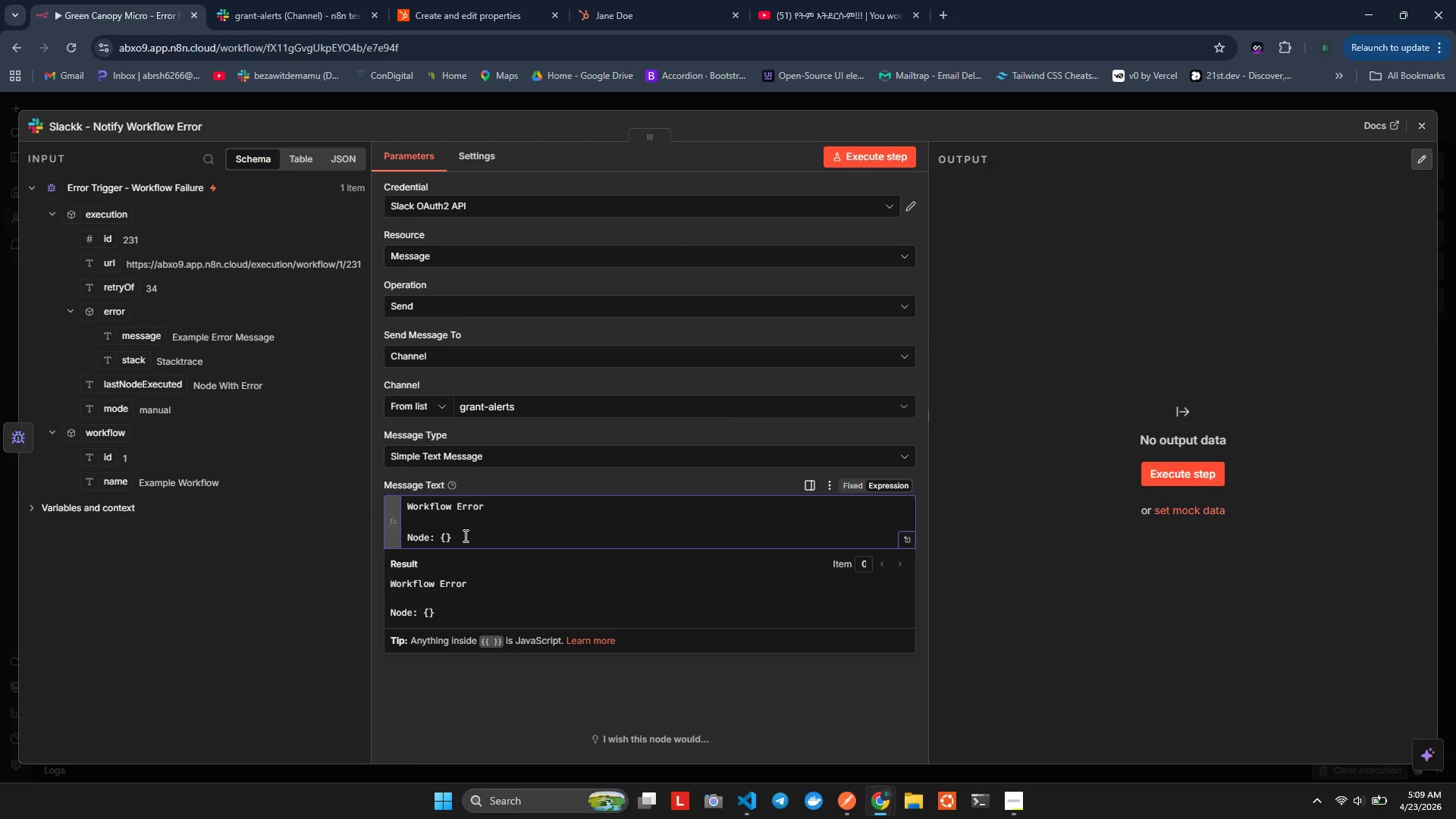 
key(Shift+BracketLeft)
 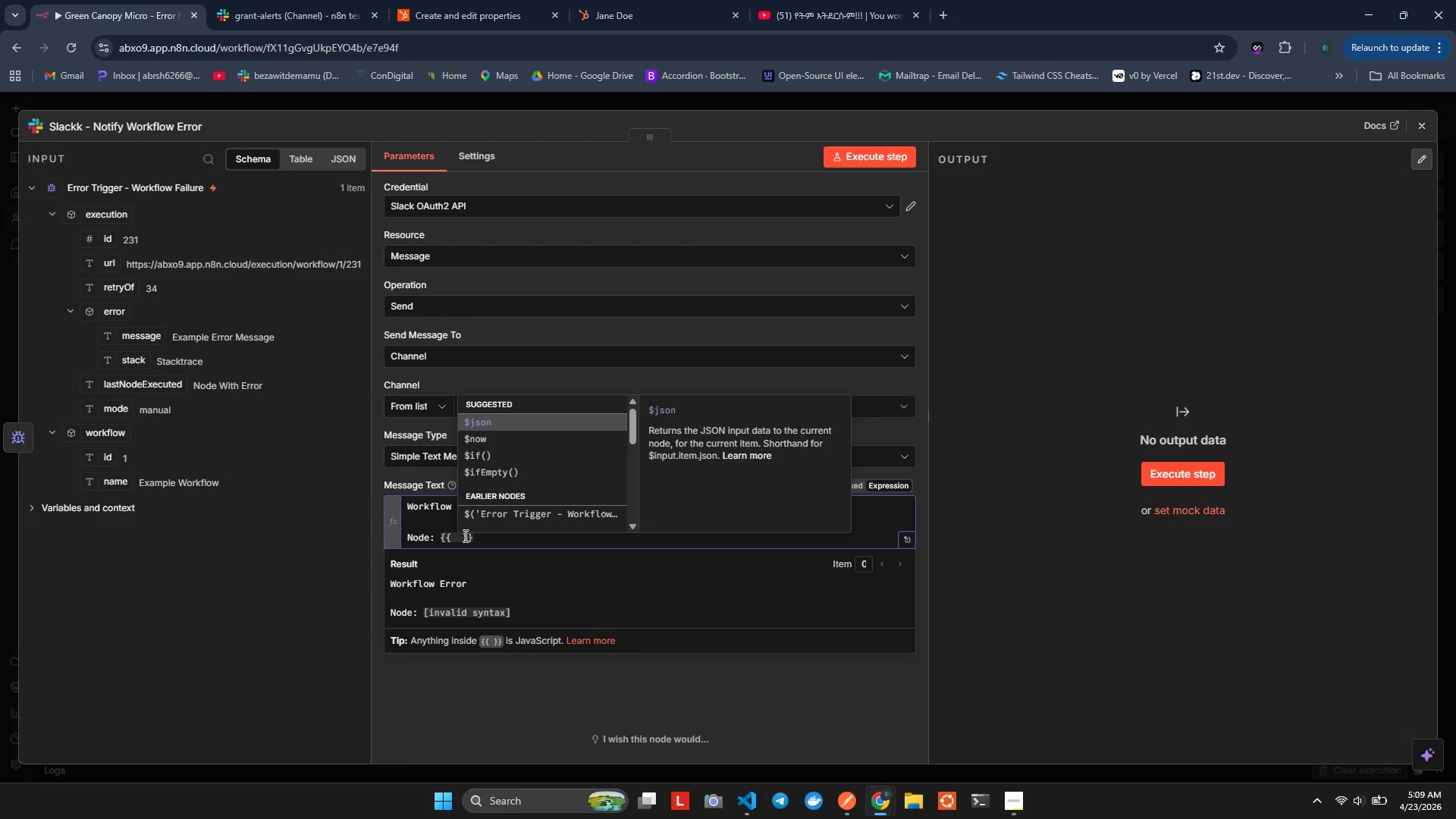 
type($sn[)
 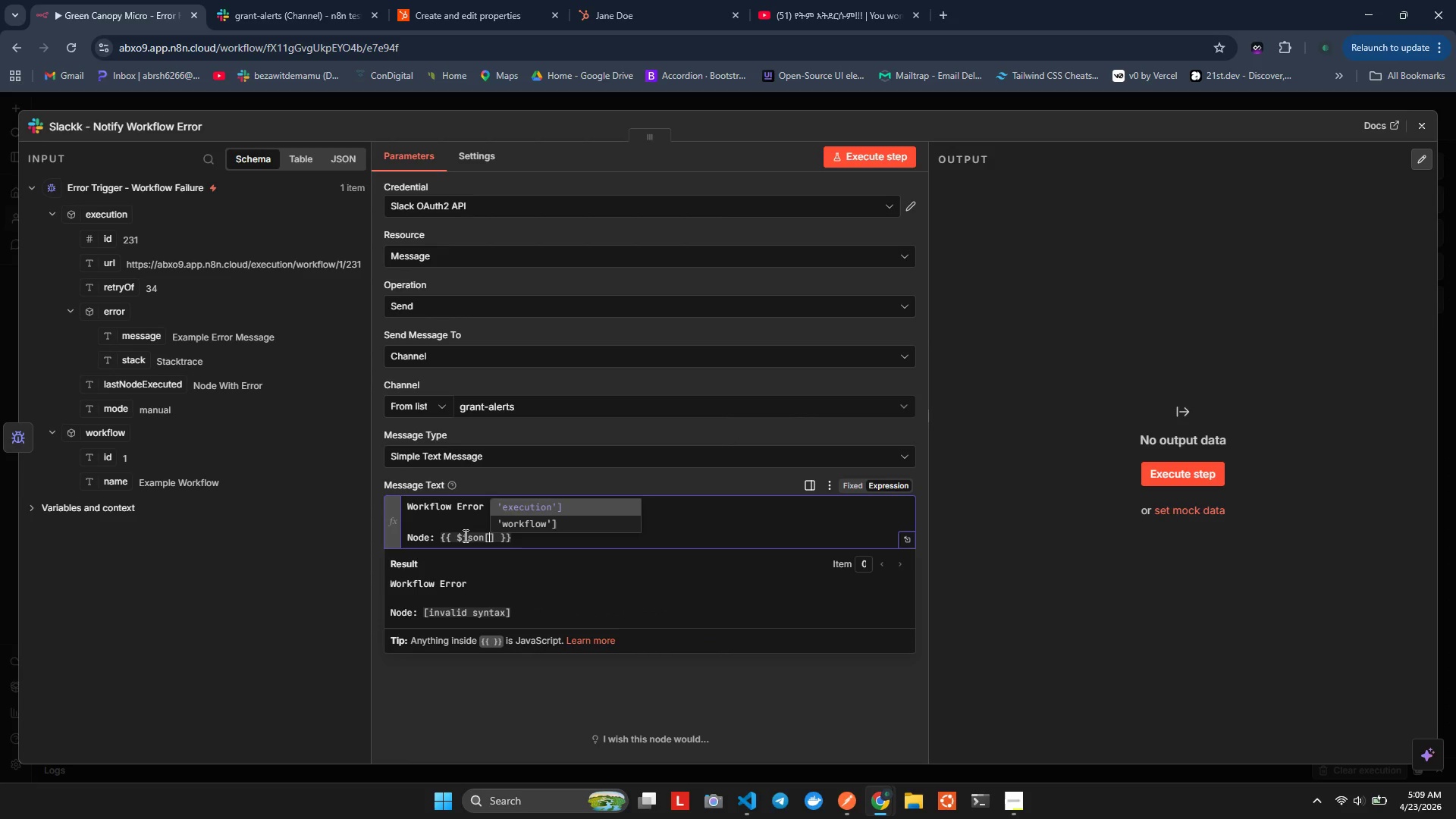 
hold_key(key=J, duration=0.39)
 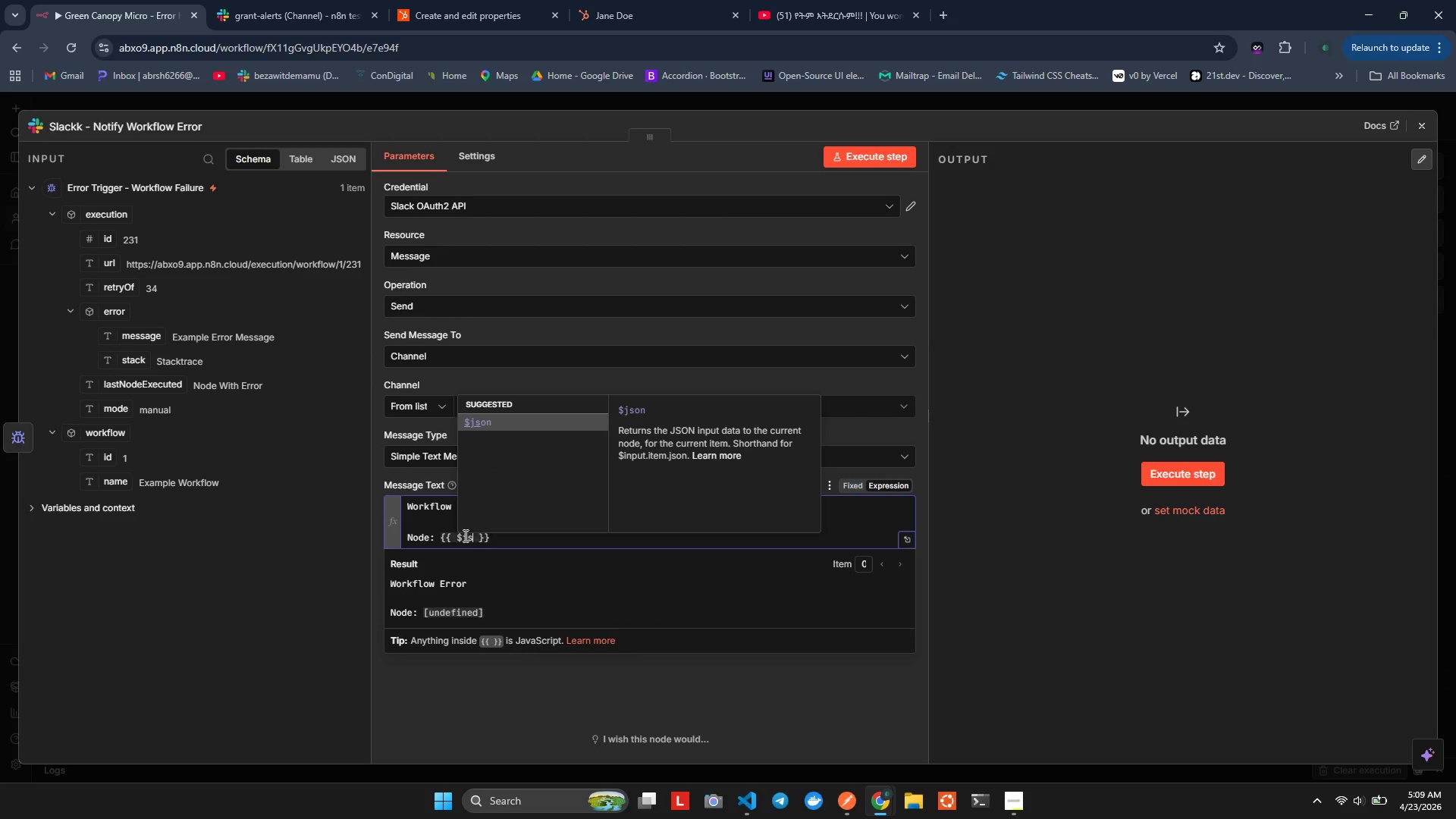 
hold_key(key=O, duration=0.45)
 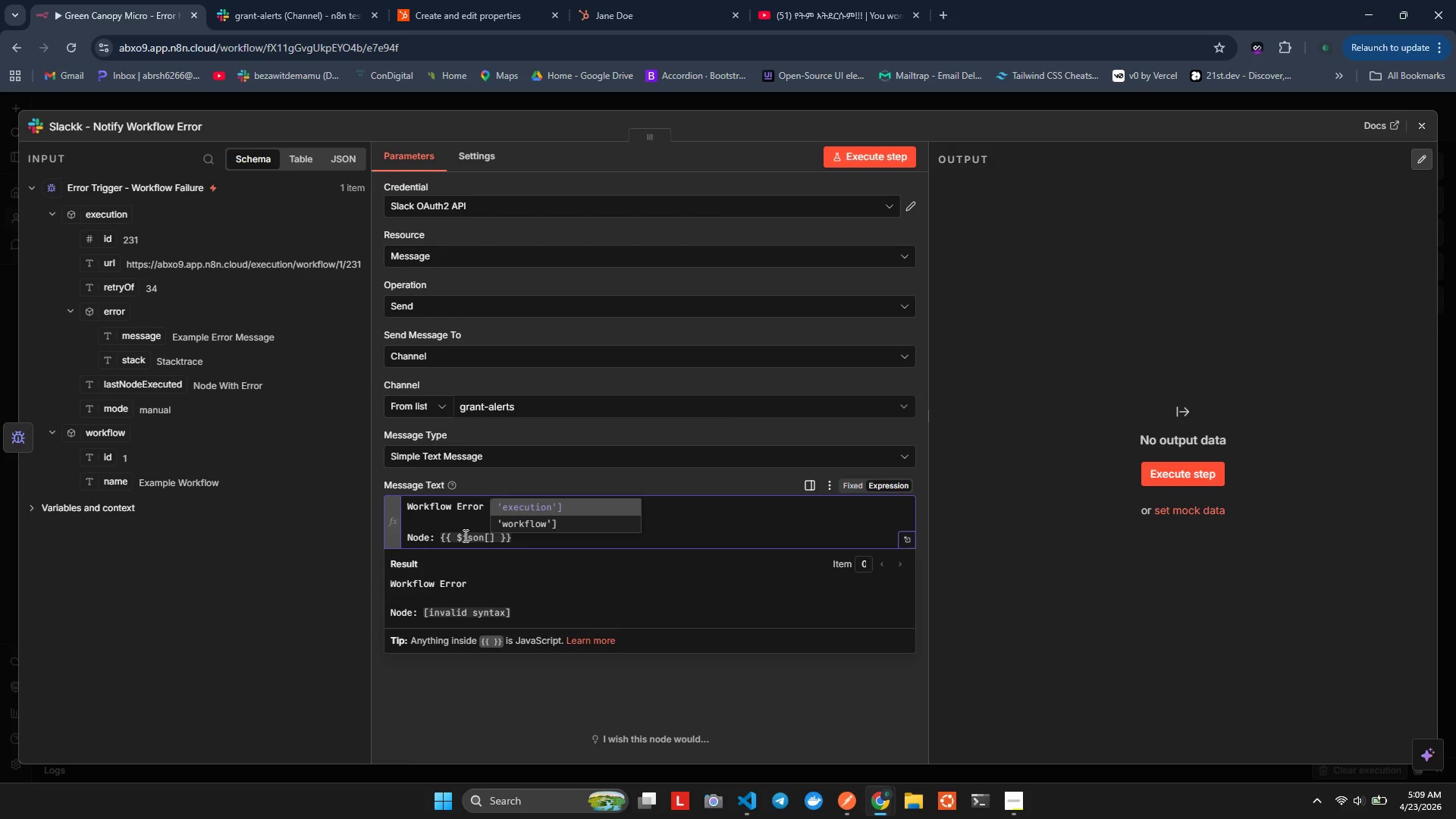 
key(Enter)
 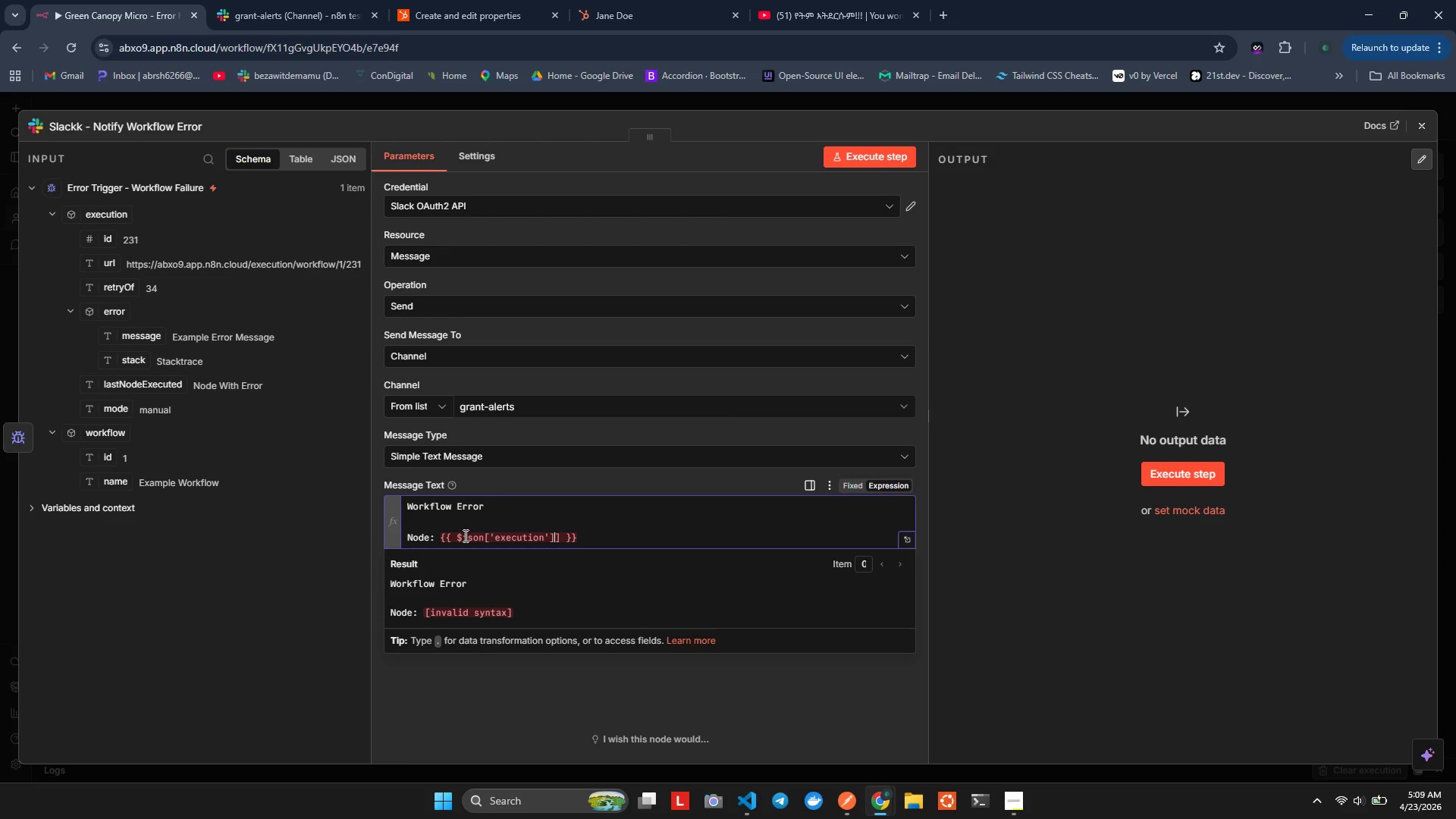 
key(Backspace)
 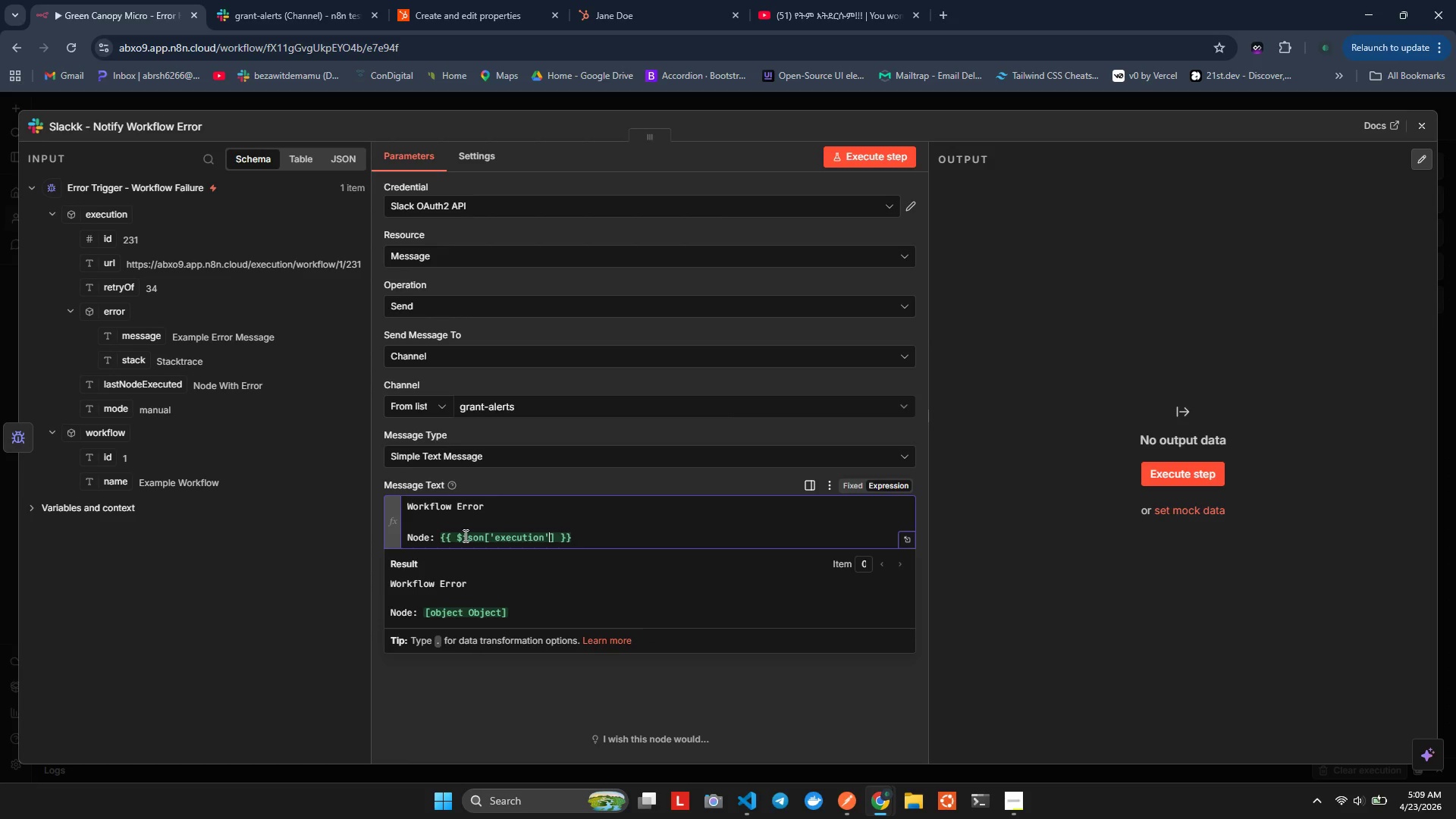 
key(ArrowRight)
 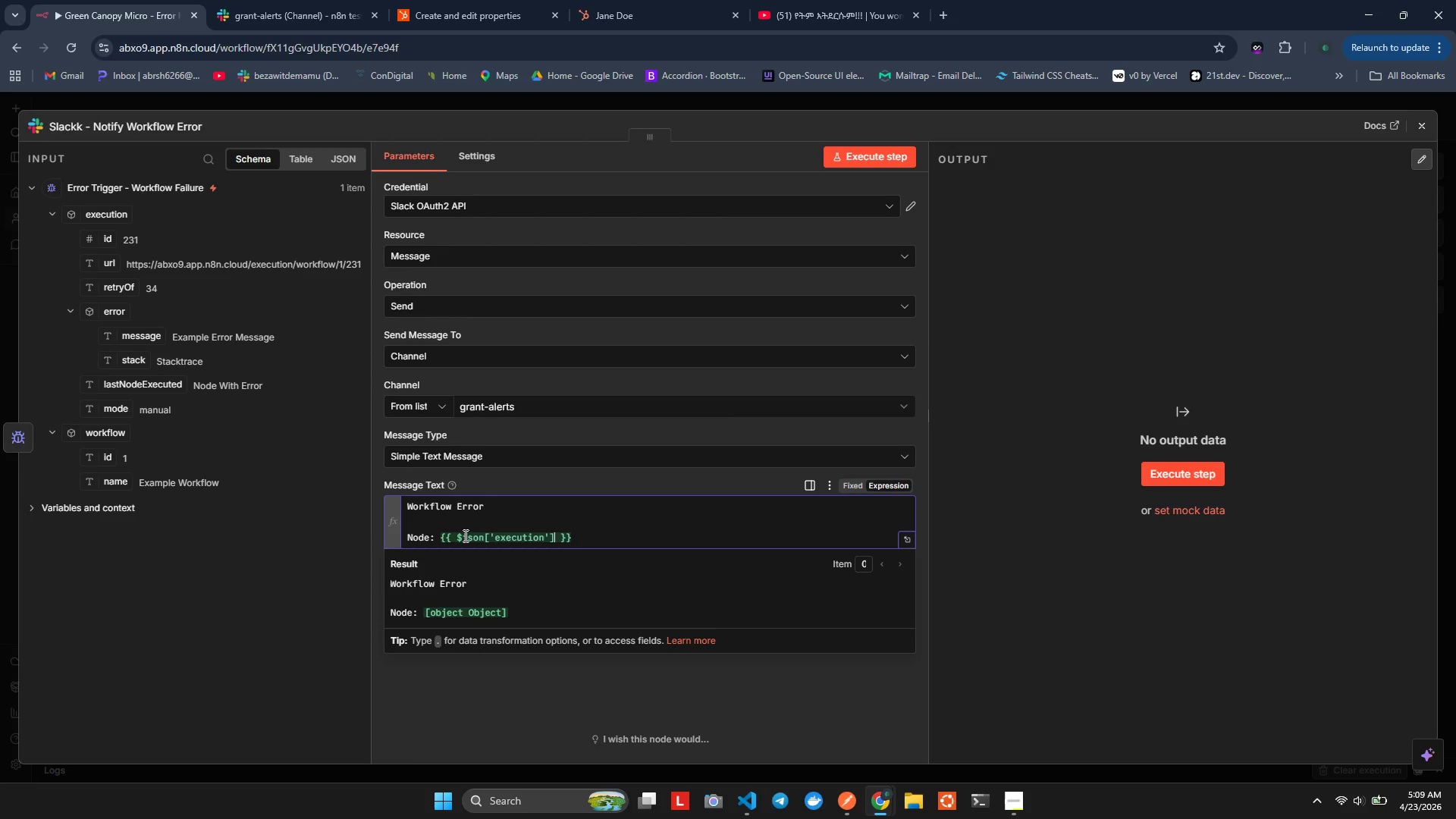 
key(BracketLeft)
 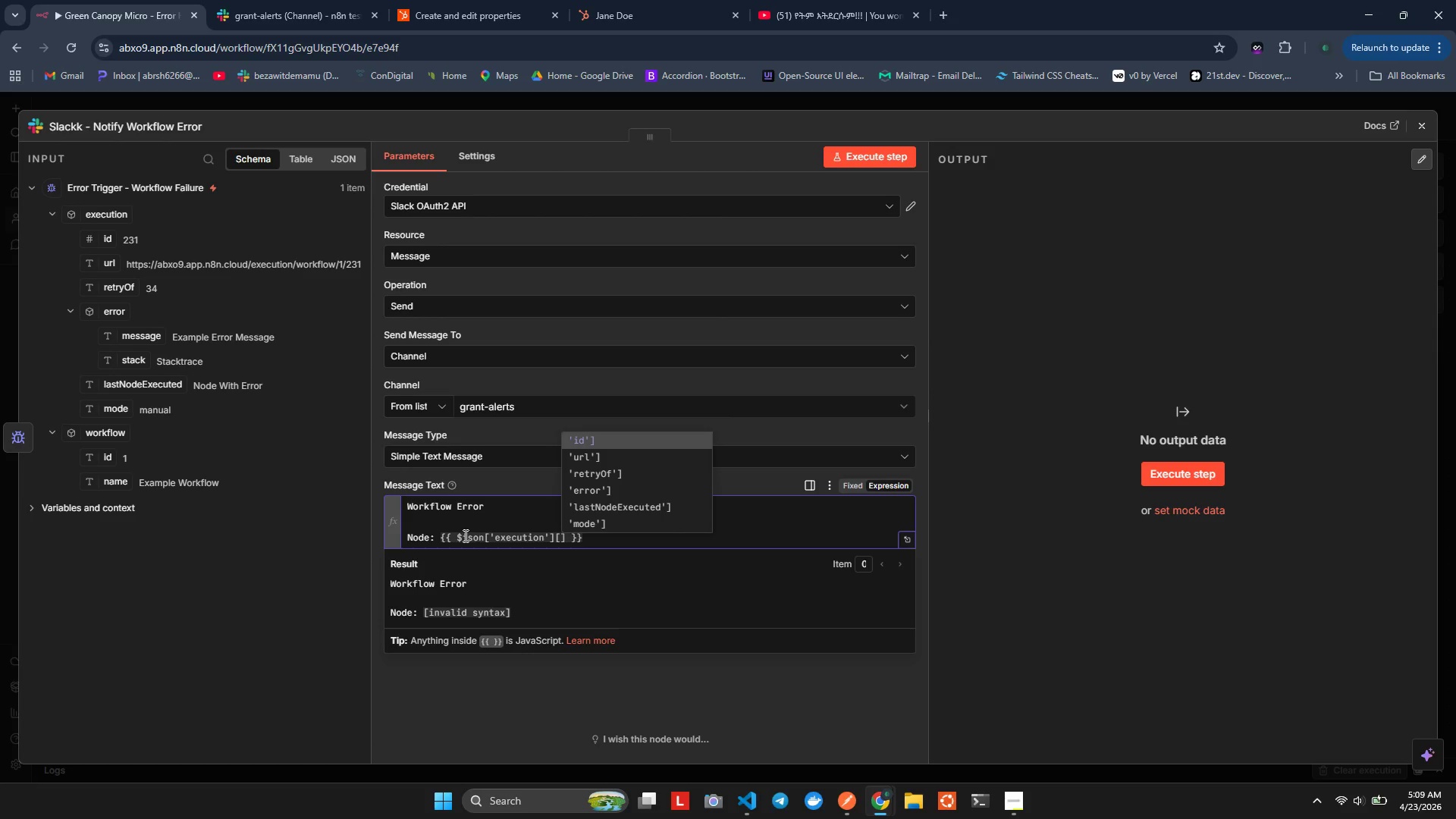 
key(ArrowDown)
 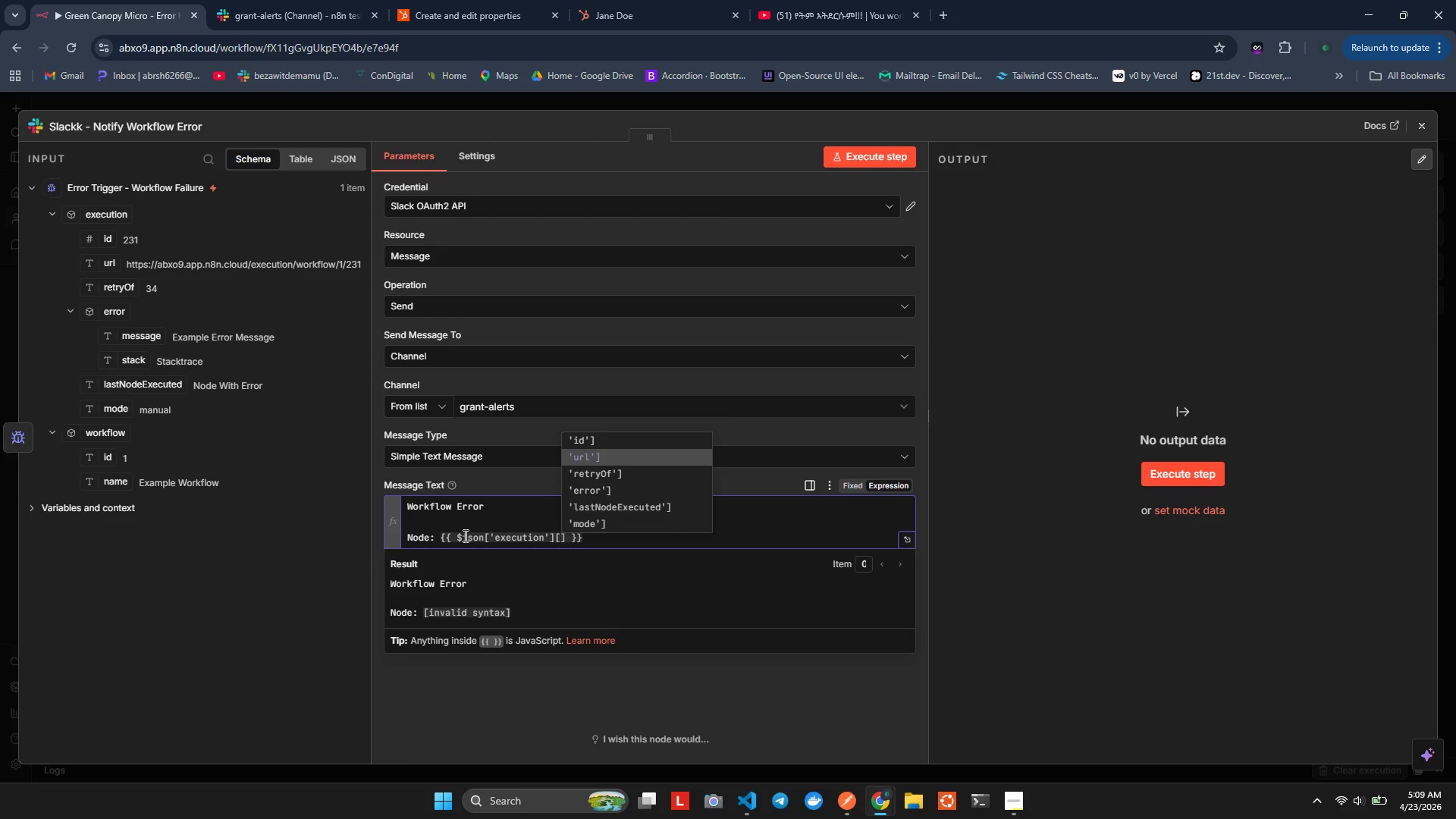 
key(ArrowDown)
 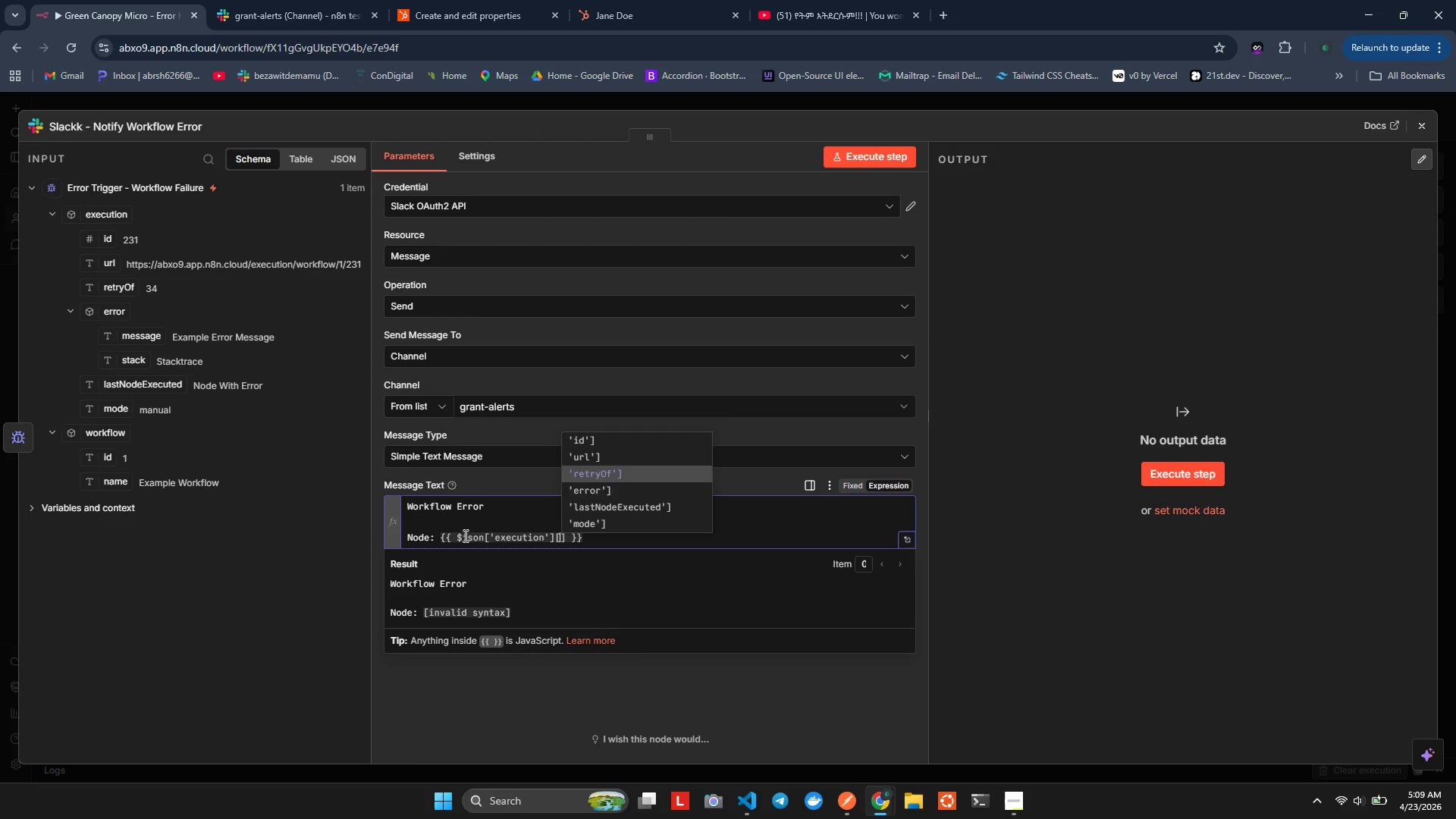 
key(ArrowDown)
 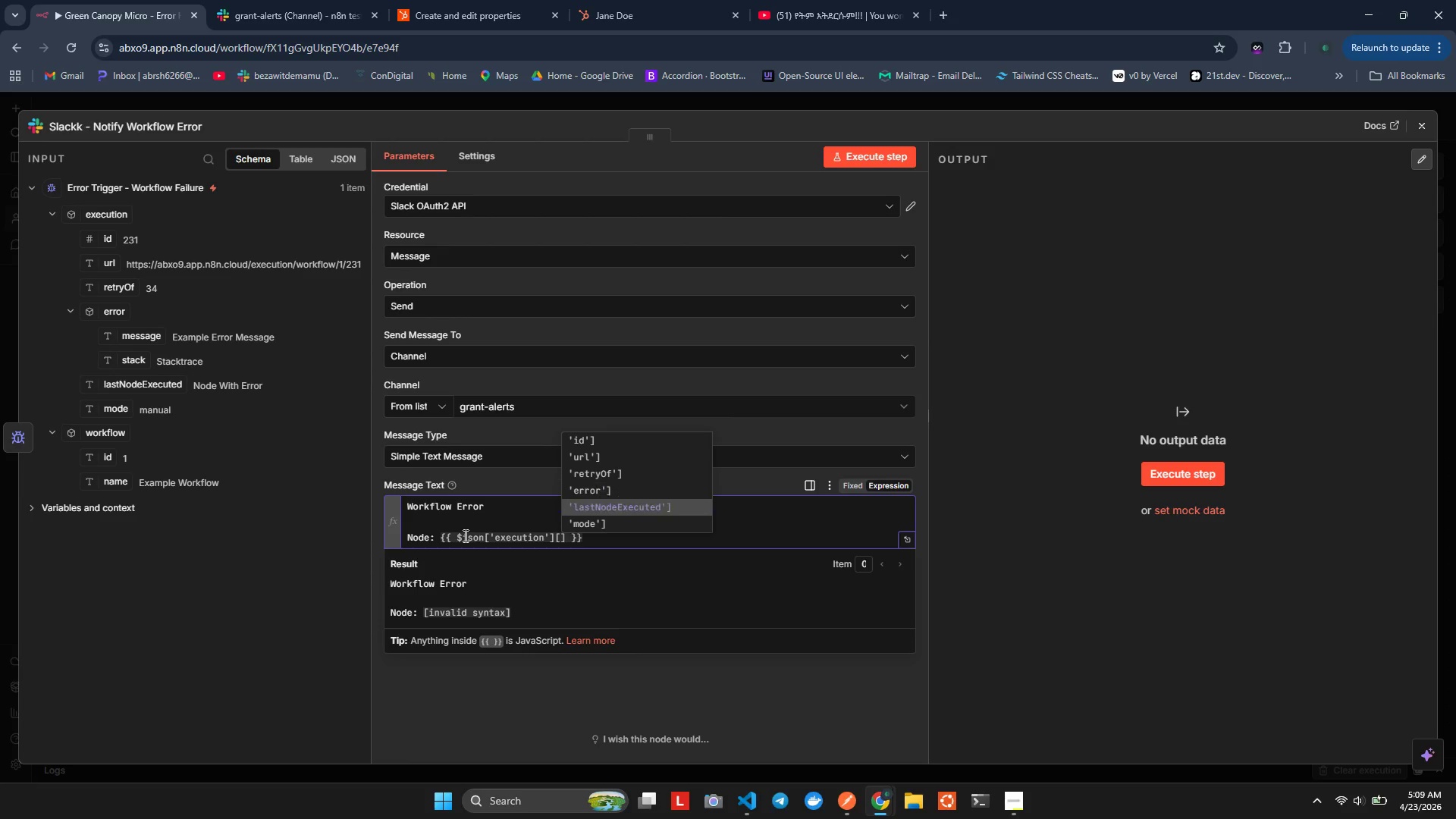 
key(ArrowDown)
 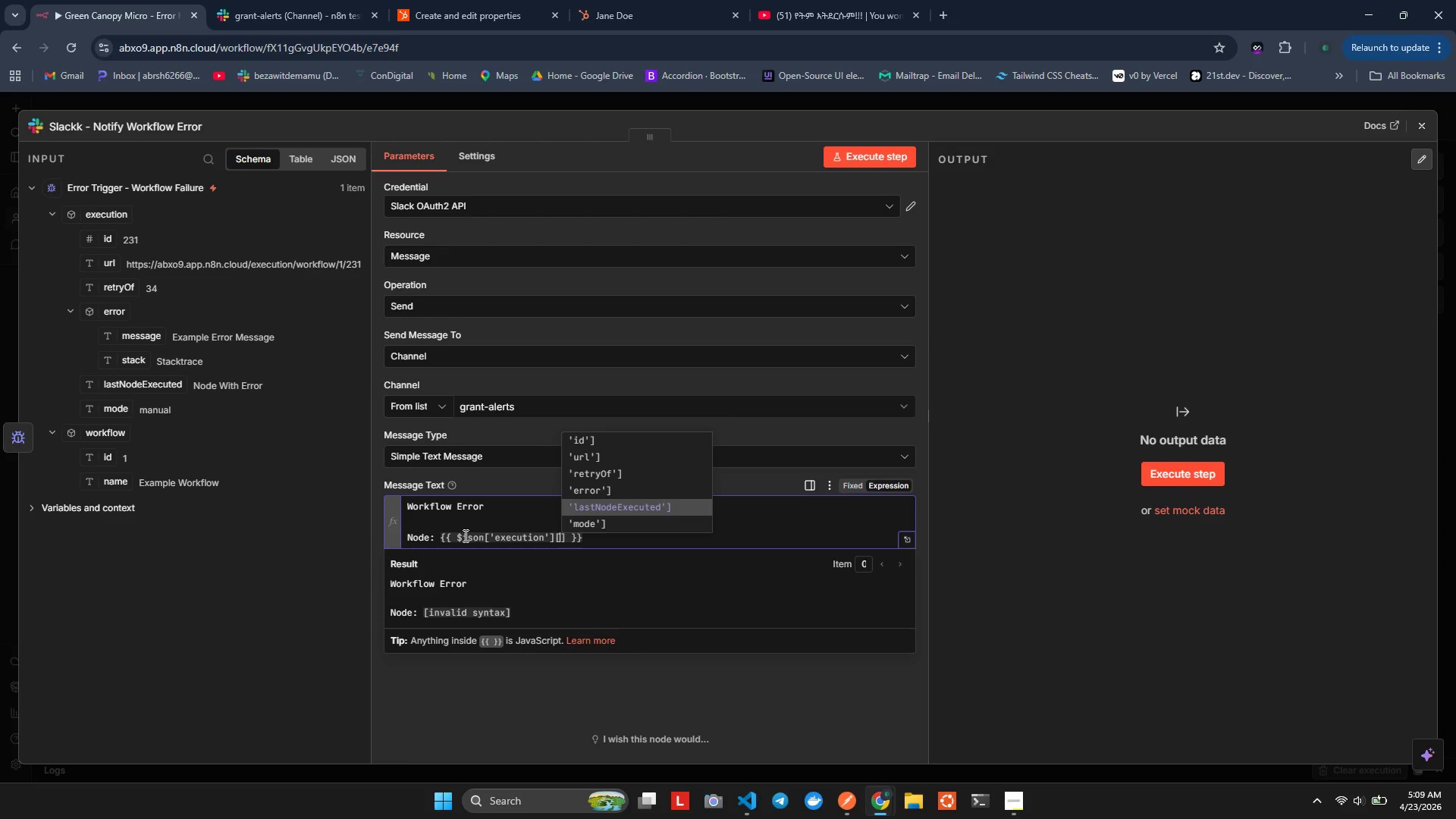 
key(Enter)
 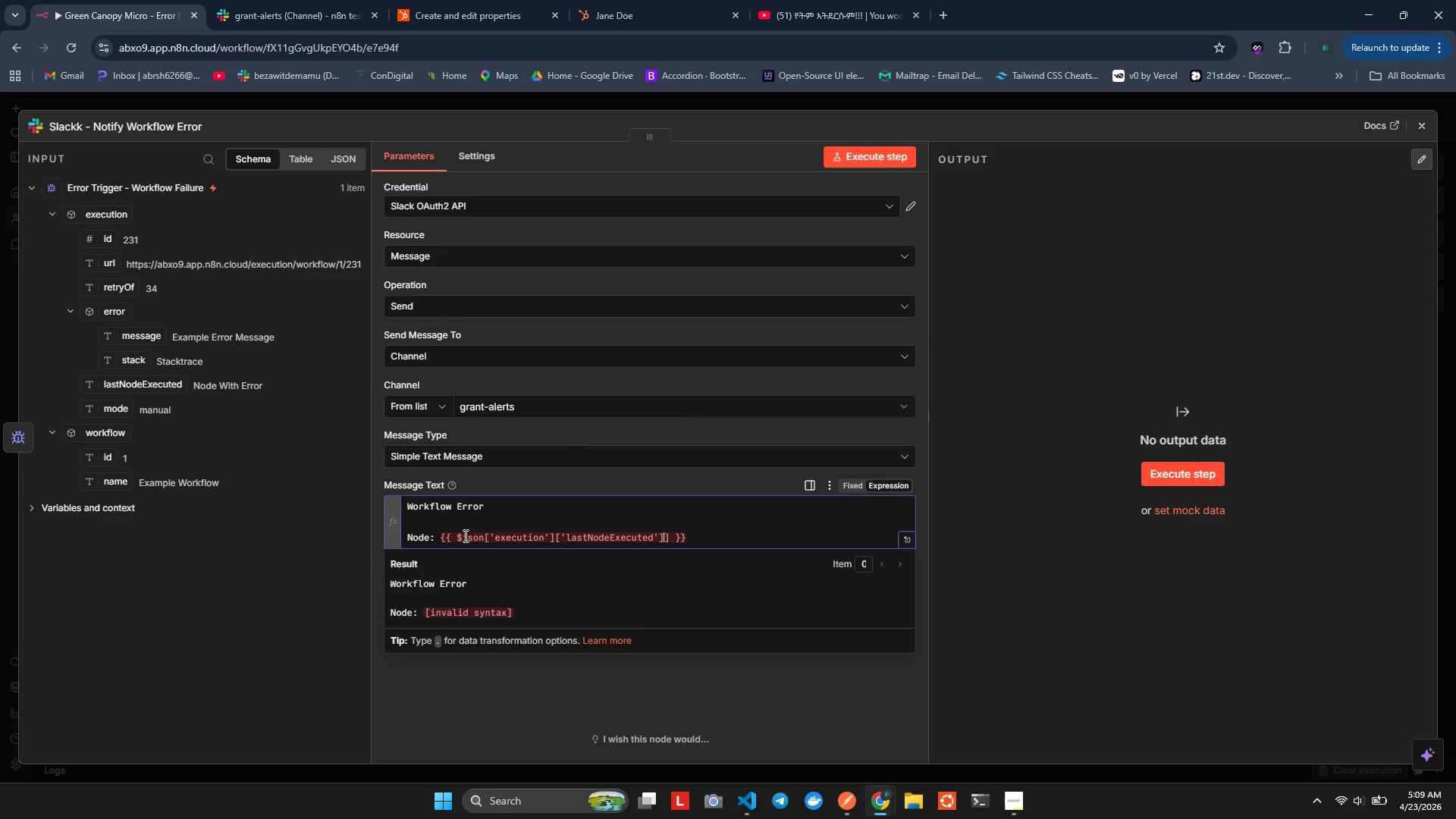 
key(Backspace)
 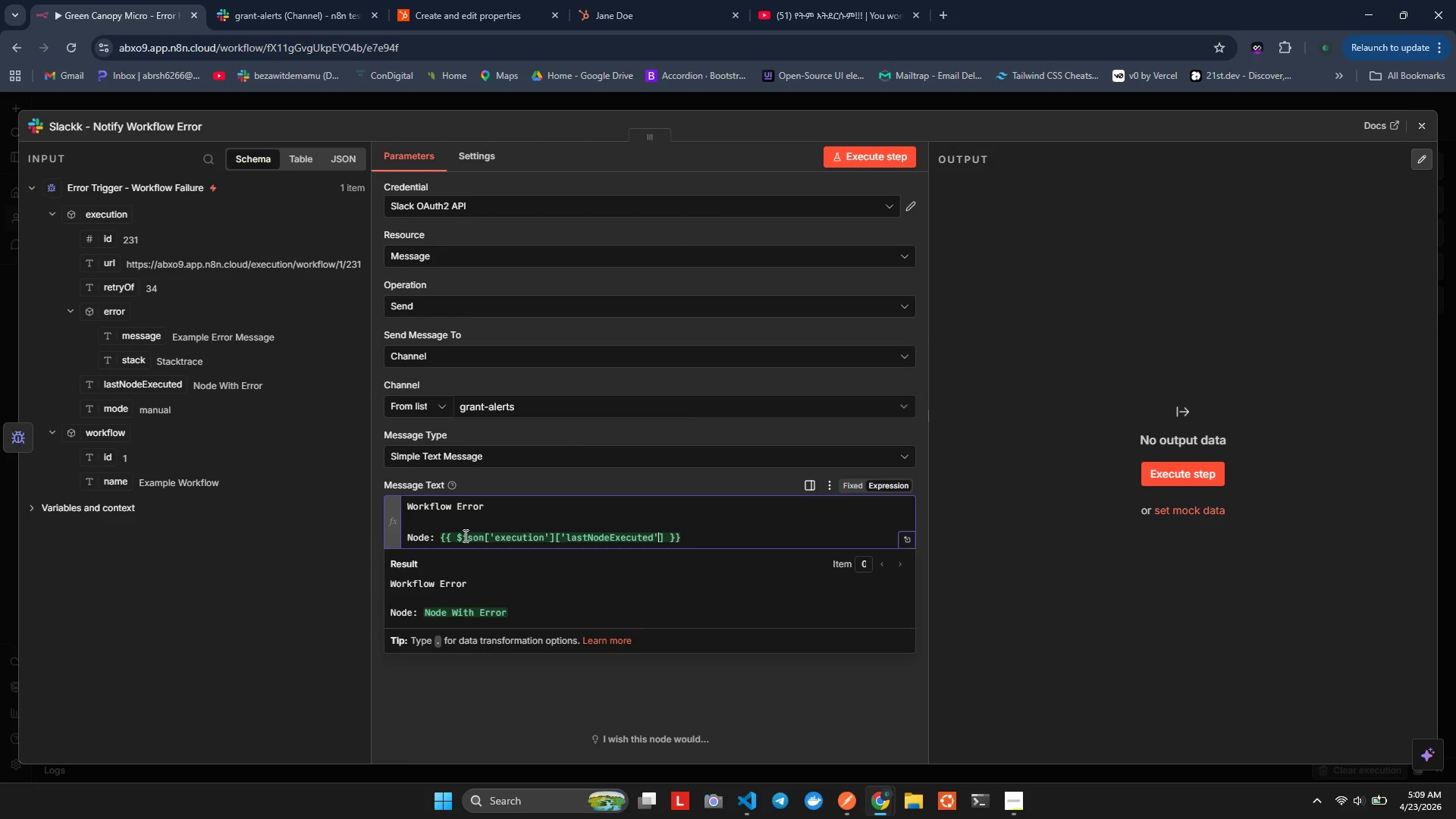 
key(ArrowRight)
 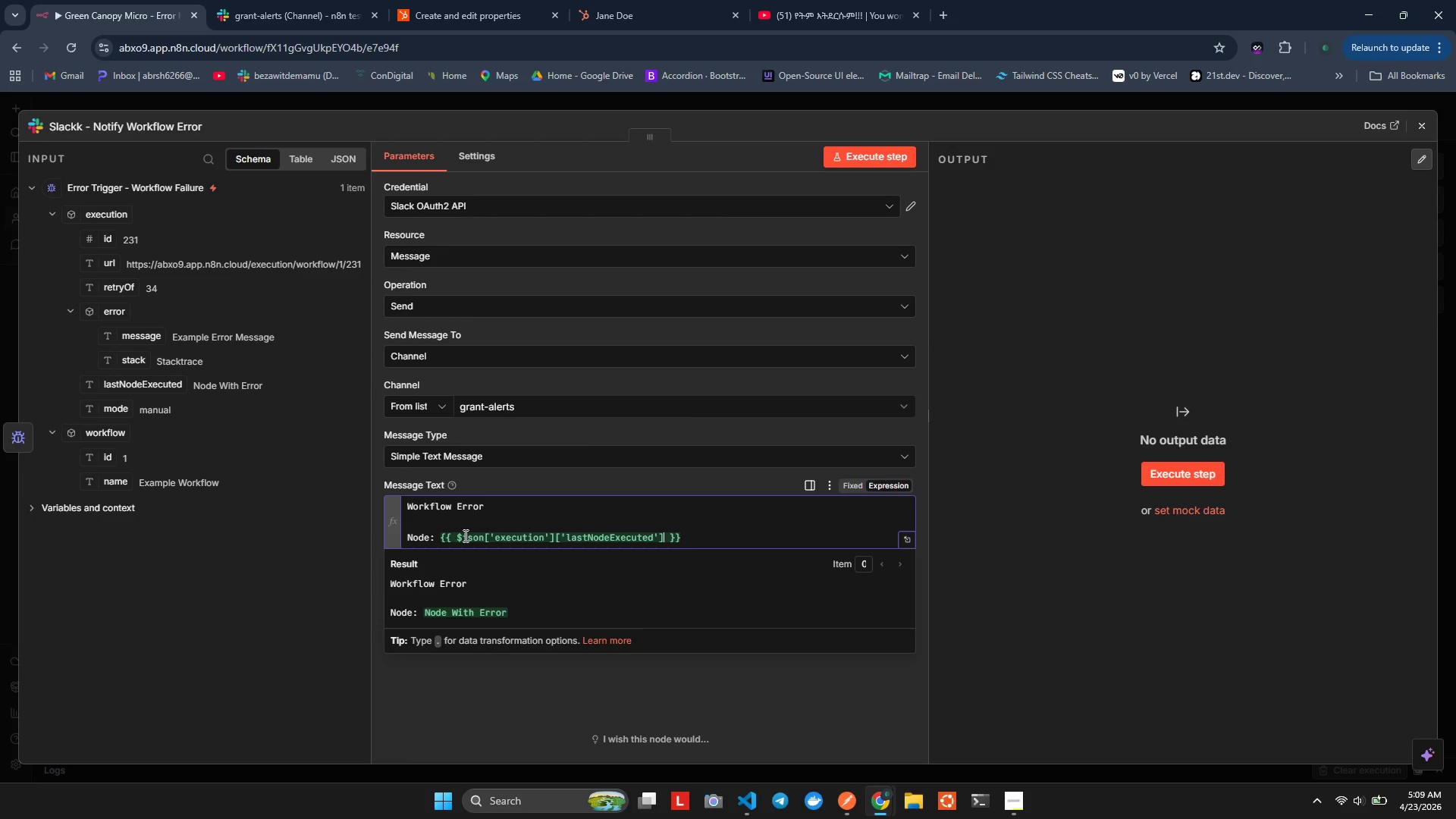 
hold_key(key=ArrowLeft, duration=1.55)
 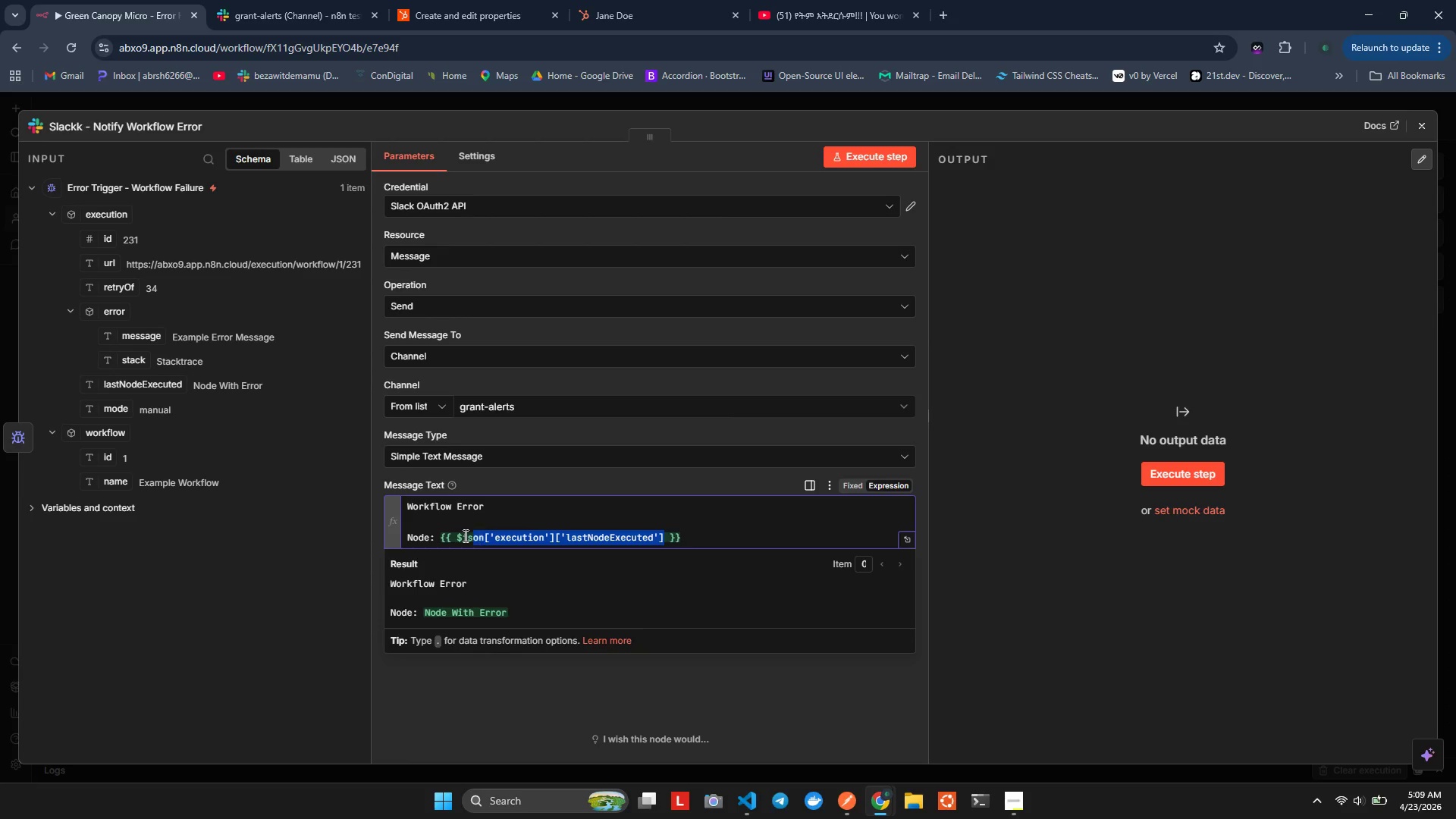 
key(Shift+ArrowLeft)
 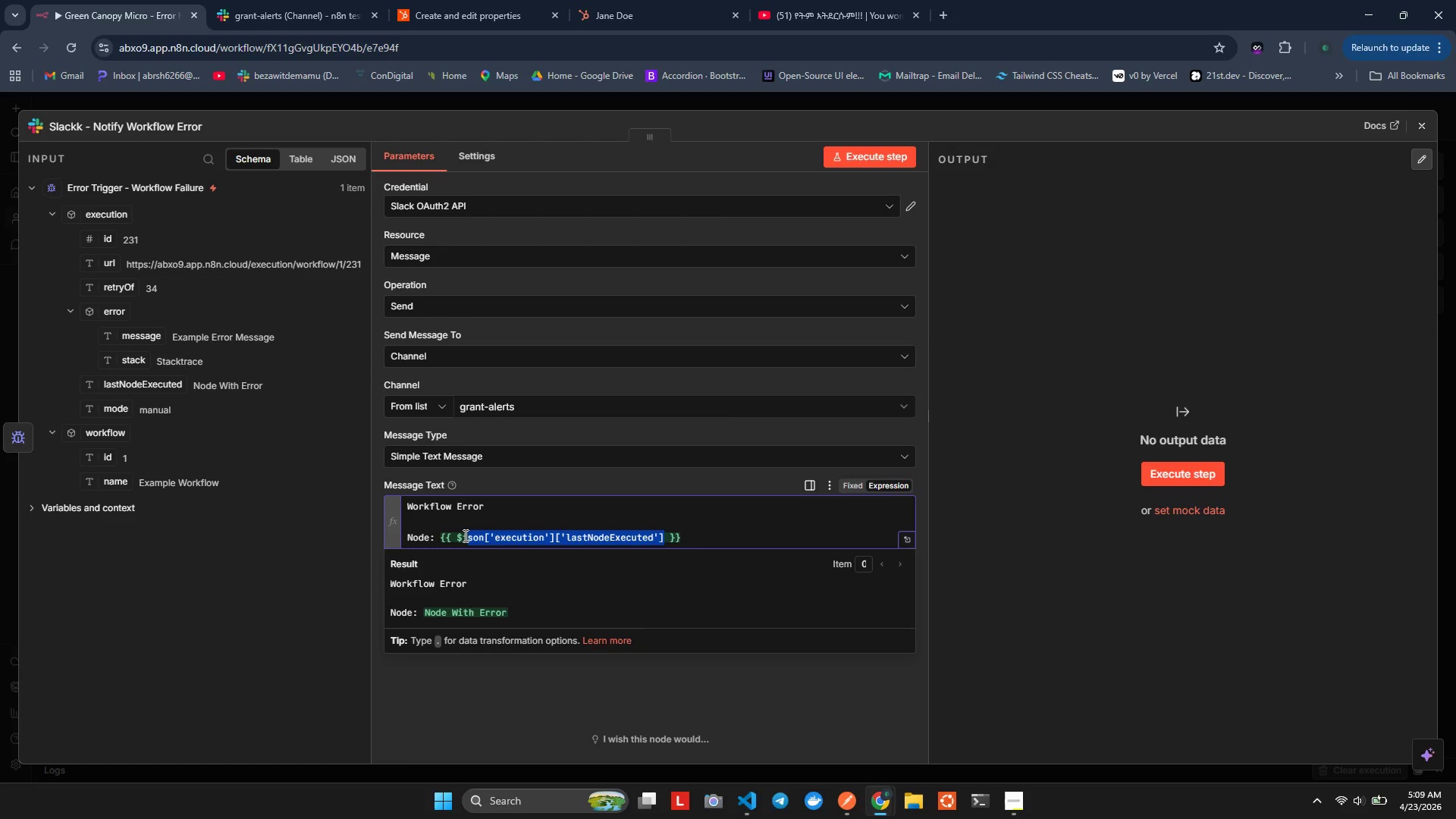 
key(Shift+ArrowLeft)
 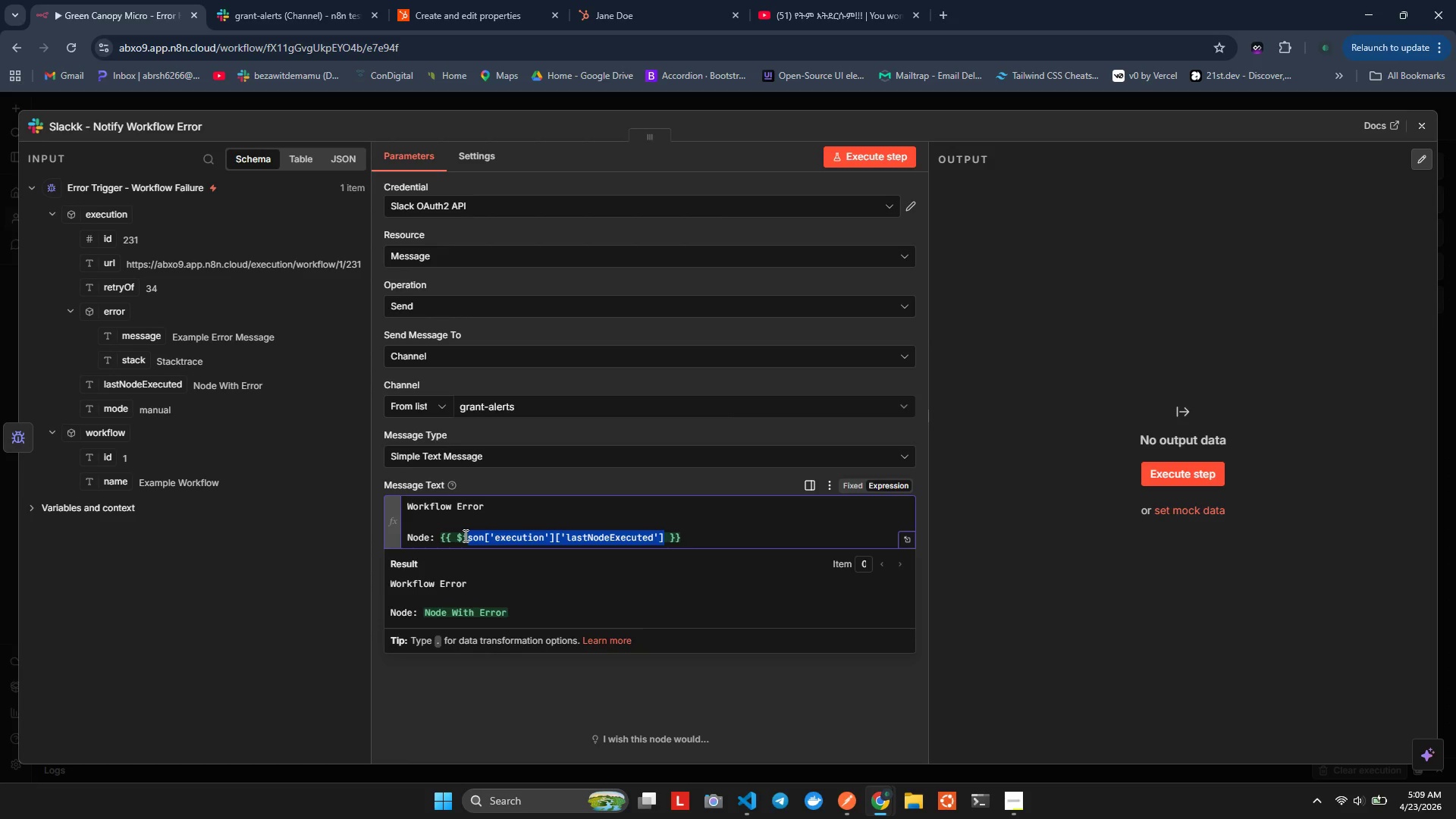 
key(Shift+ArrowLeft)
 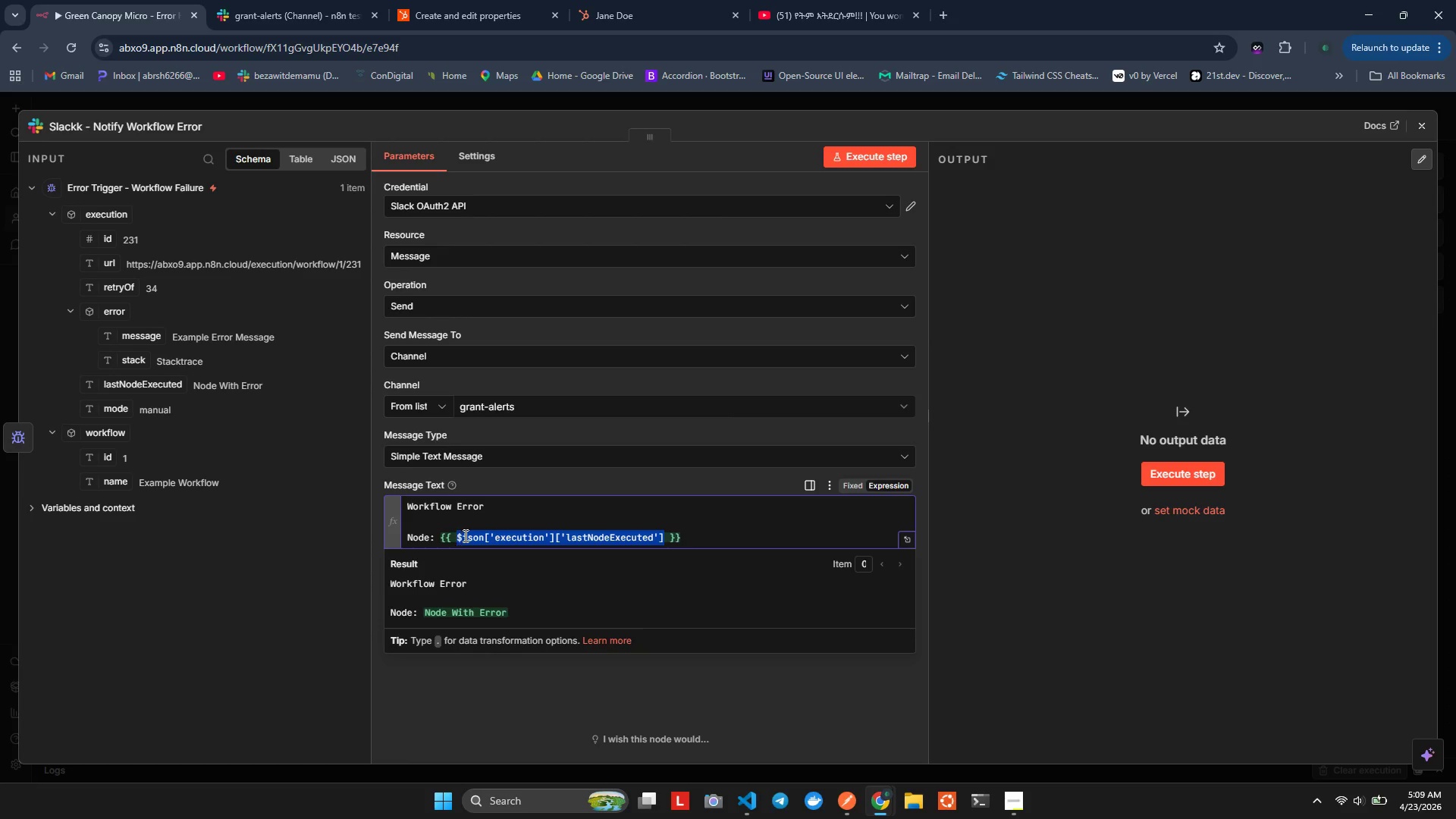 
key(Shift+ArrowLeft)
 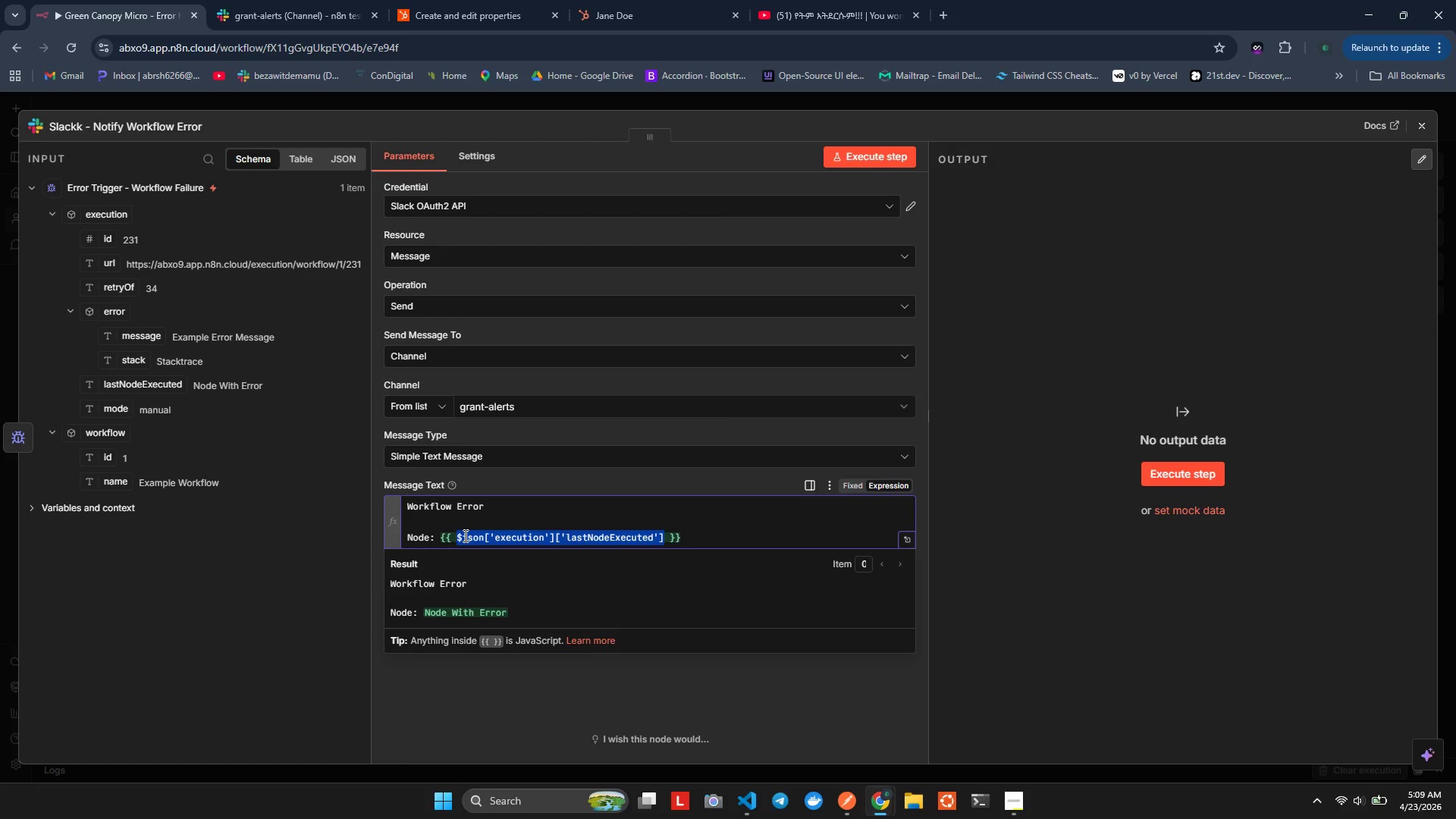 
key(Control+X)
 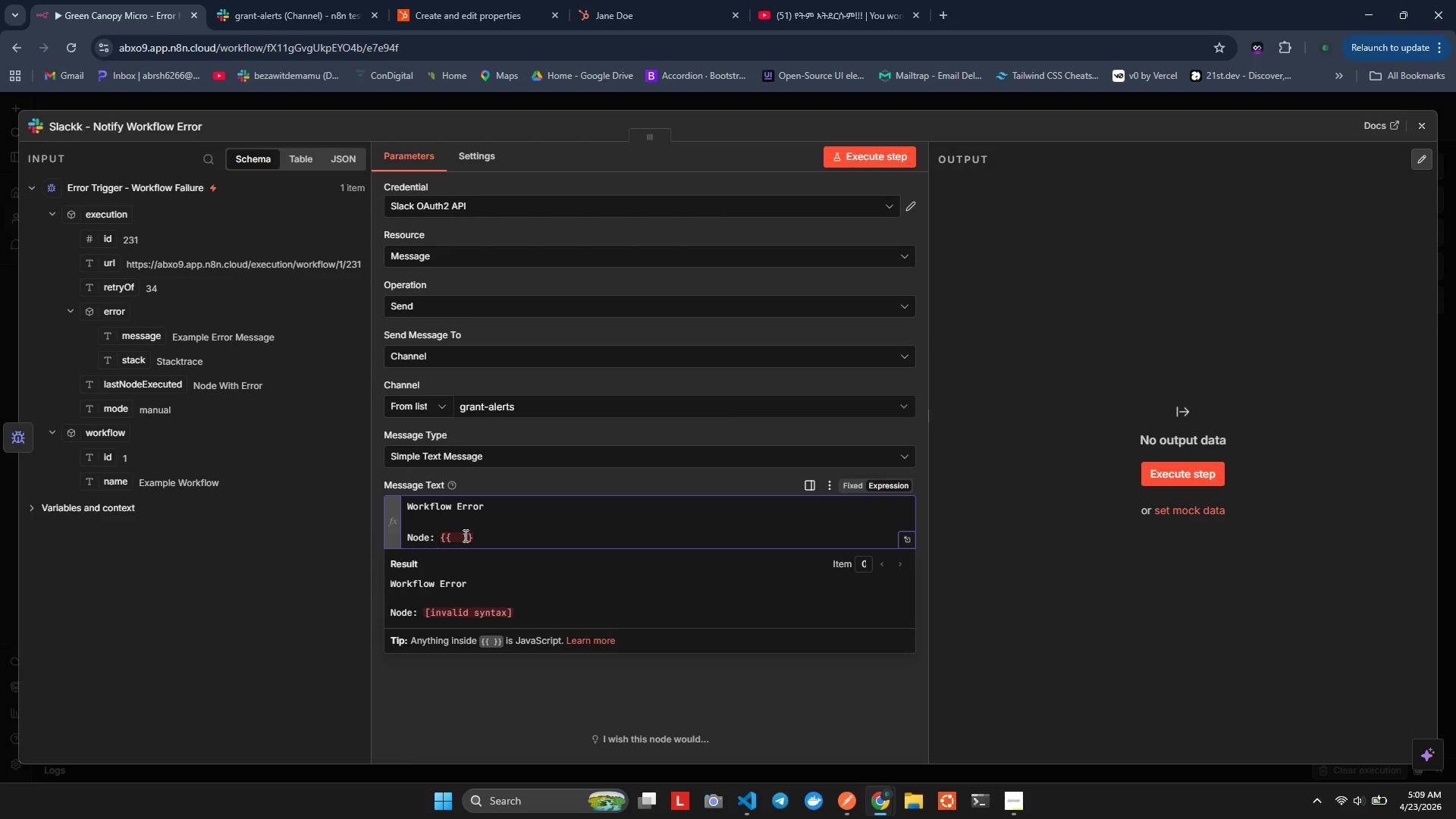 
key(Shift+9)
 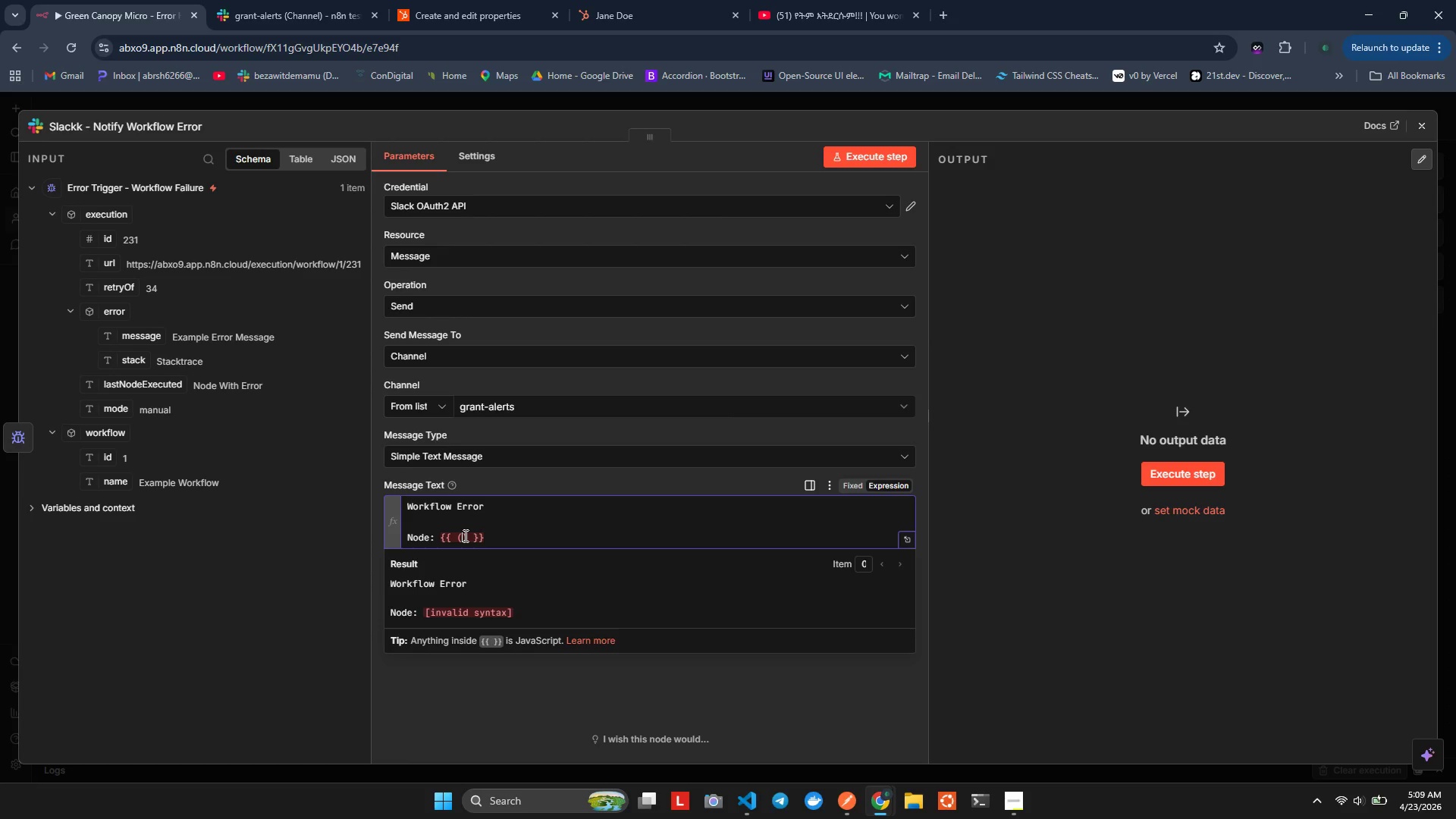 
key(Control+V)
 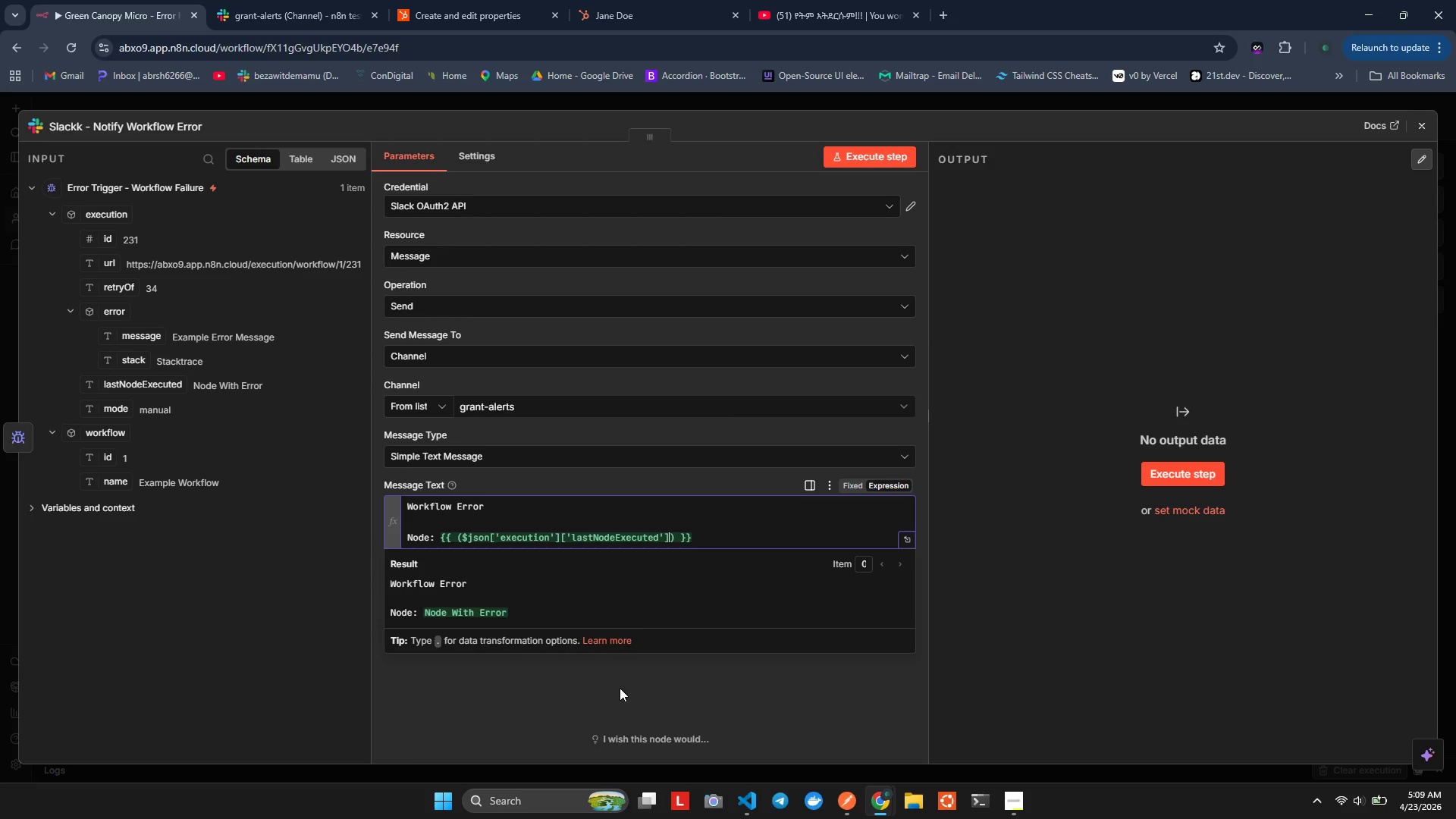 
key(ArrowRight)
 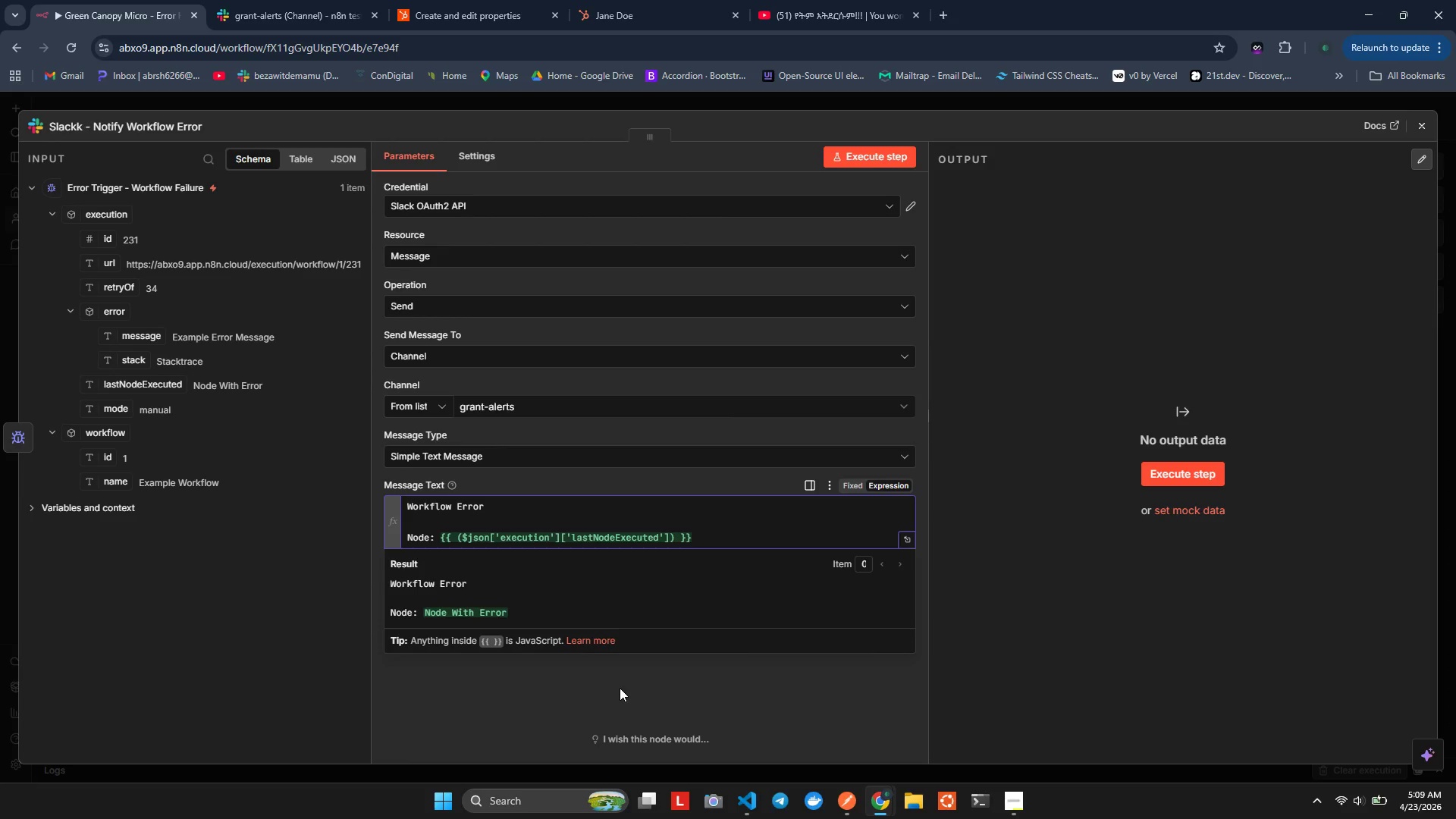 
key(ArrowRight)
 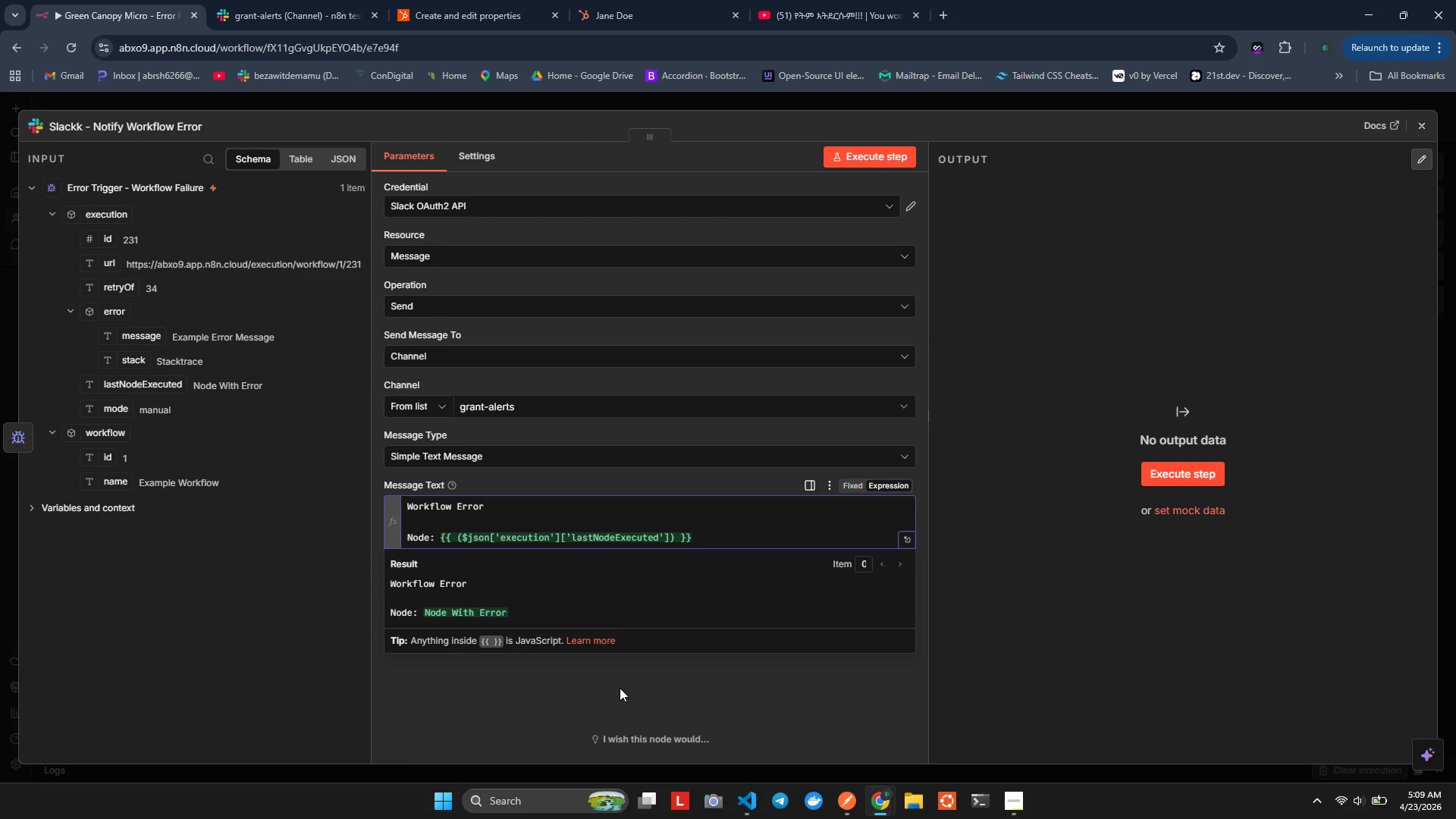 
key(ArrowLeft)
 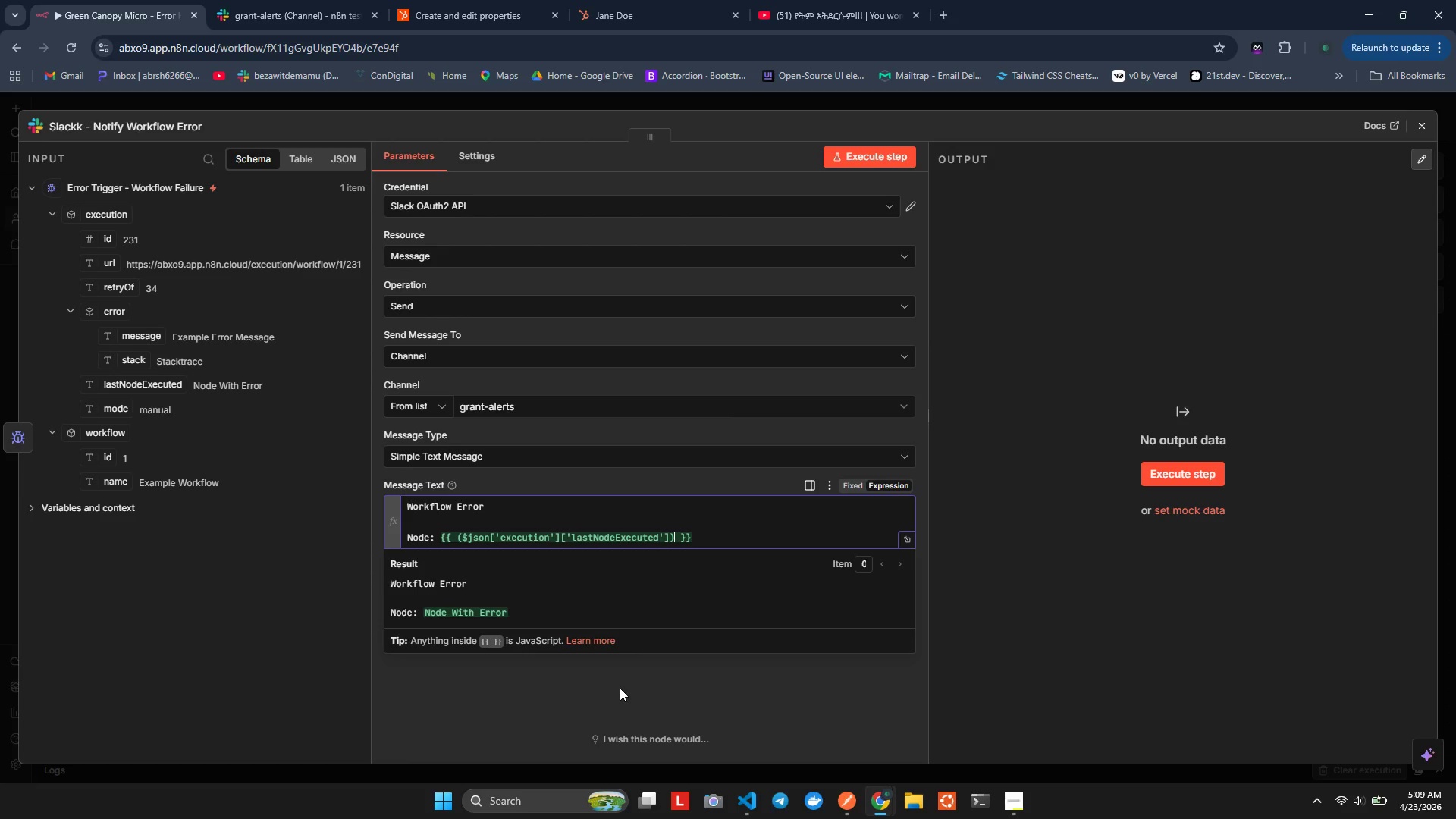 
type( && $jo)
key(Backspace)
type(s)
 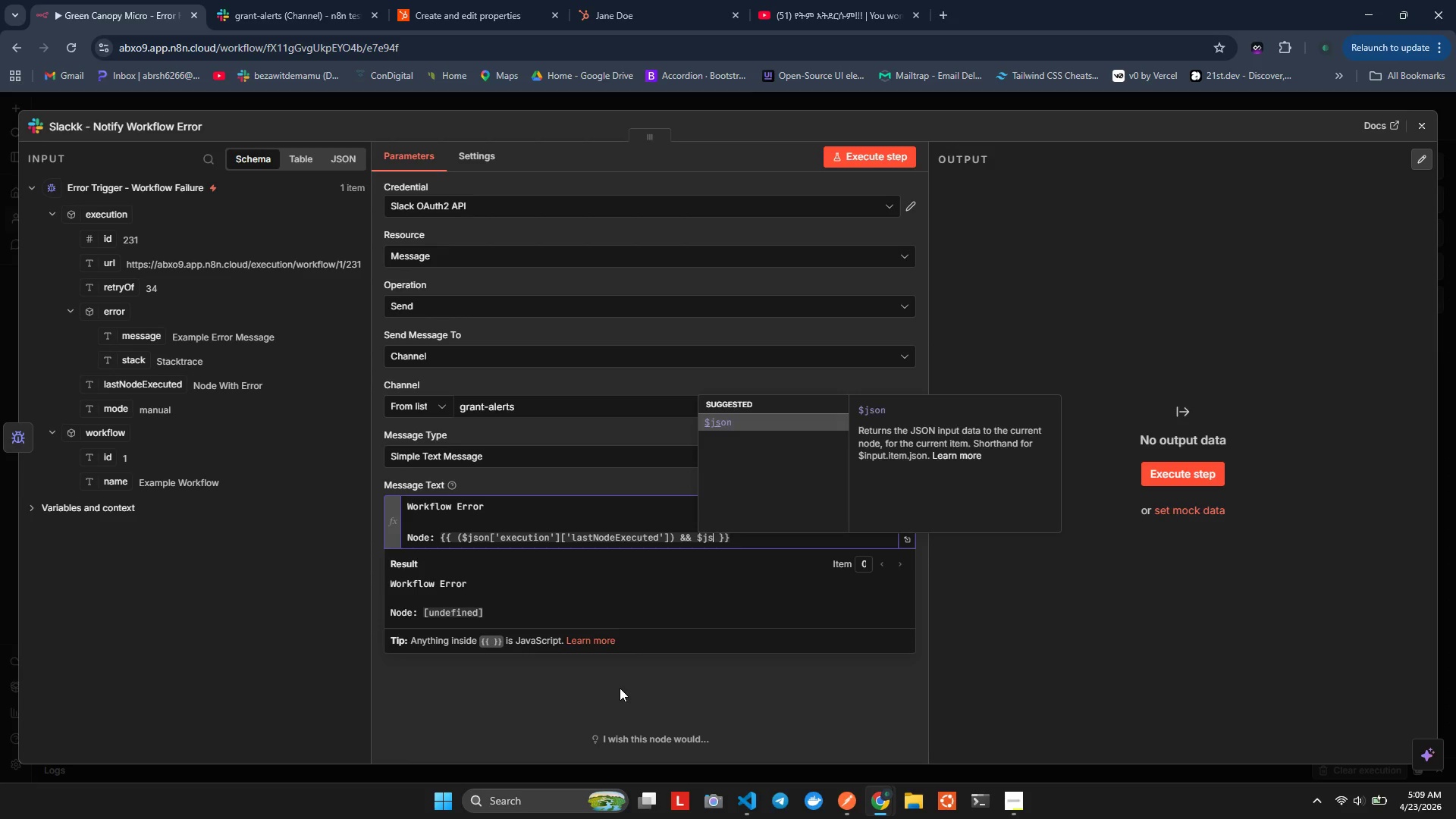 
key(Enter)
 